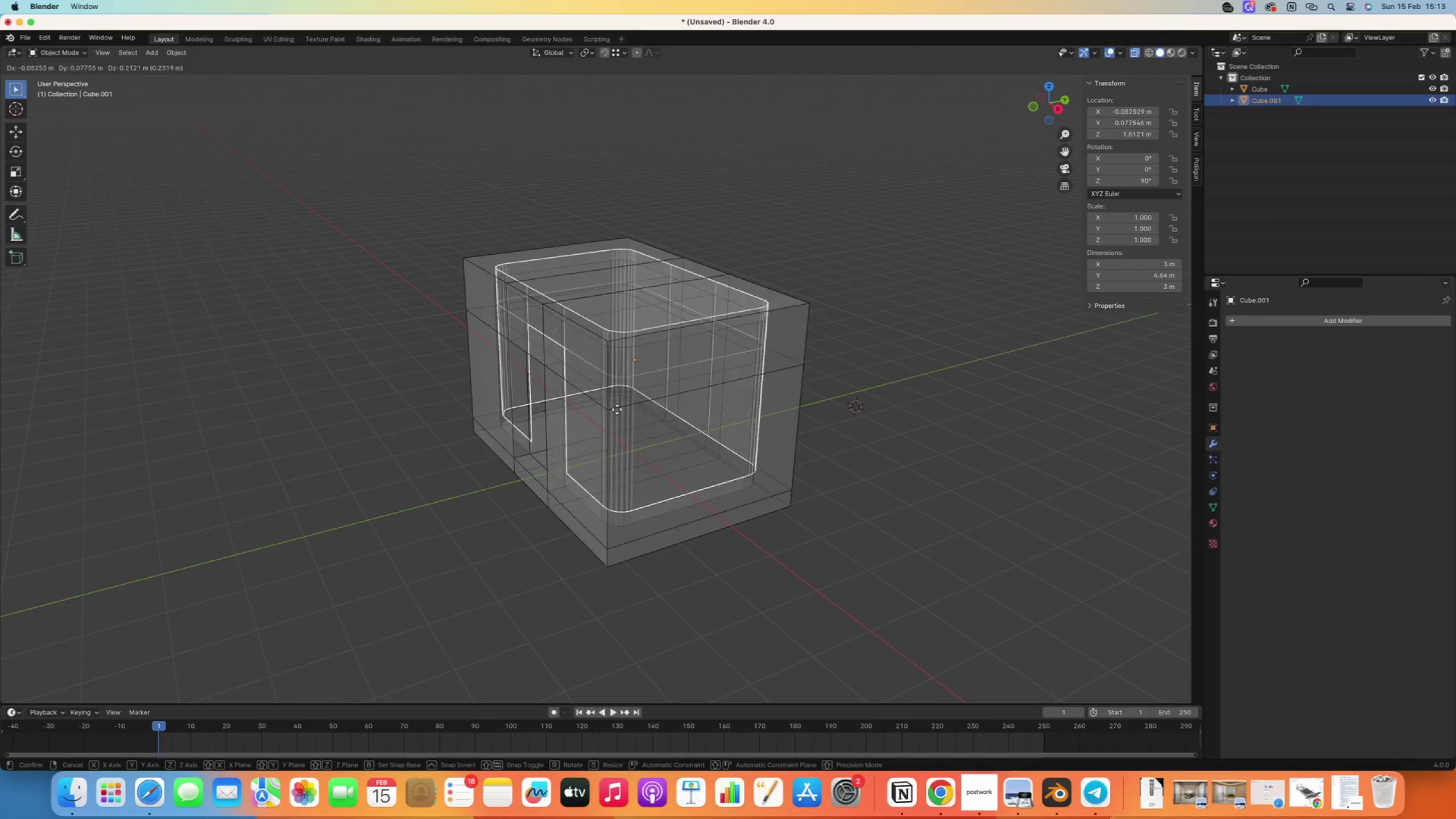 
scroll: coordinate [620, 411], scroll_direction: down, amount: 15.0
 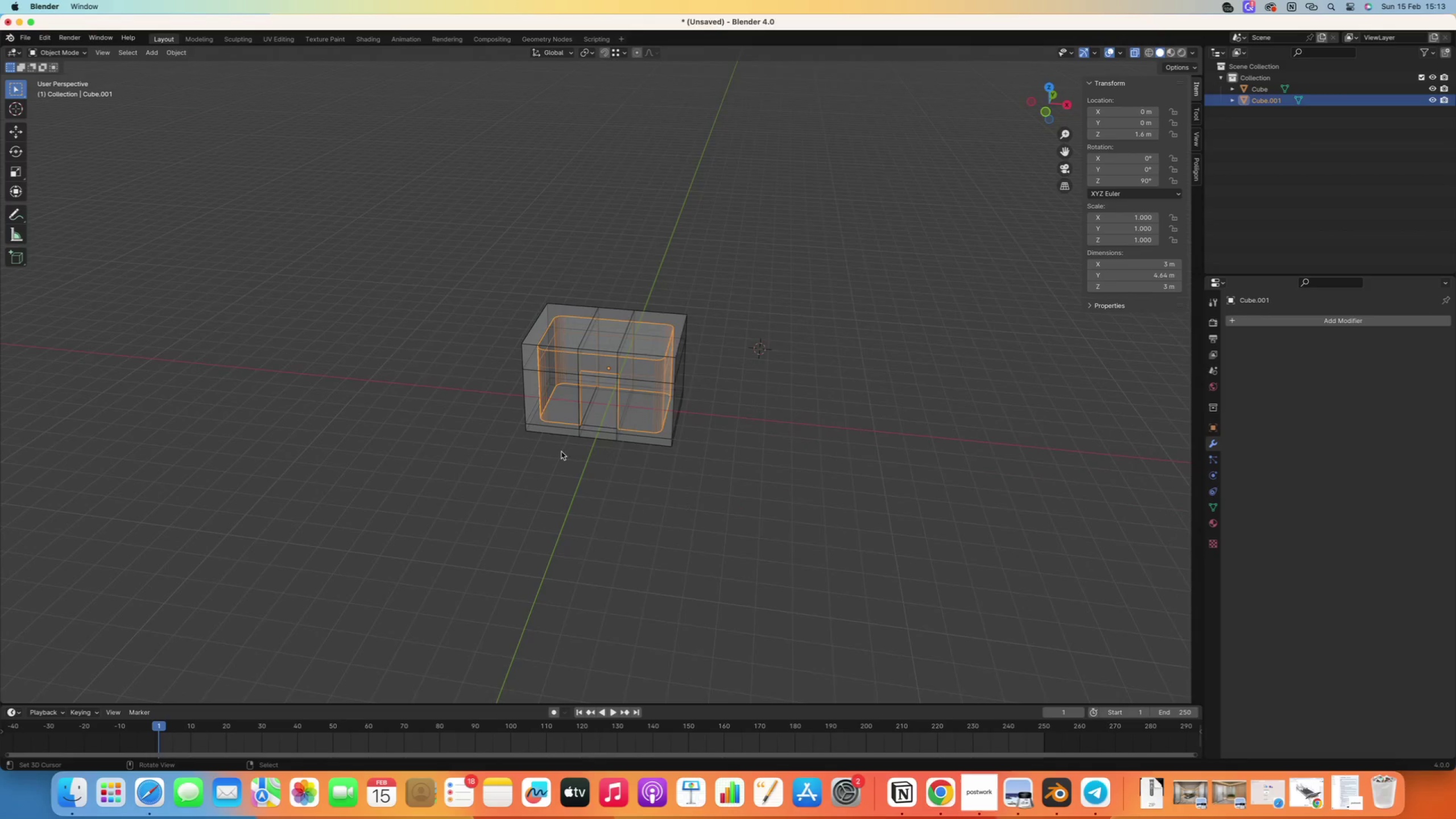 
left_click_drag(start_coordinate=[404, 269], to_coordinate=[735, 508])
 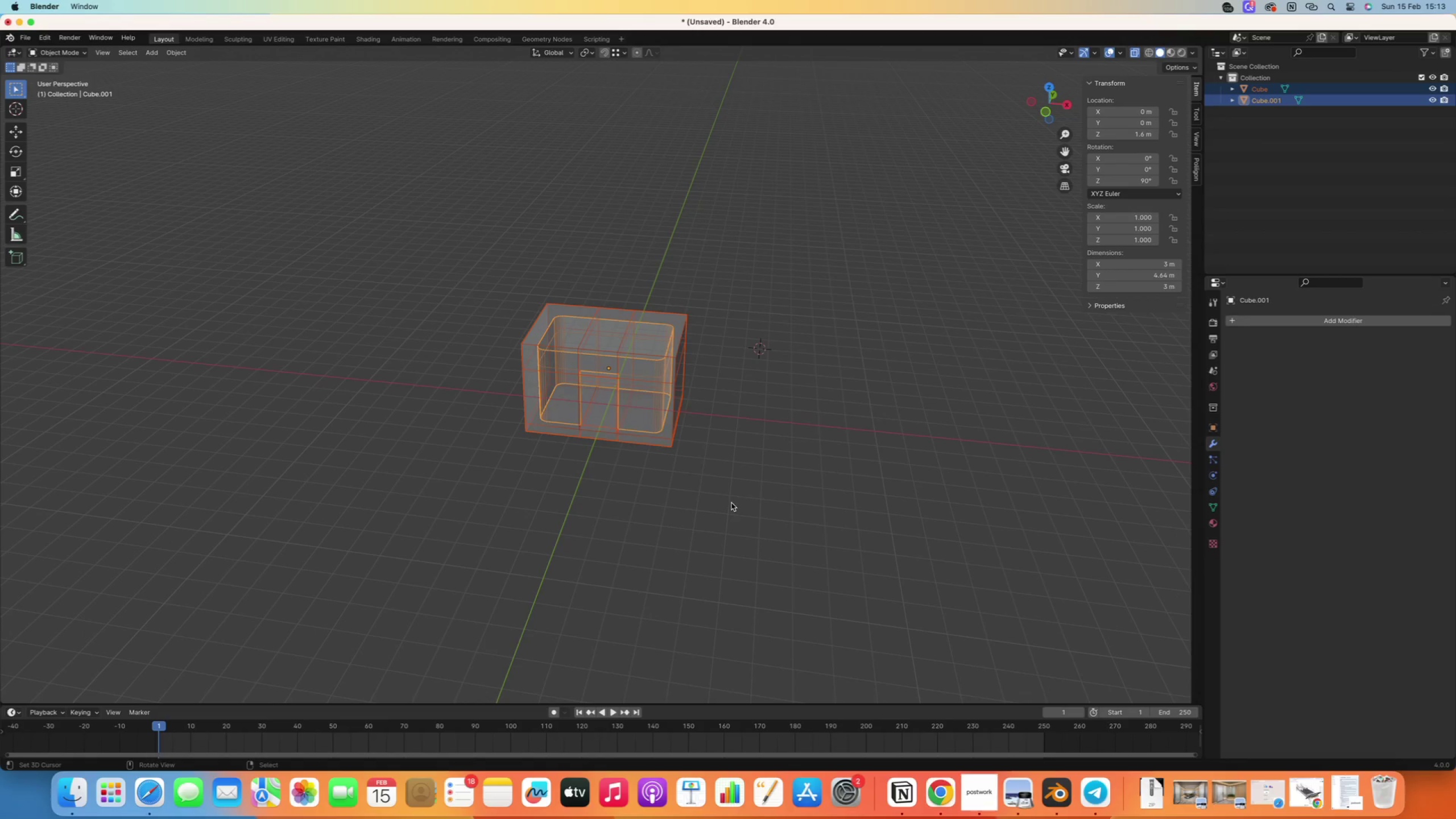 
key(Shift+D)
 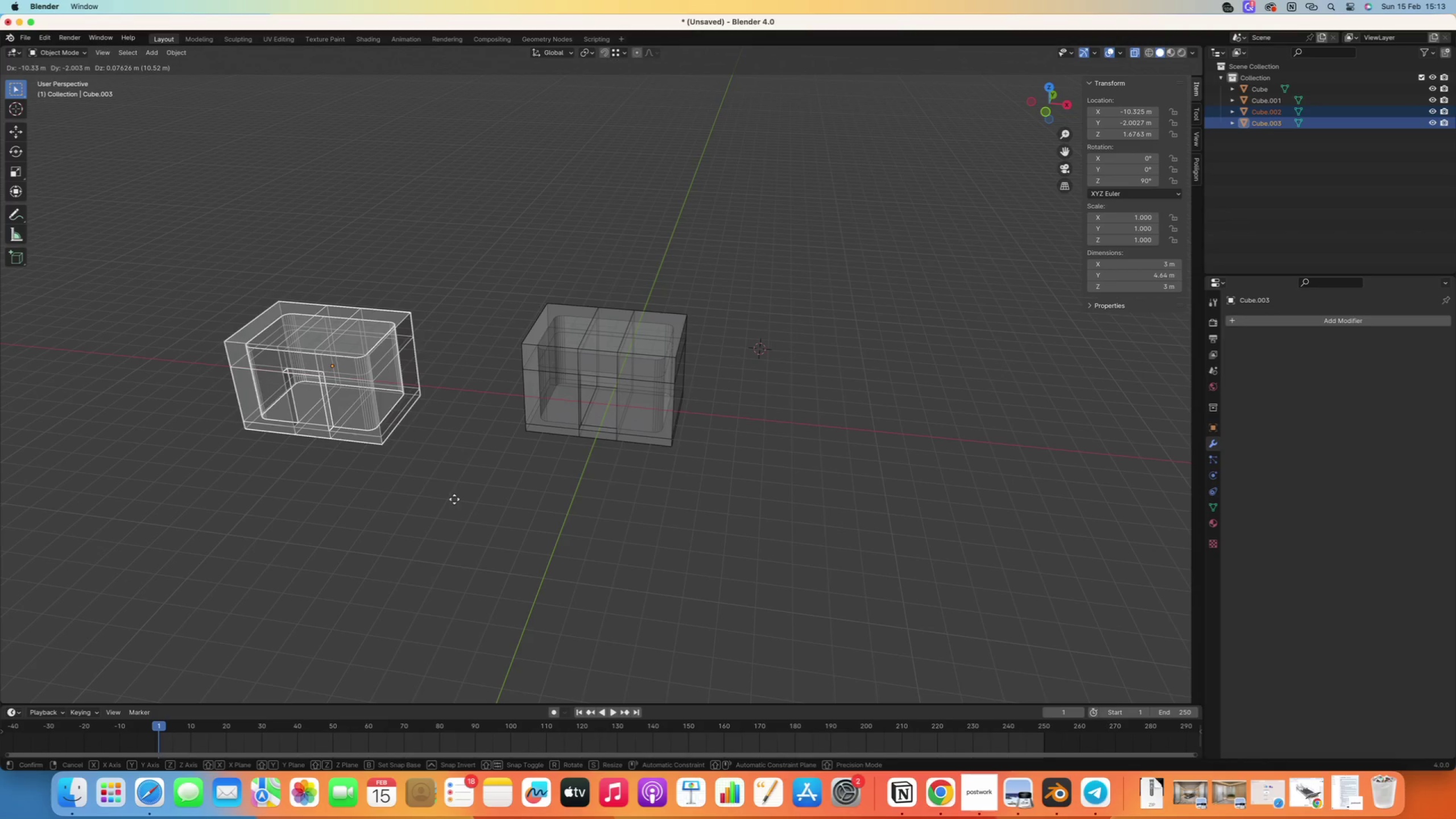 
key(X)
 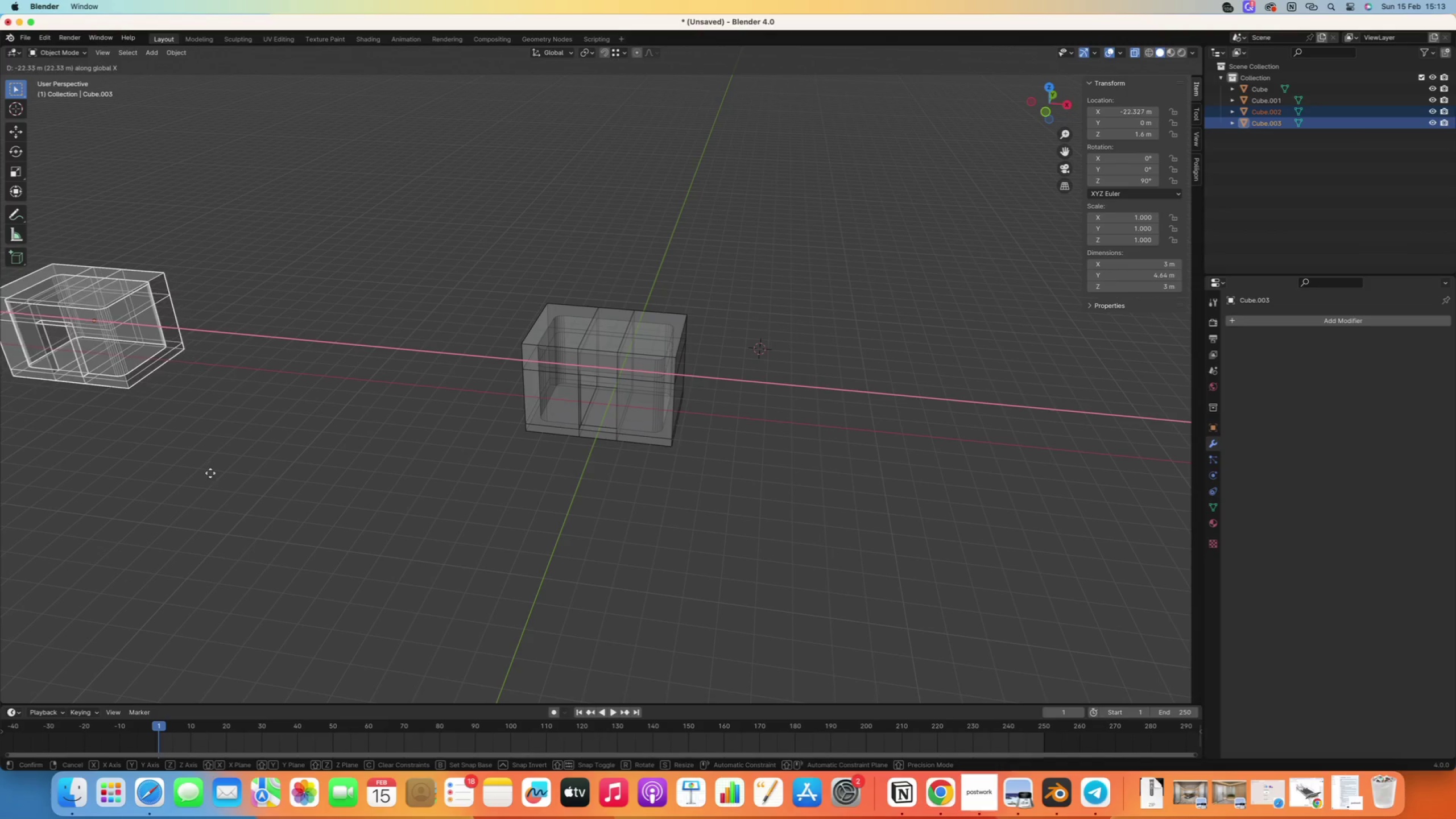 
left_click([160, 464])
 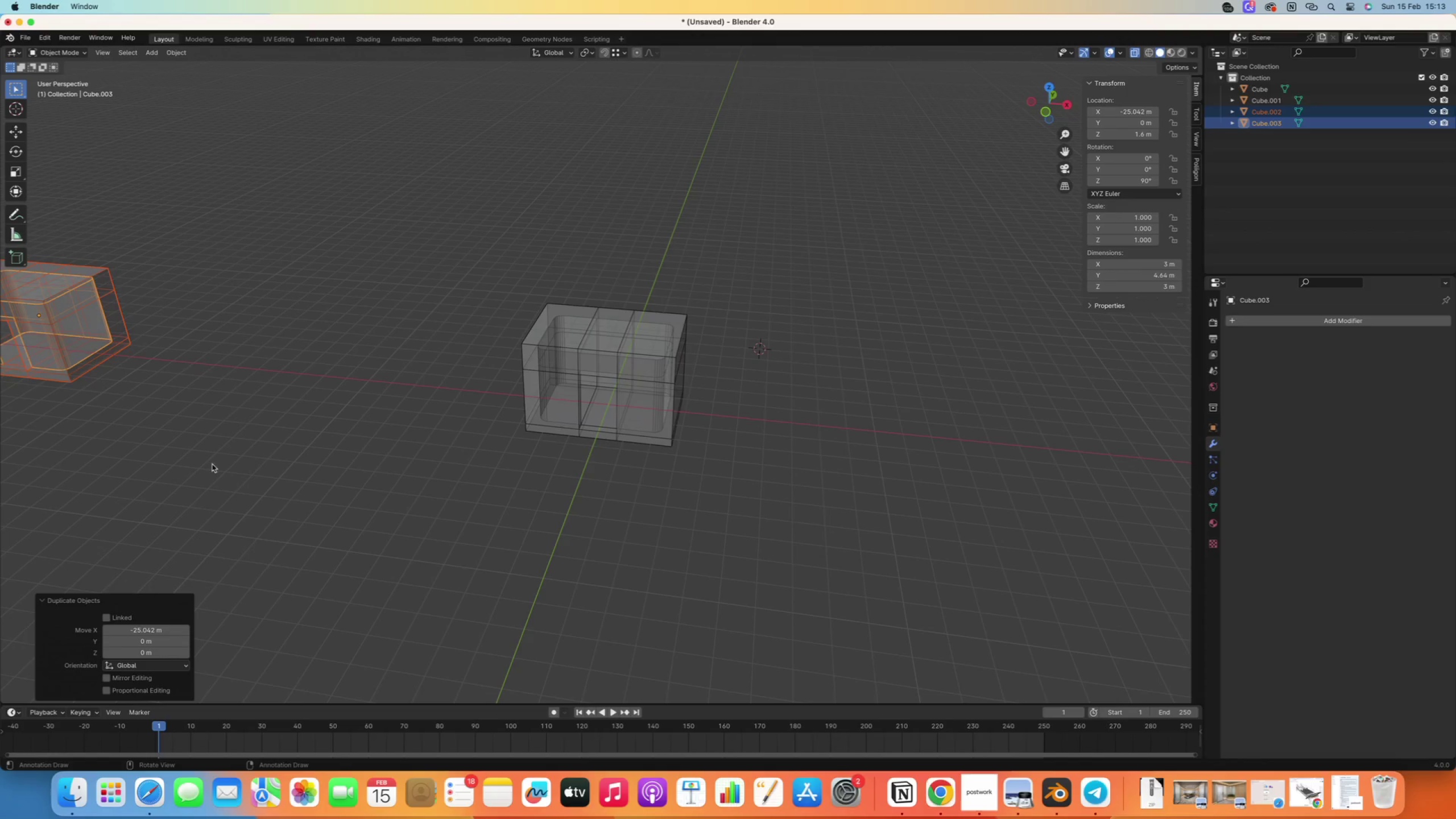 
key(H)
 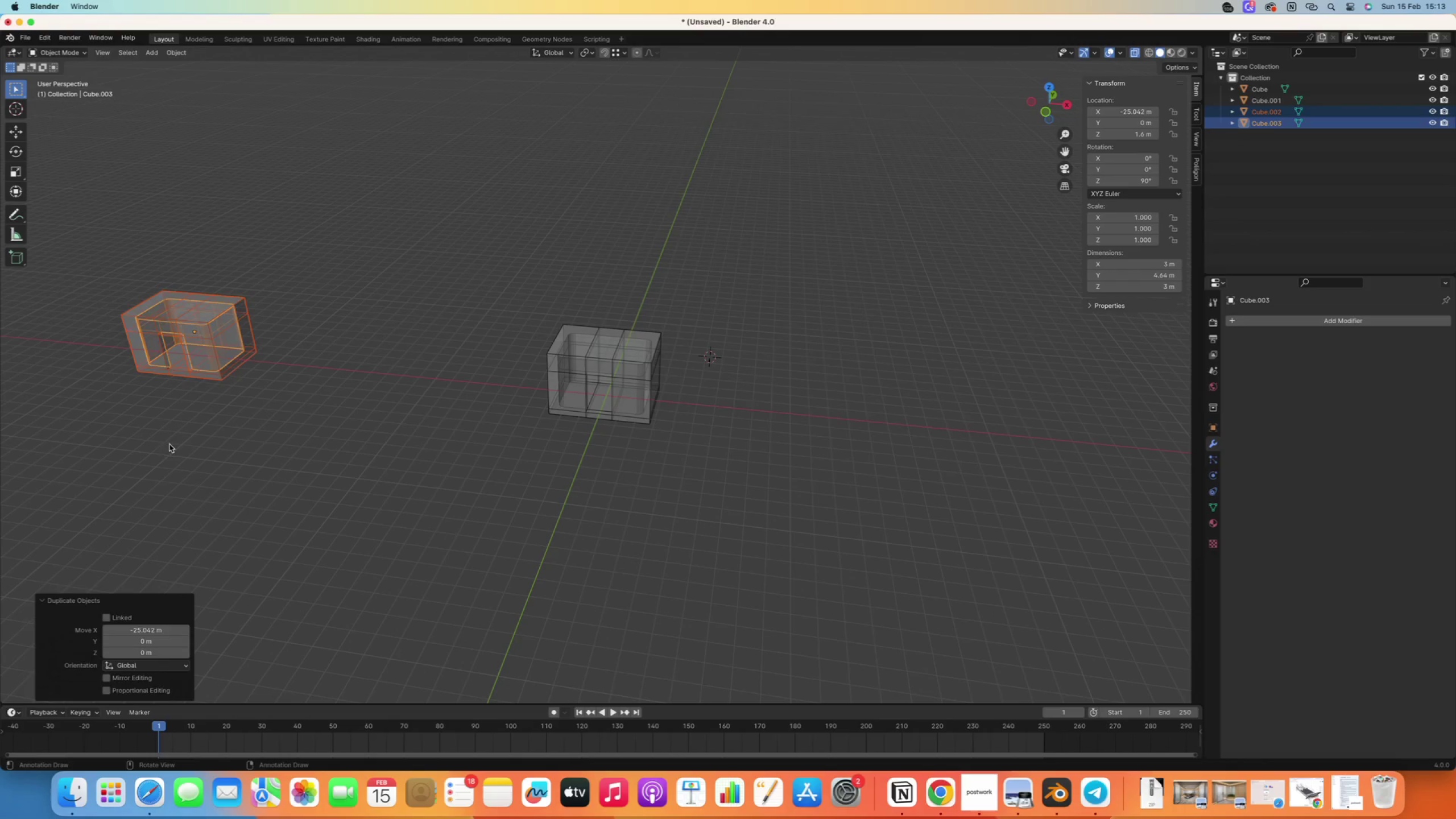 
scroll: coordinate [167, 444], scroll_direction: down, amount: 2.0
 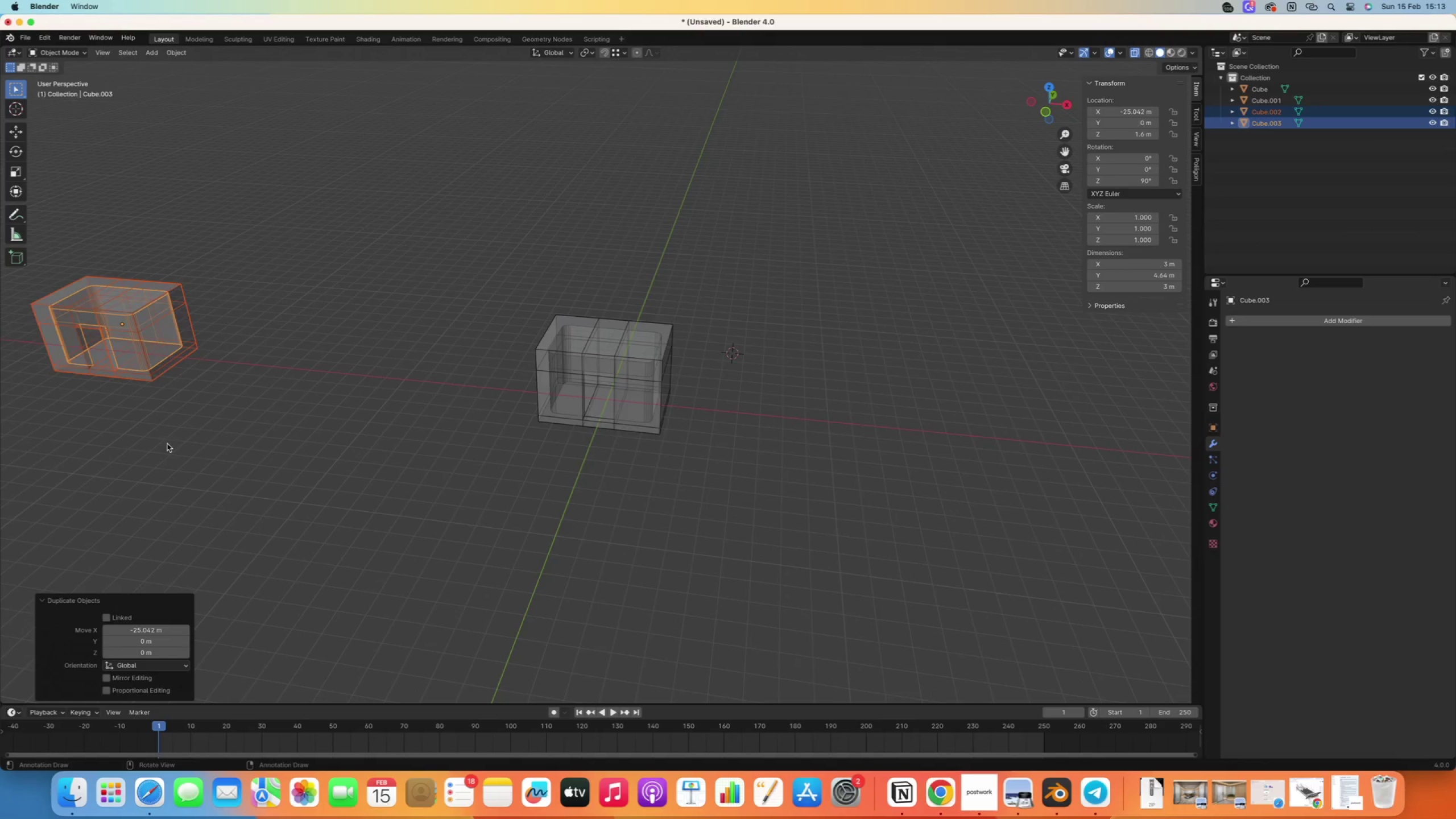 
scroll: coordinate [598, 448], scroll_direction: up, amount: 27.0
 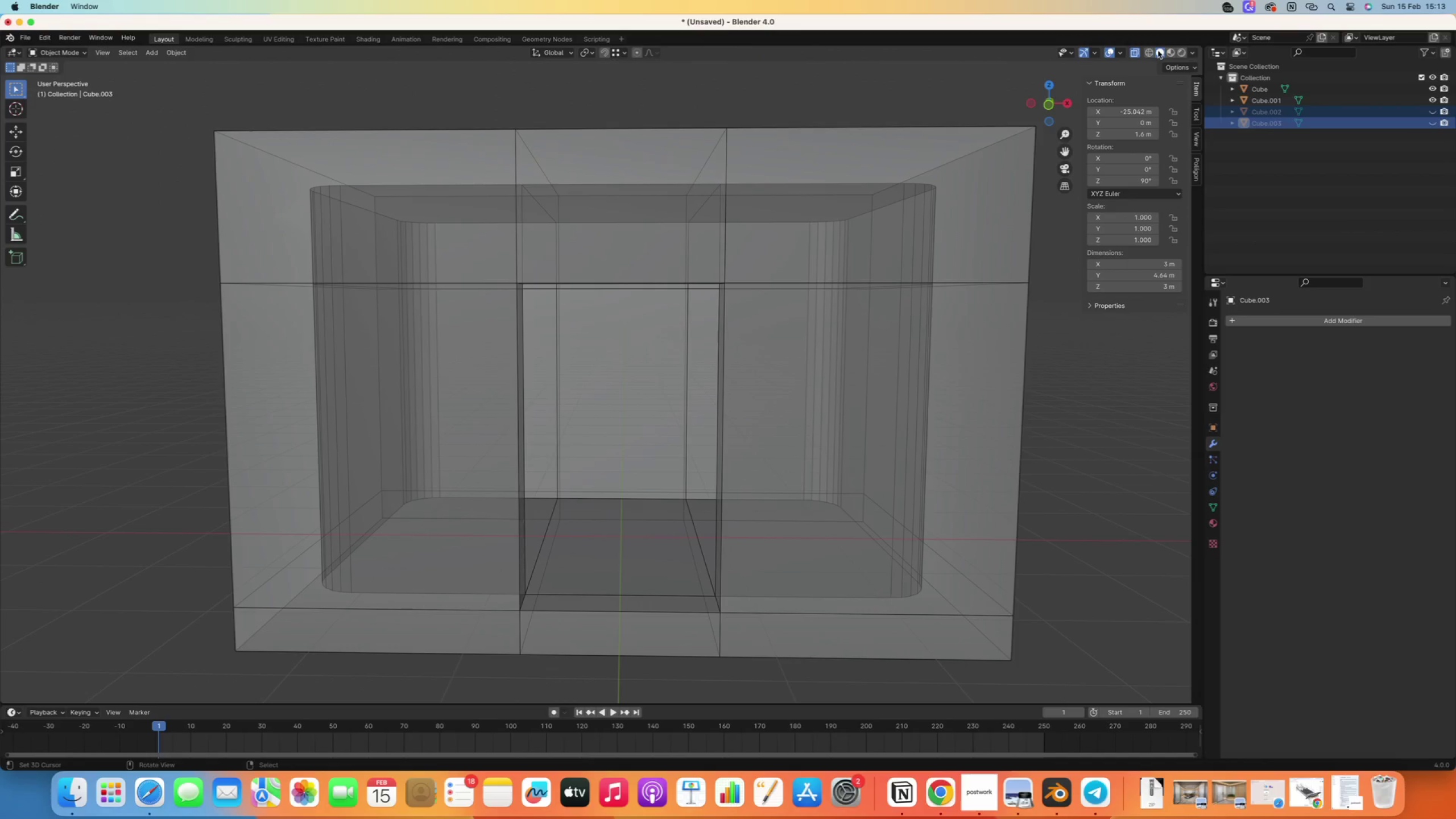 
left_click([1131, 51])
 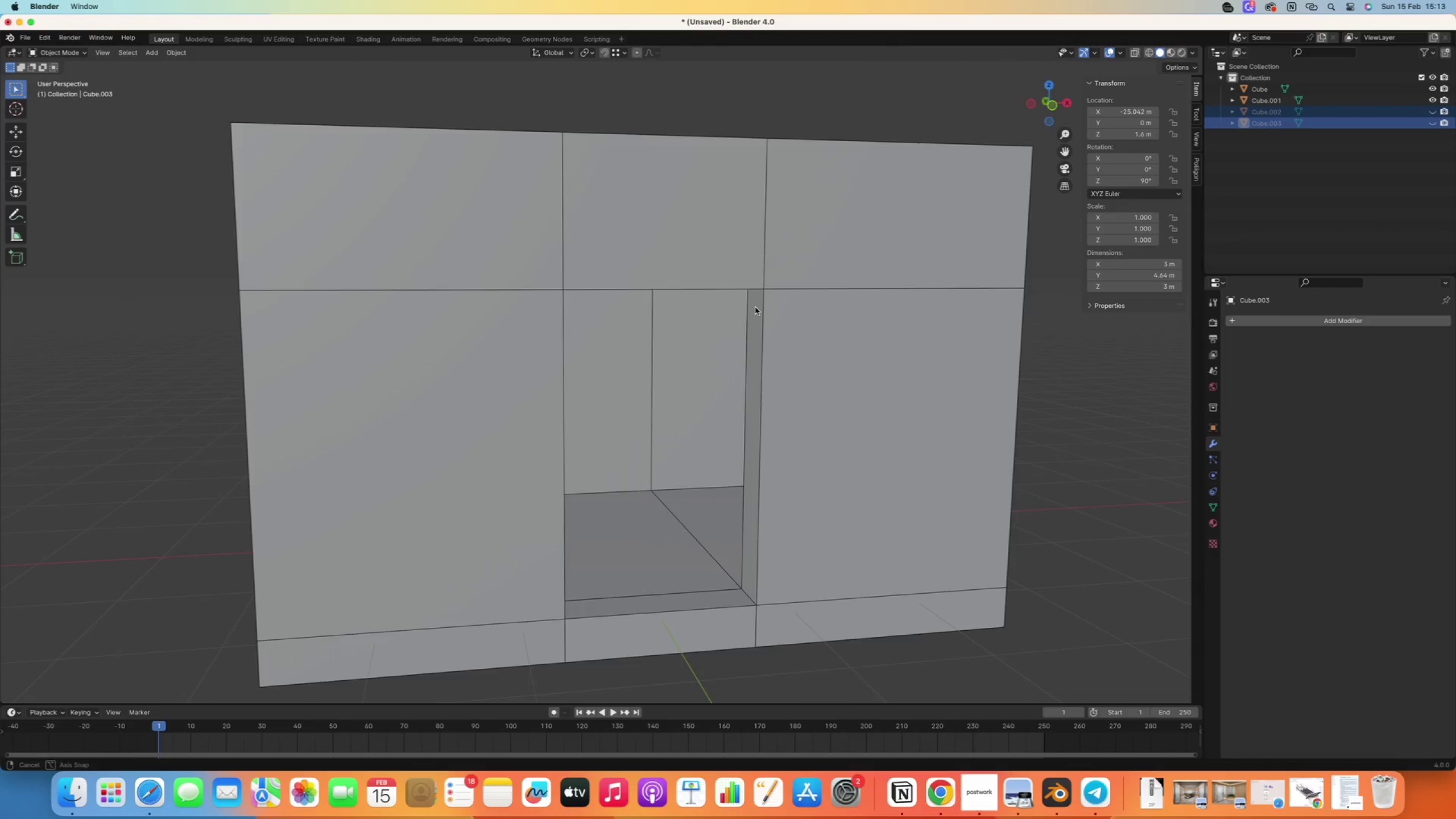 
hold_key(key=ControlRight, duration=0.62)
 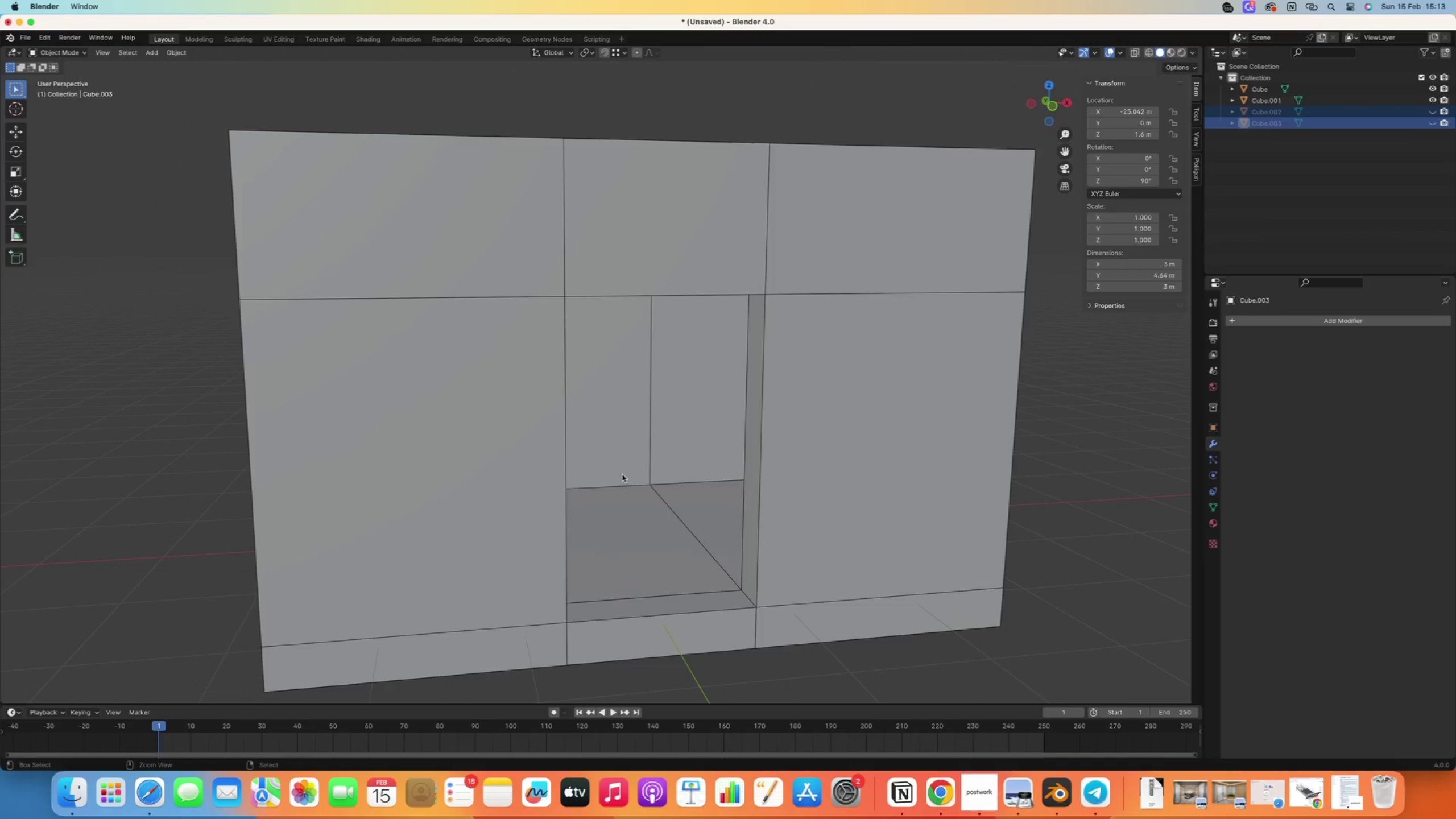 
hold_key(key=ControlRight, duration=0.74)
 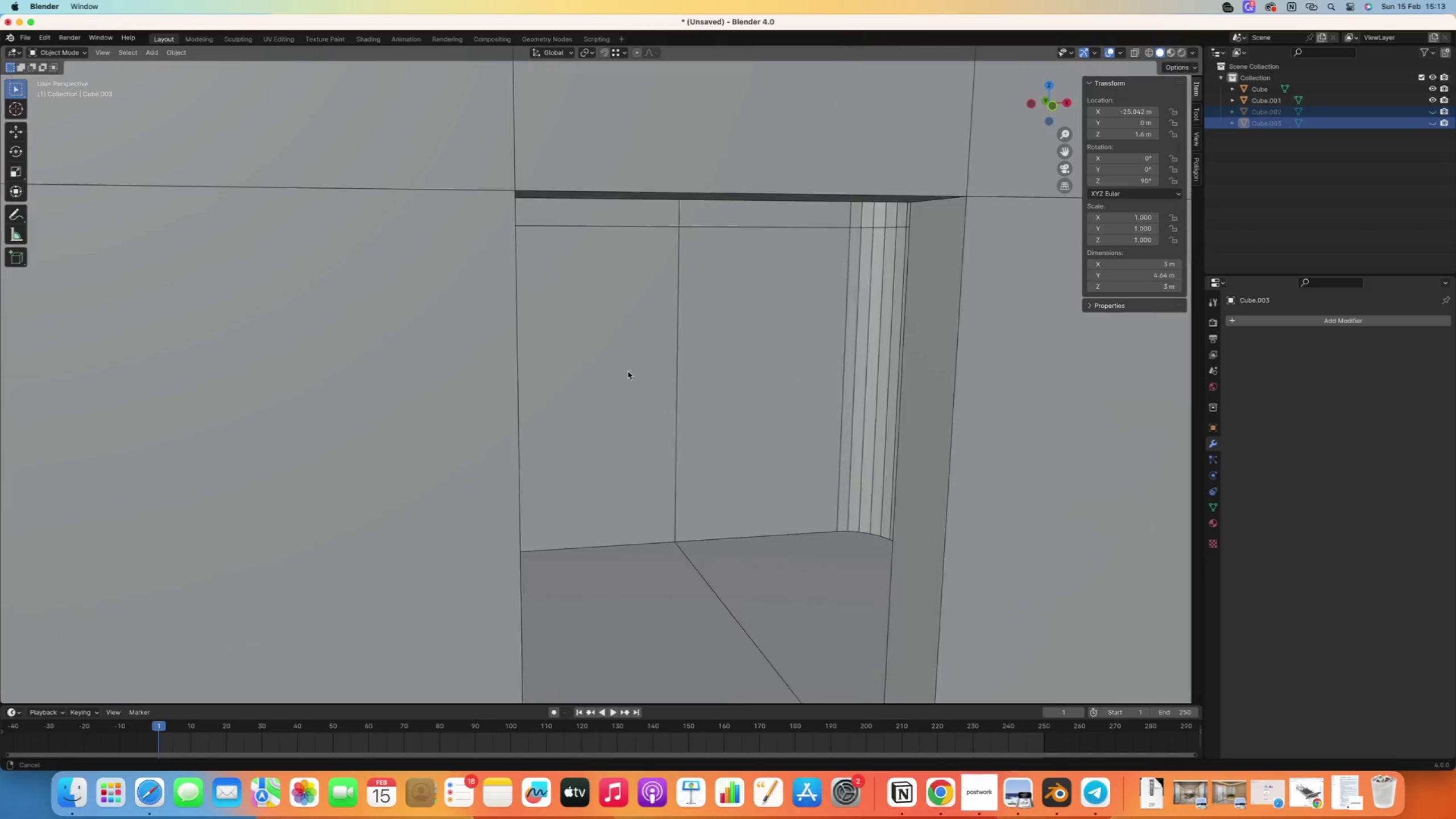 
scroll: coordinate [621, 377], scroll_direction: down, amount: 5.0
 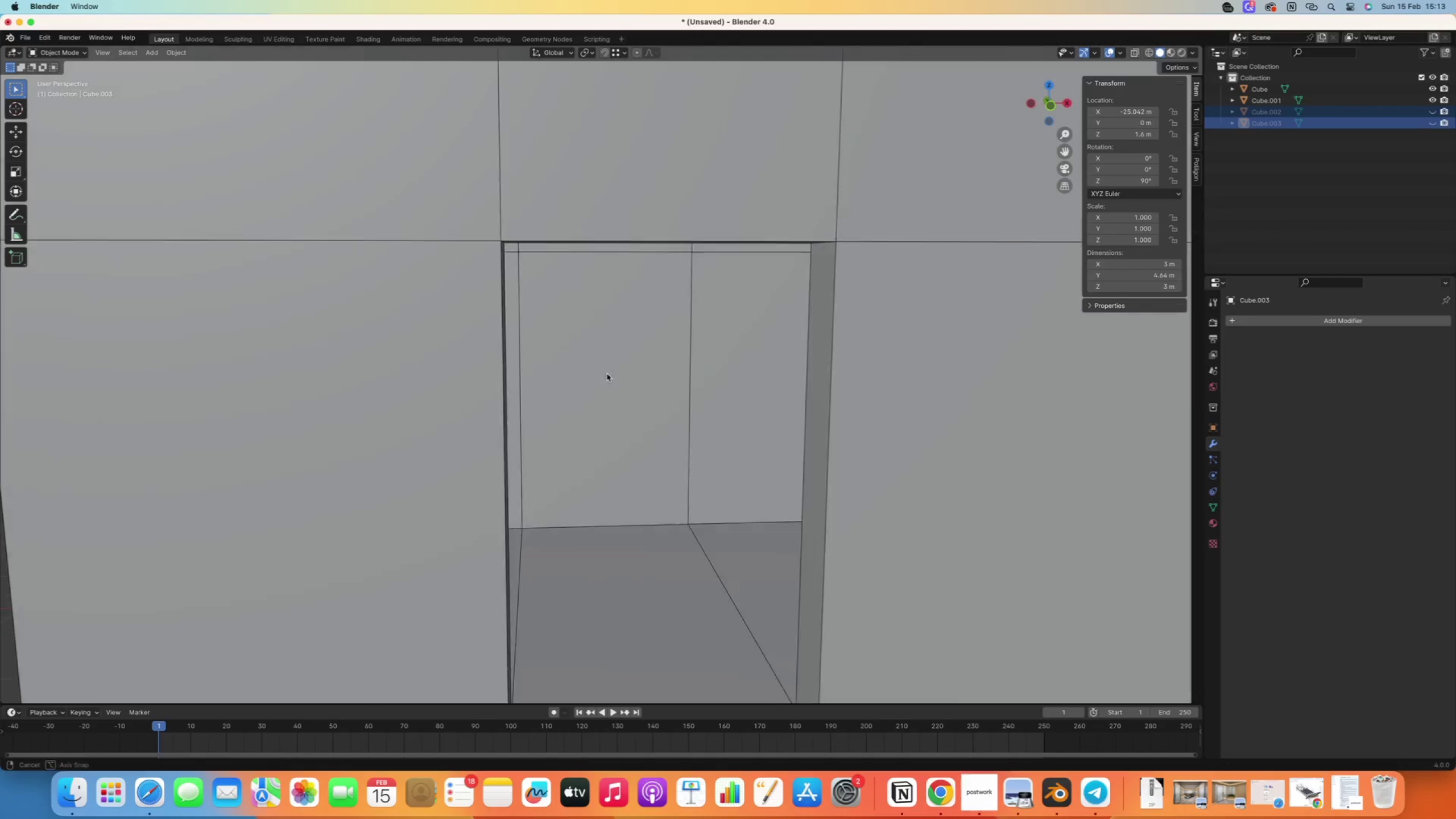 
key(Numpad7)
 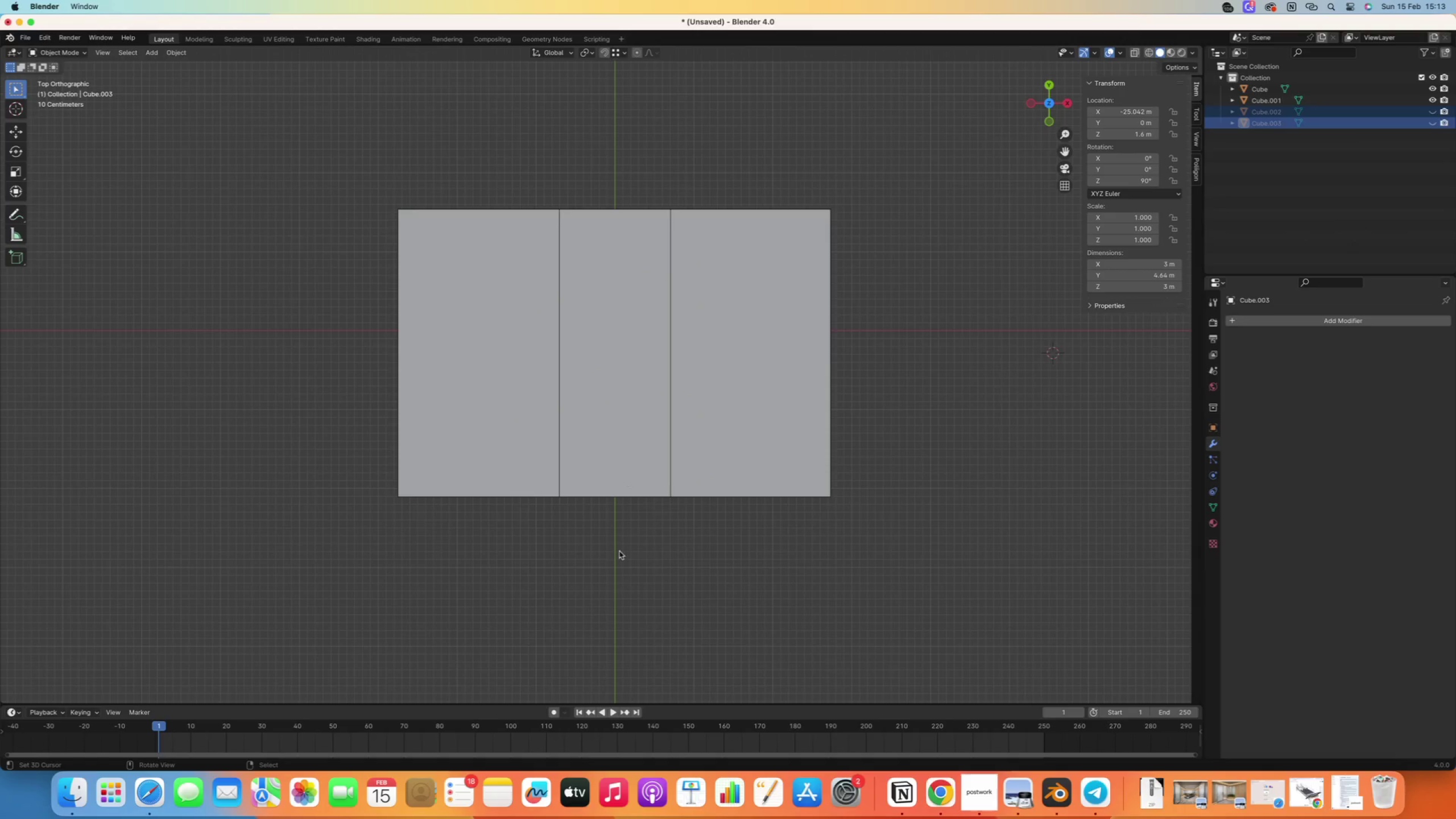 
scroll: coordinate [600, 372], scroll_direction: down, amount: 16.0
 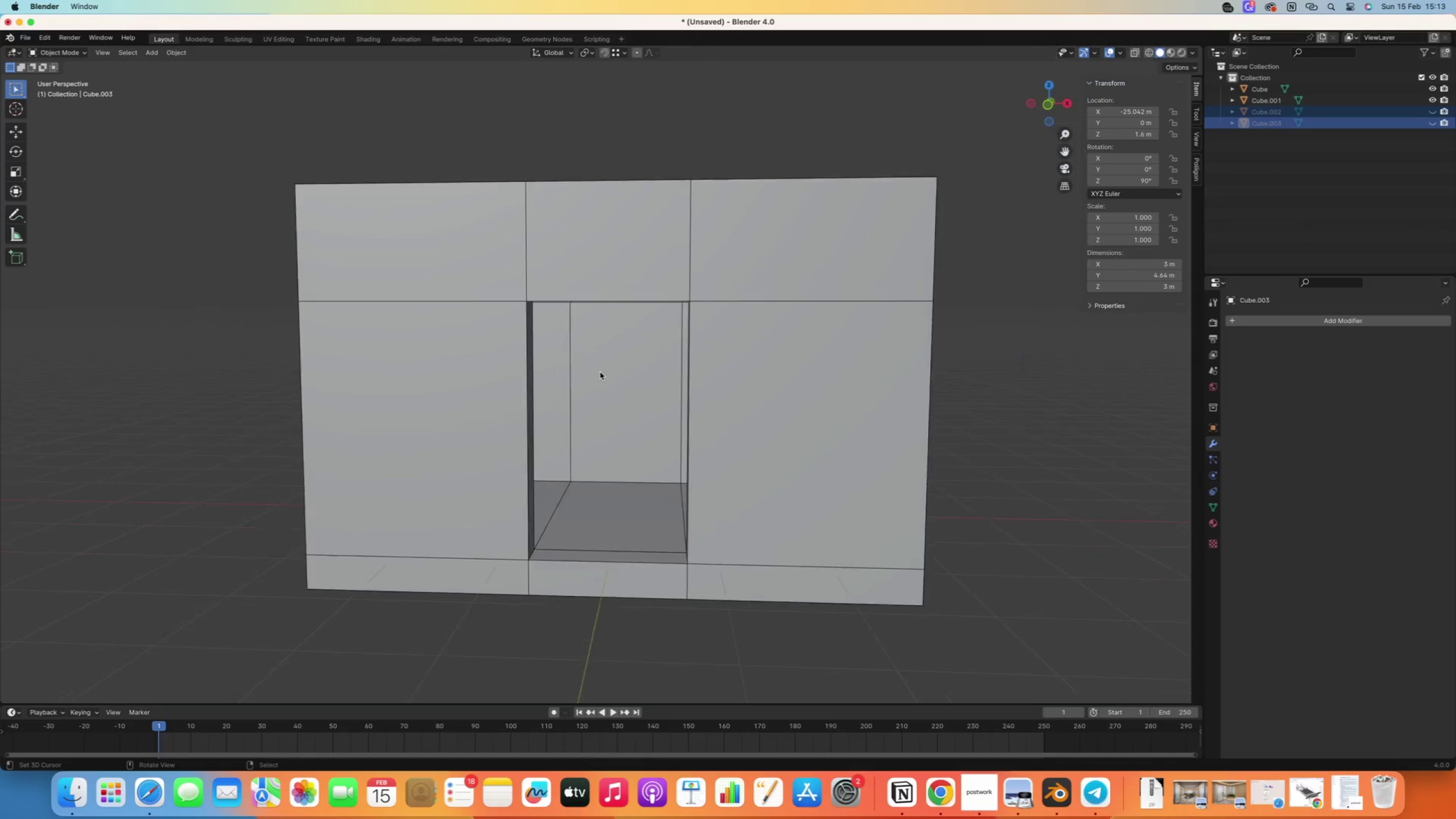 
left_click([608, 620])
 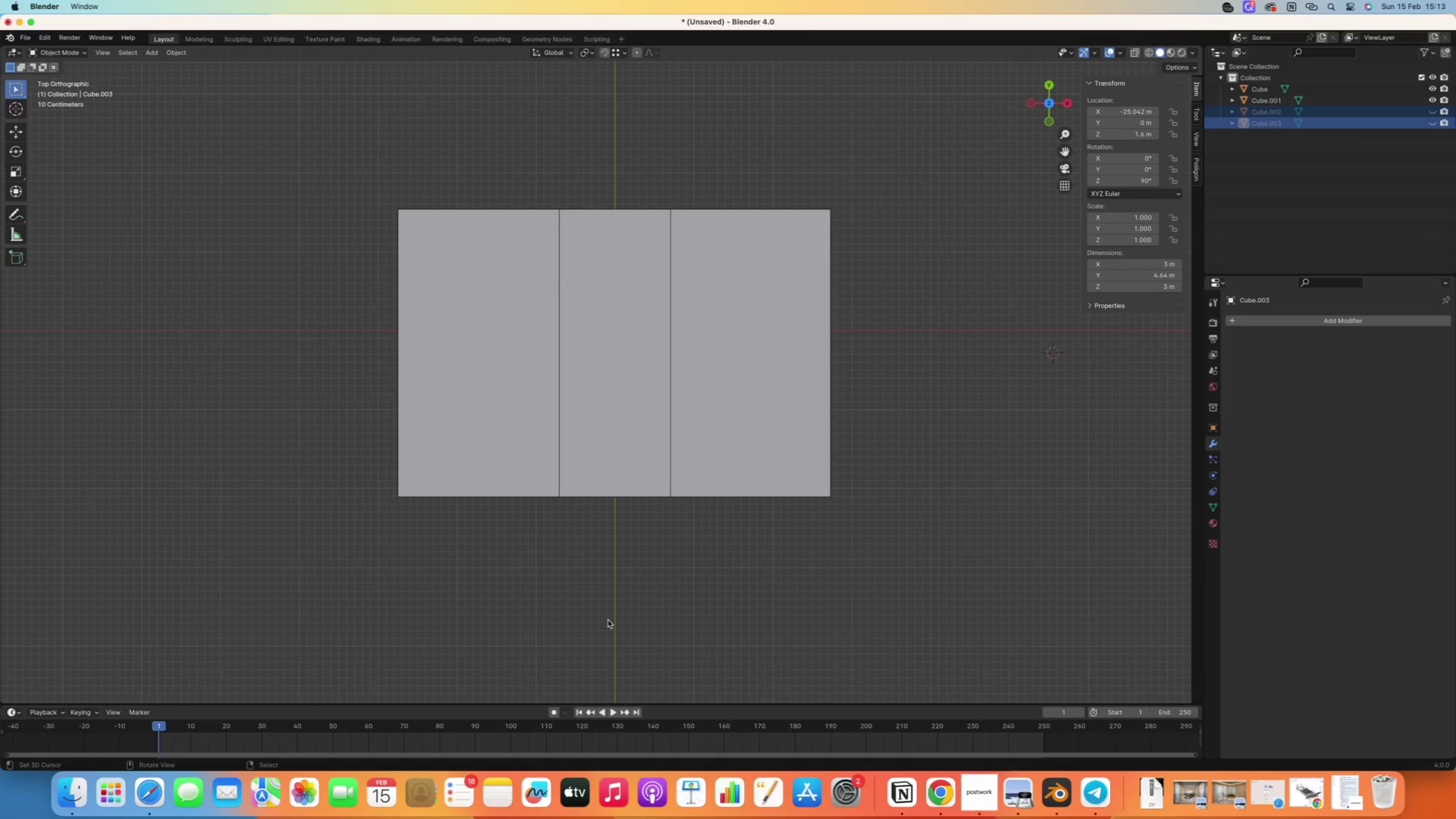 
type(Acasm)
key(Backspace)
key(Backspace)
 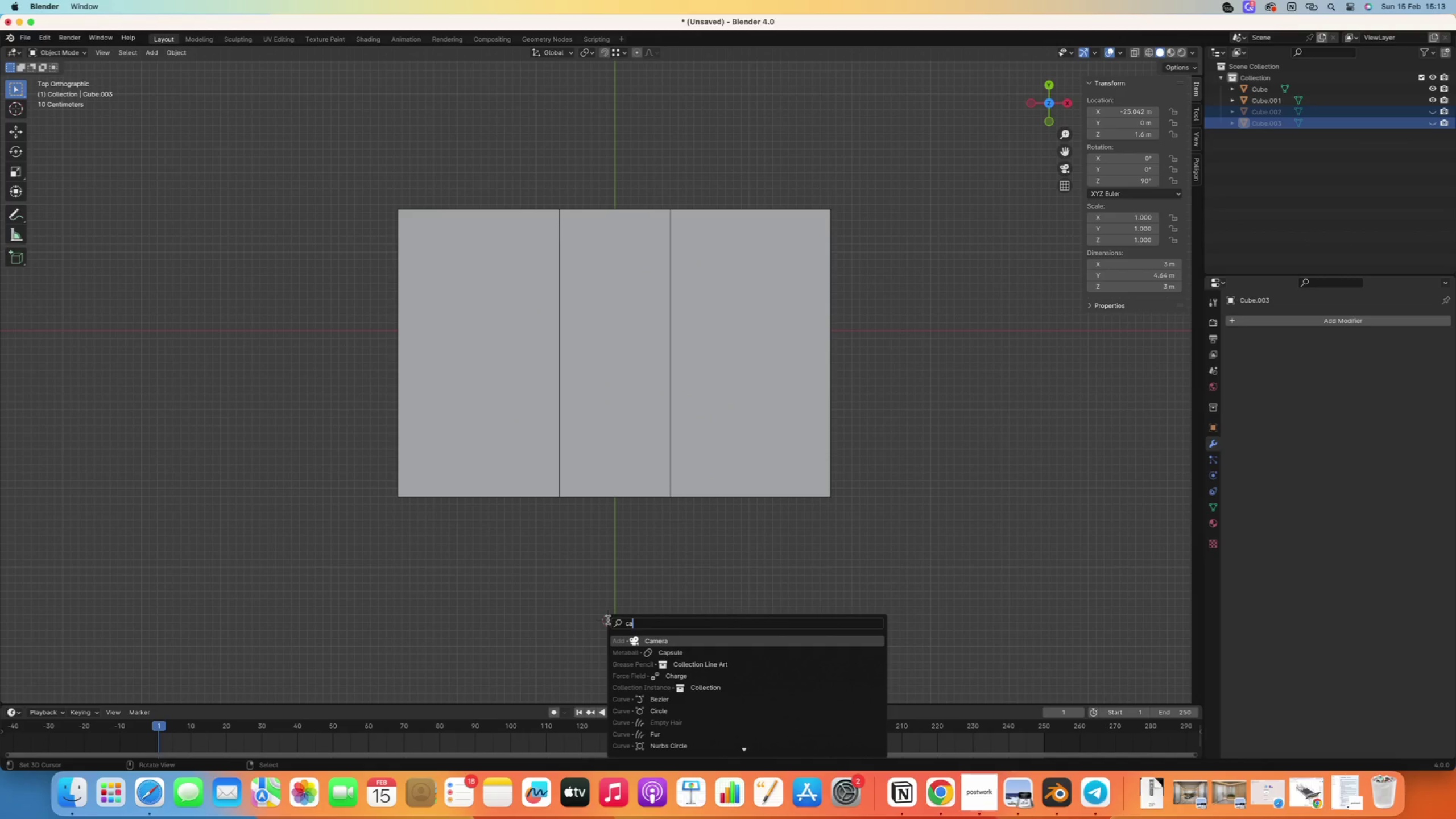 
key(Enter)
 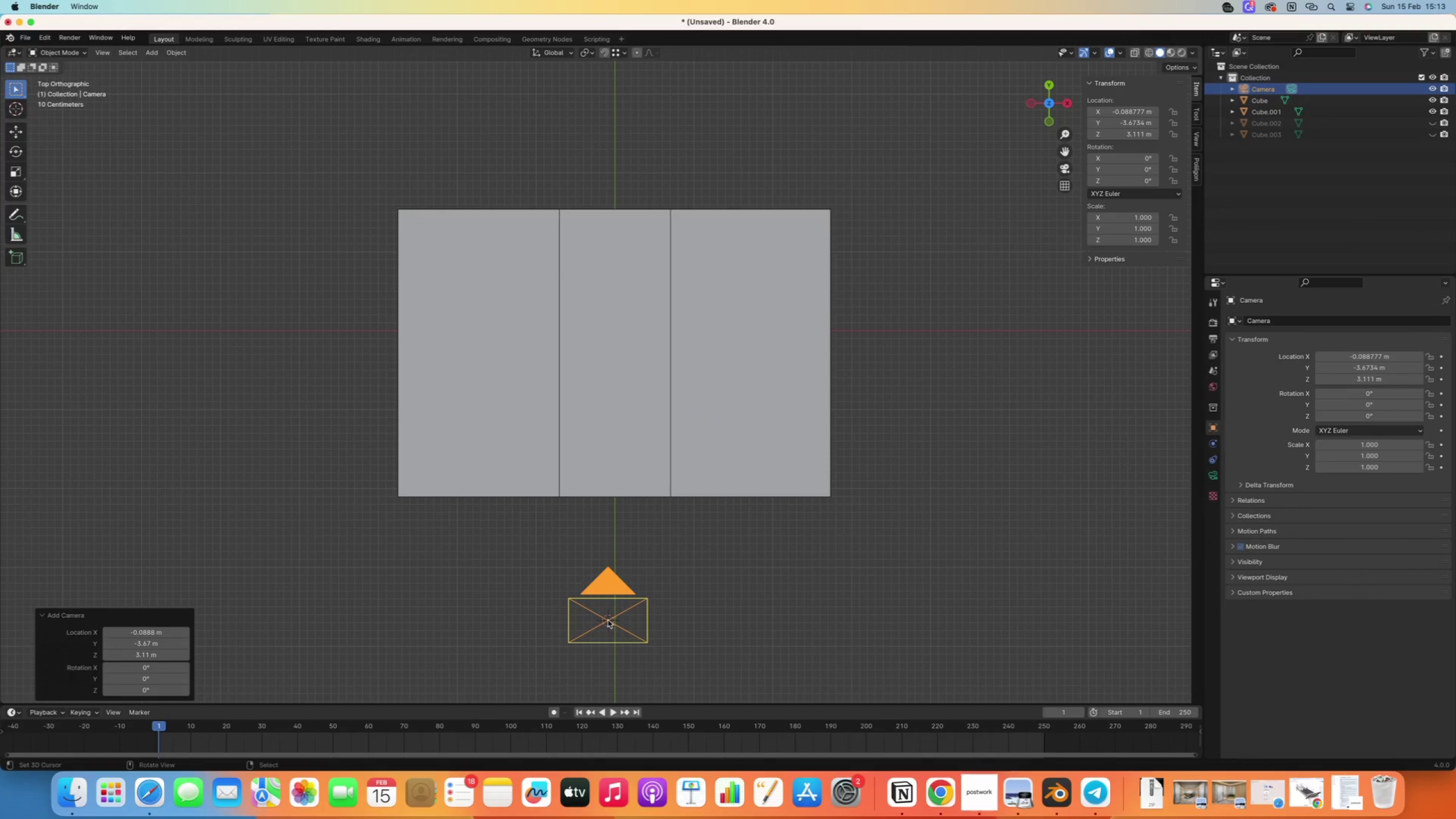 
scroll: coordinate [606, 594], scroll_direction: down, amount: 1.0
 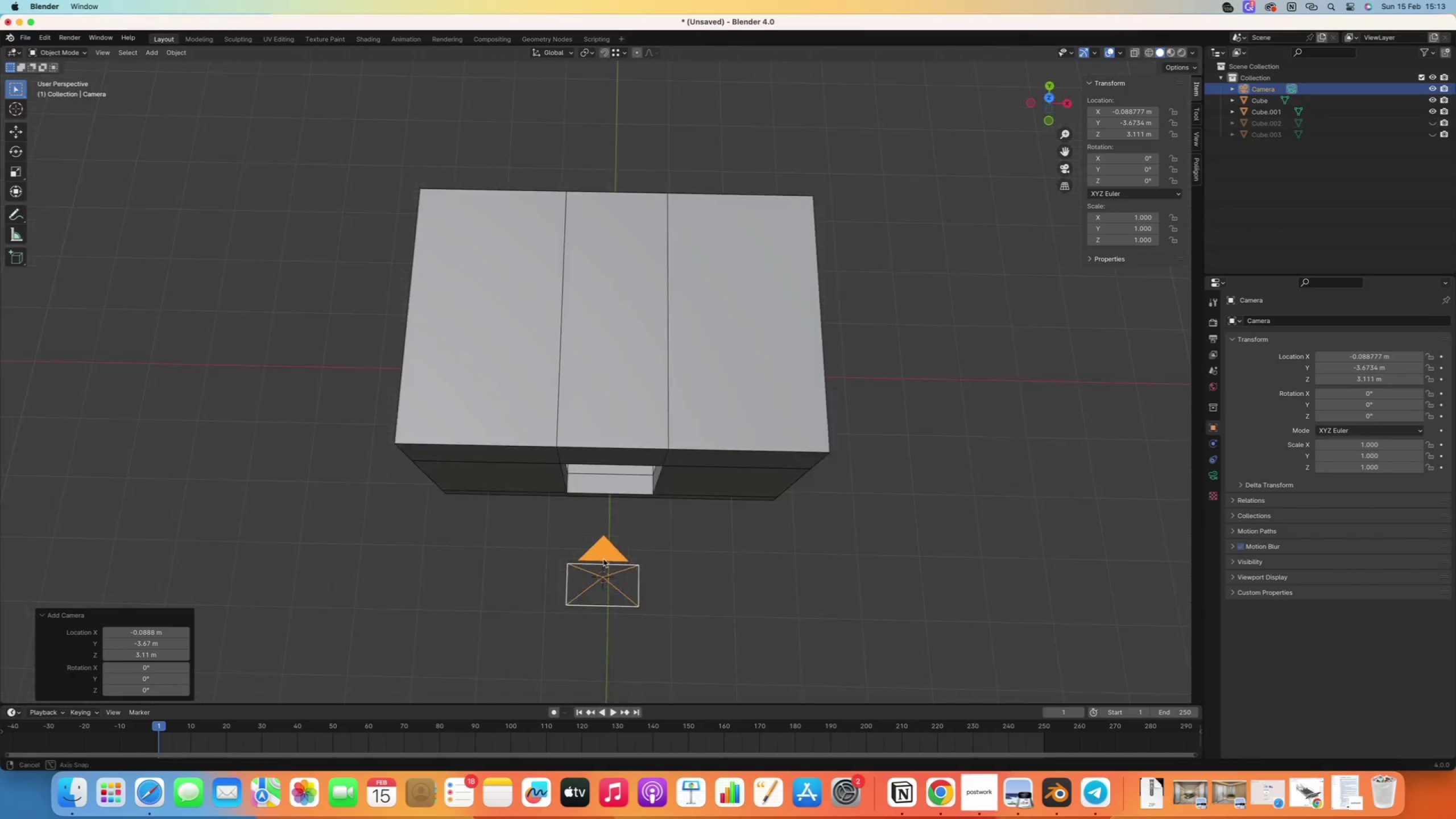 
scroll: coordinate [615, 502], scroll_direction: up, amount: 29.0
 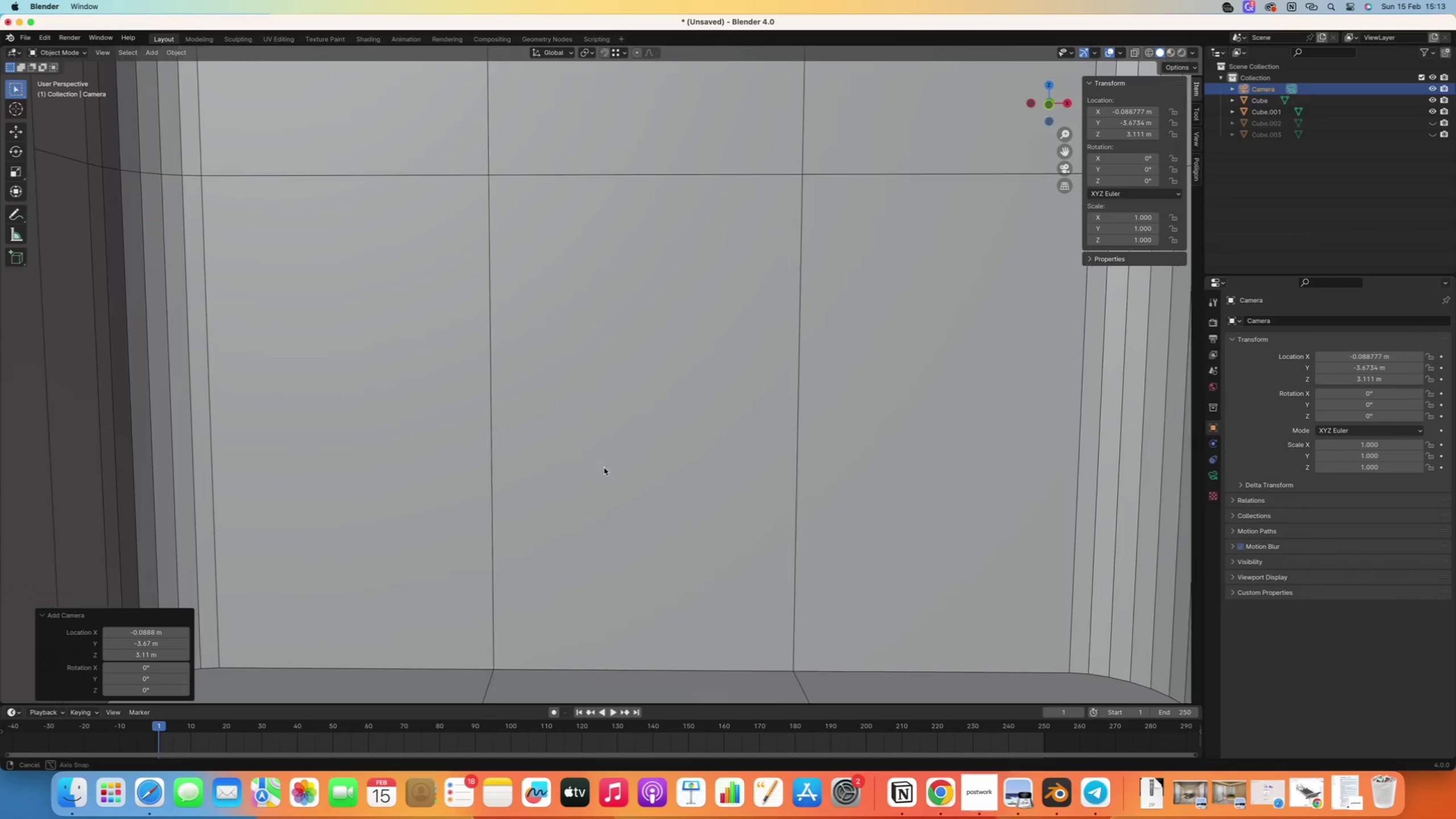 
hold_key(key=ControlRight, duration=0.91)
 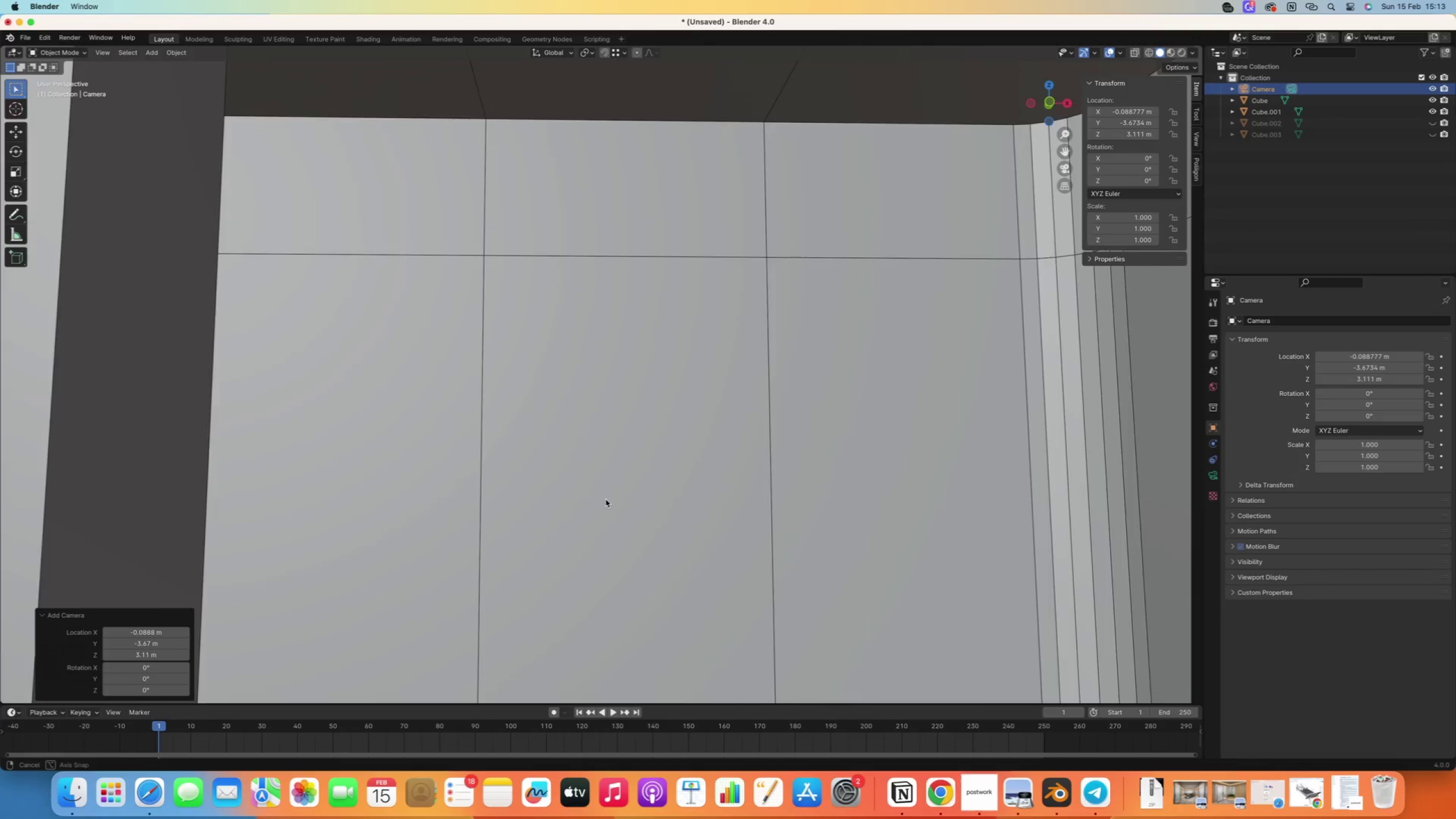 
hold_key(key=ShiftRight, duration=0.73)
 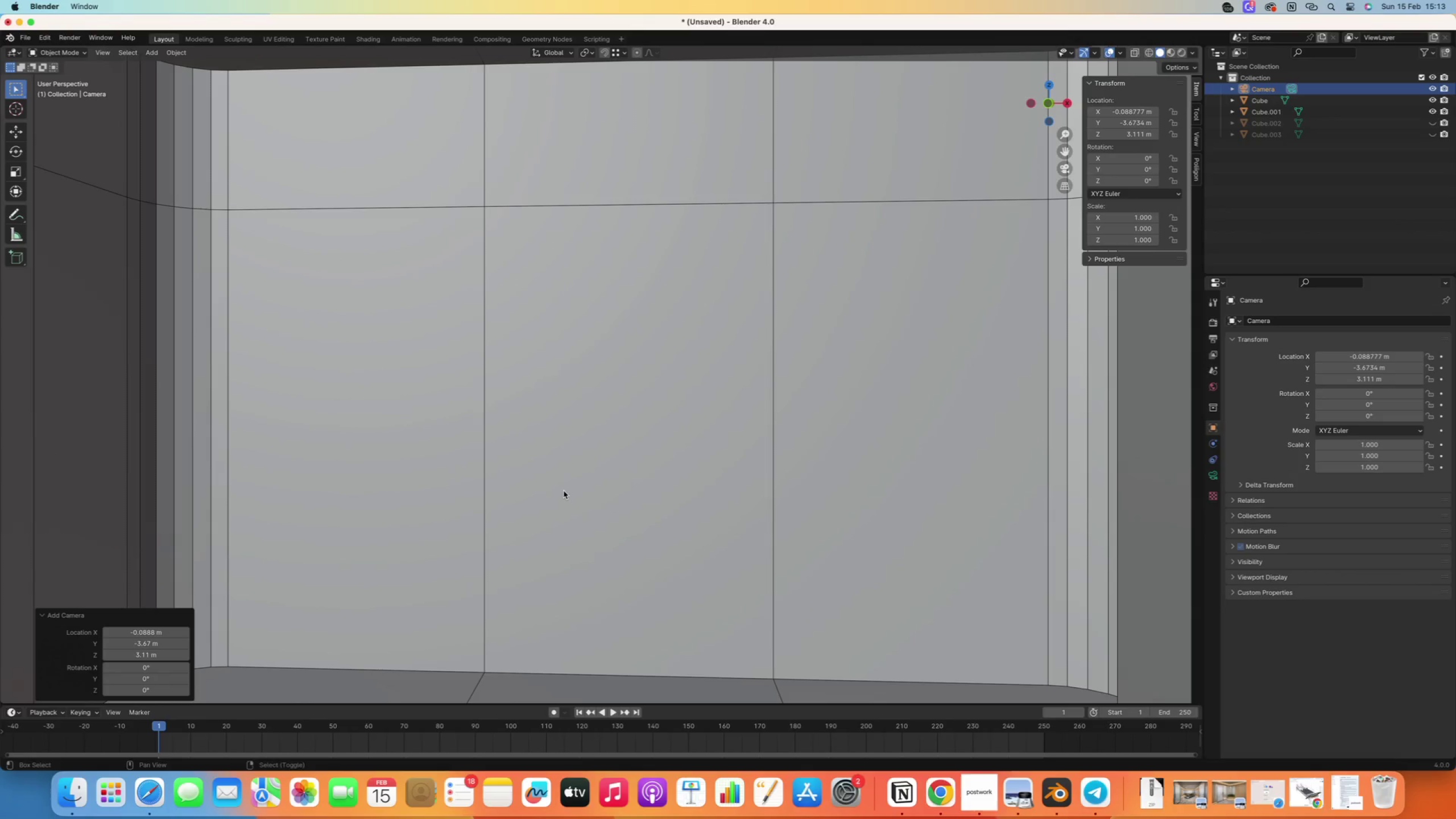 
hold_key(key=ControlRight, duration=0.73)
 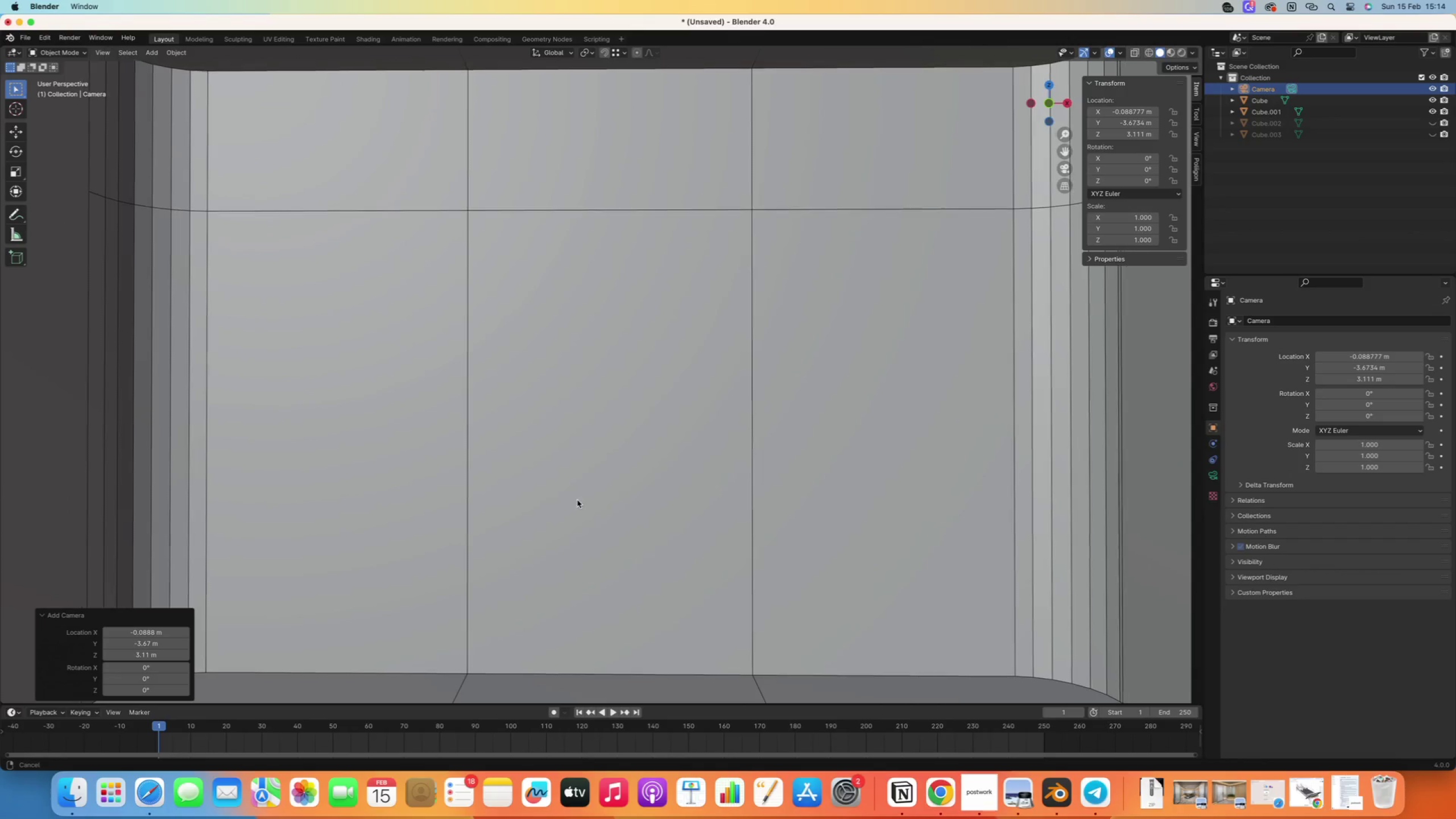 
hold_key(key=ControlRight, duration=0.69)
 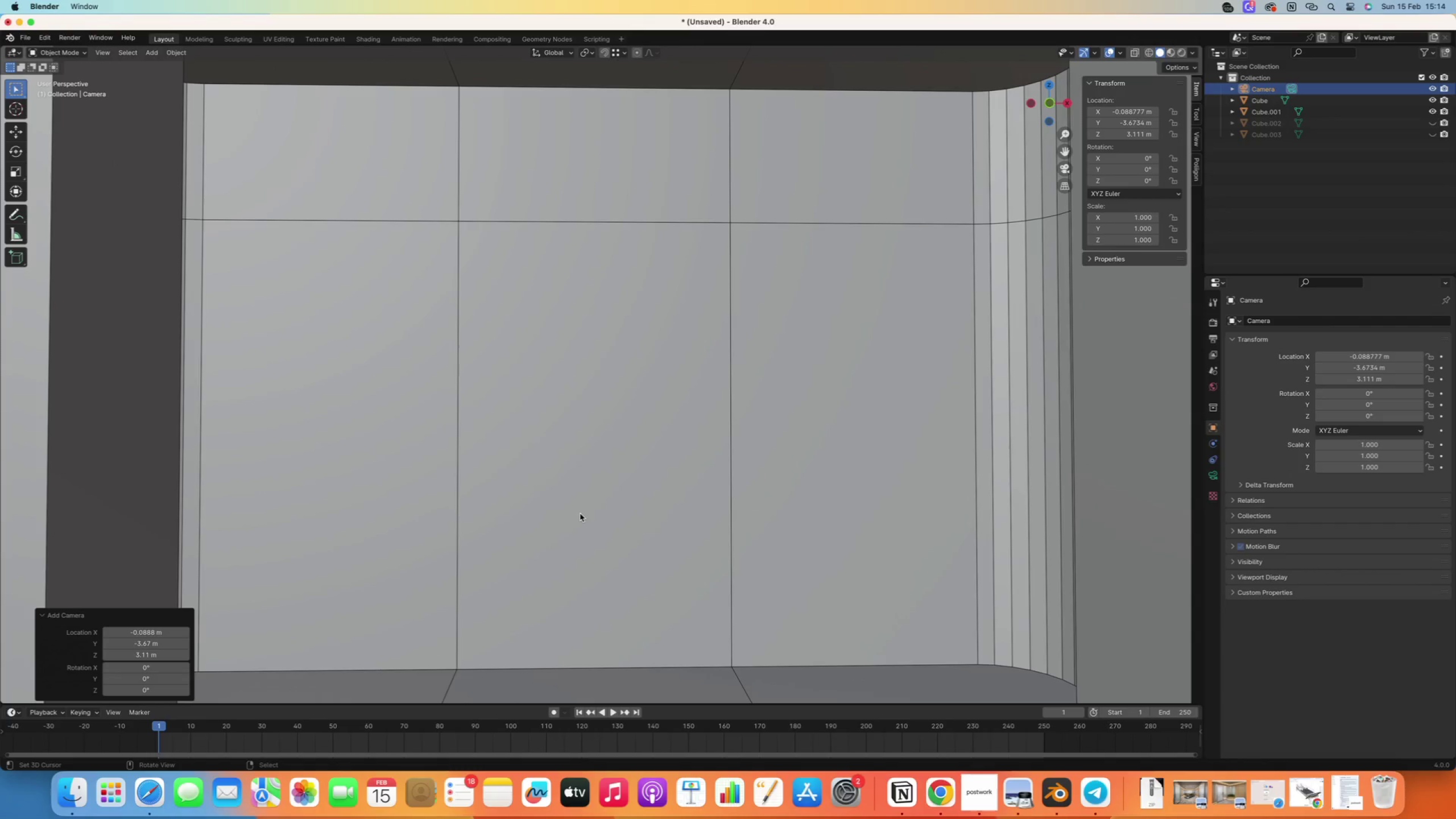 
key(Alt+Control+Numpad0)
 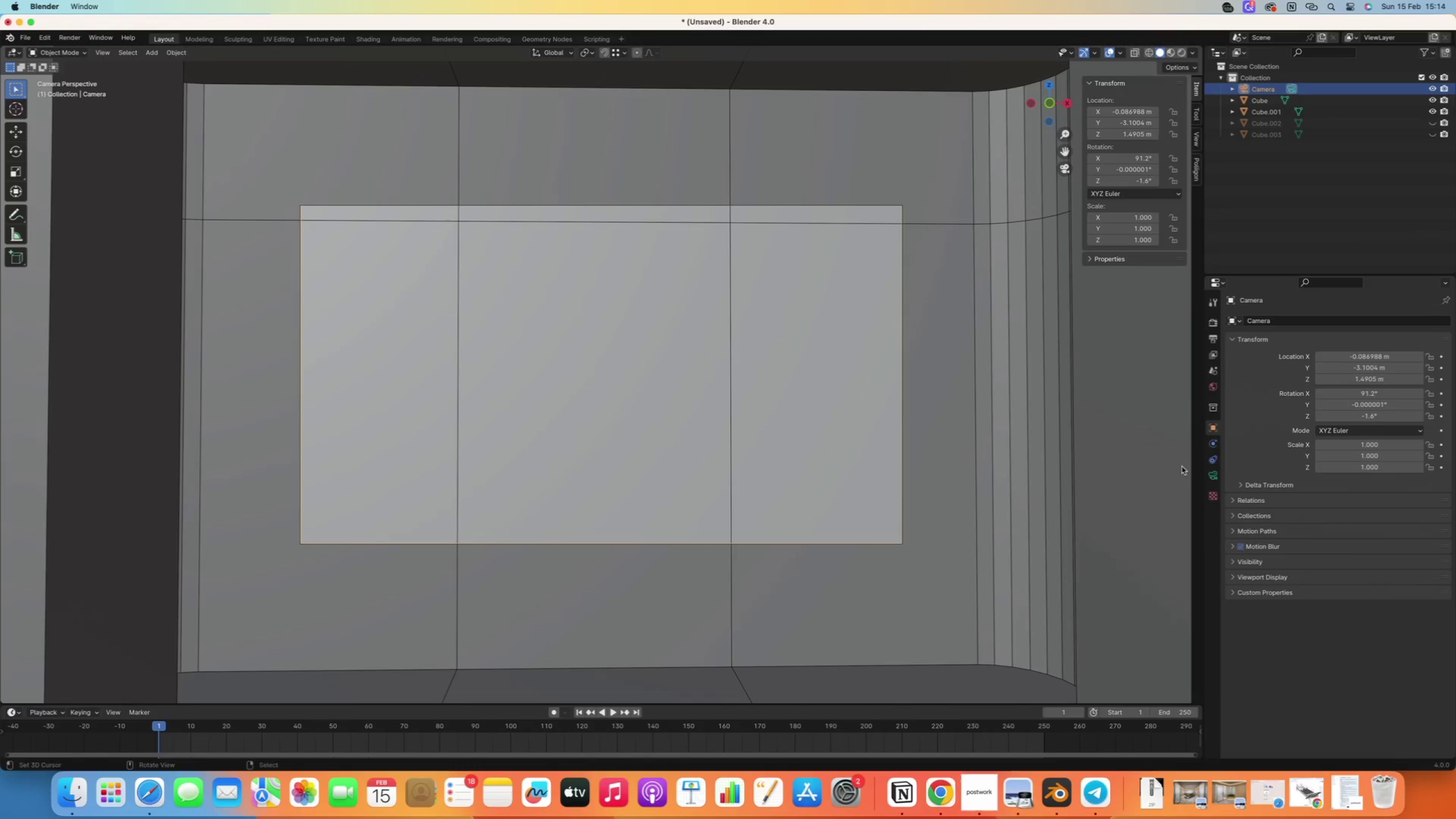 
left_click([1212, 474])
 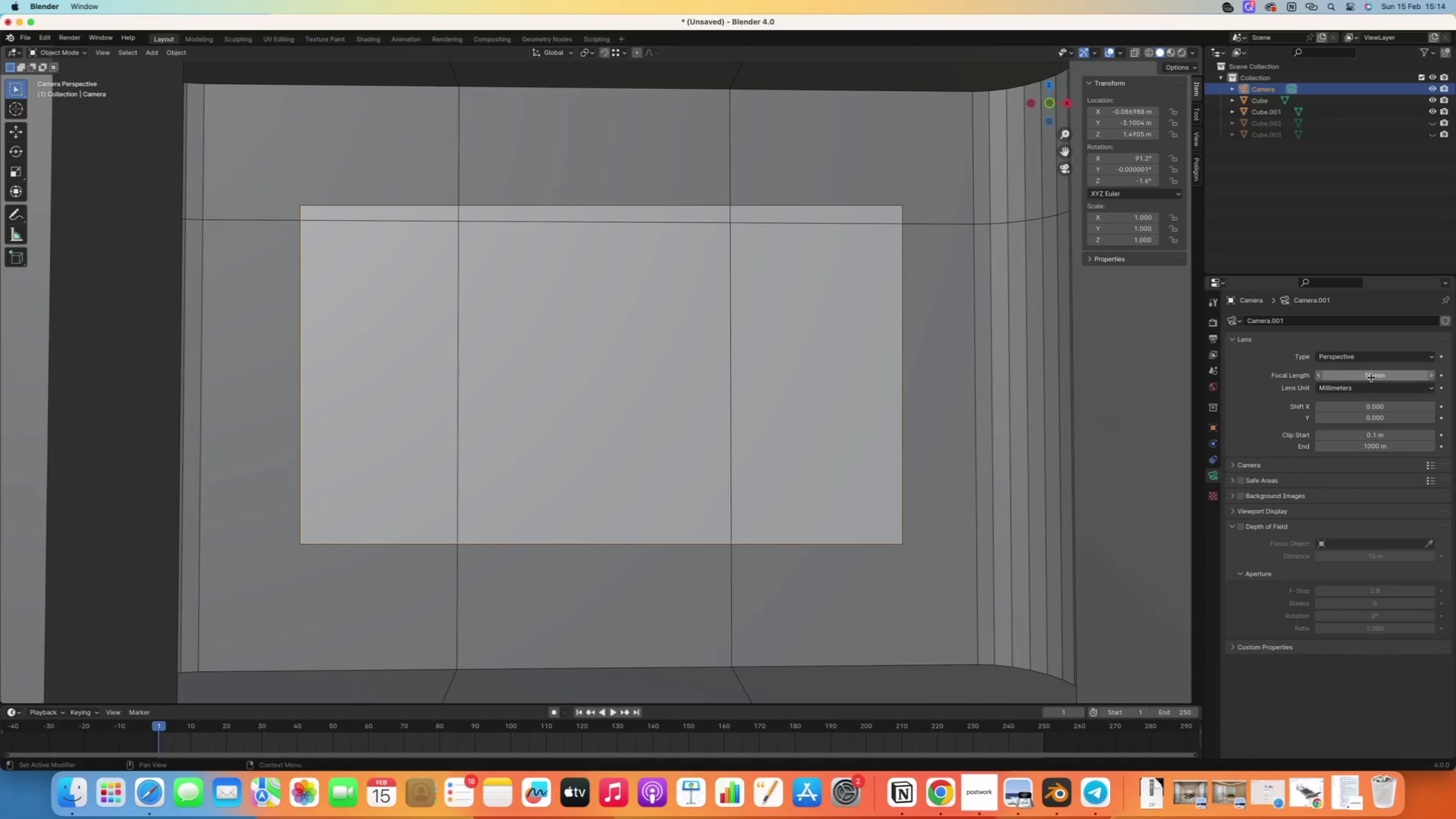 
left_click_drag(start_coordinate=[1364, 375], to_coordinate=[1356, 375])
 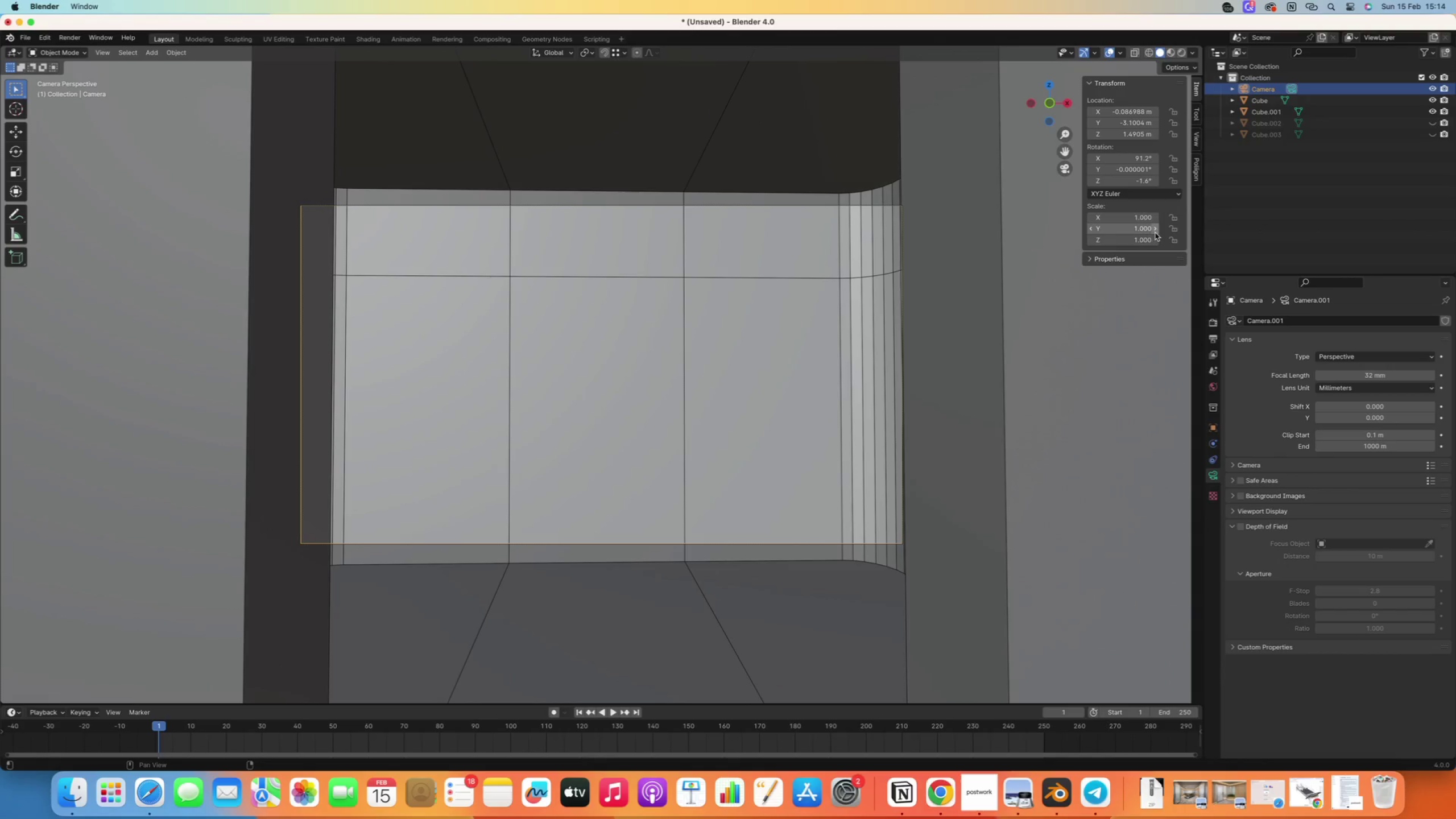 
left_click([1144, 163])
 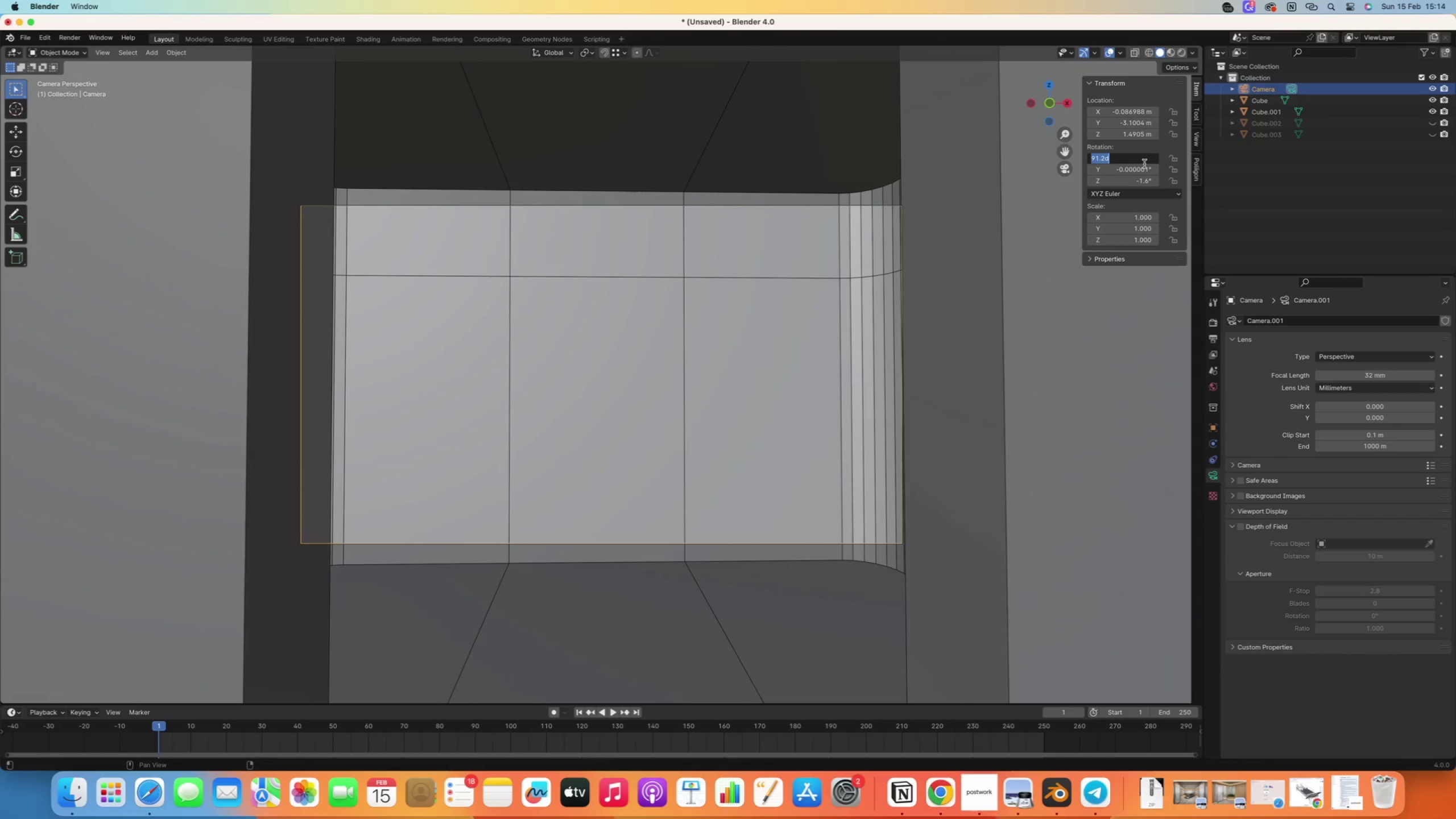 
type(90)
 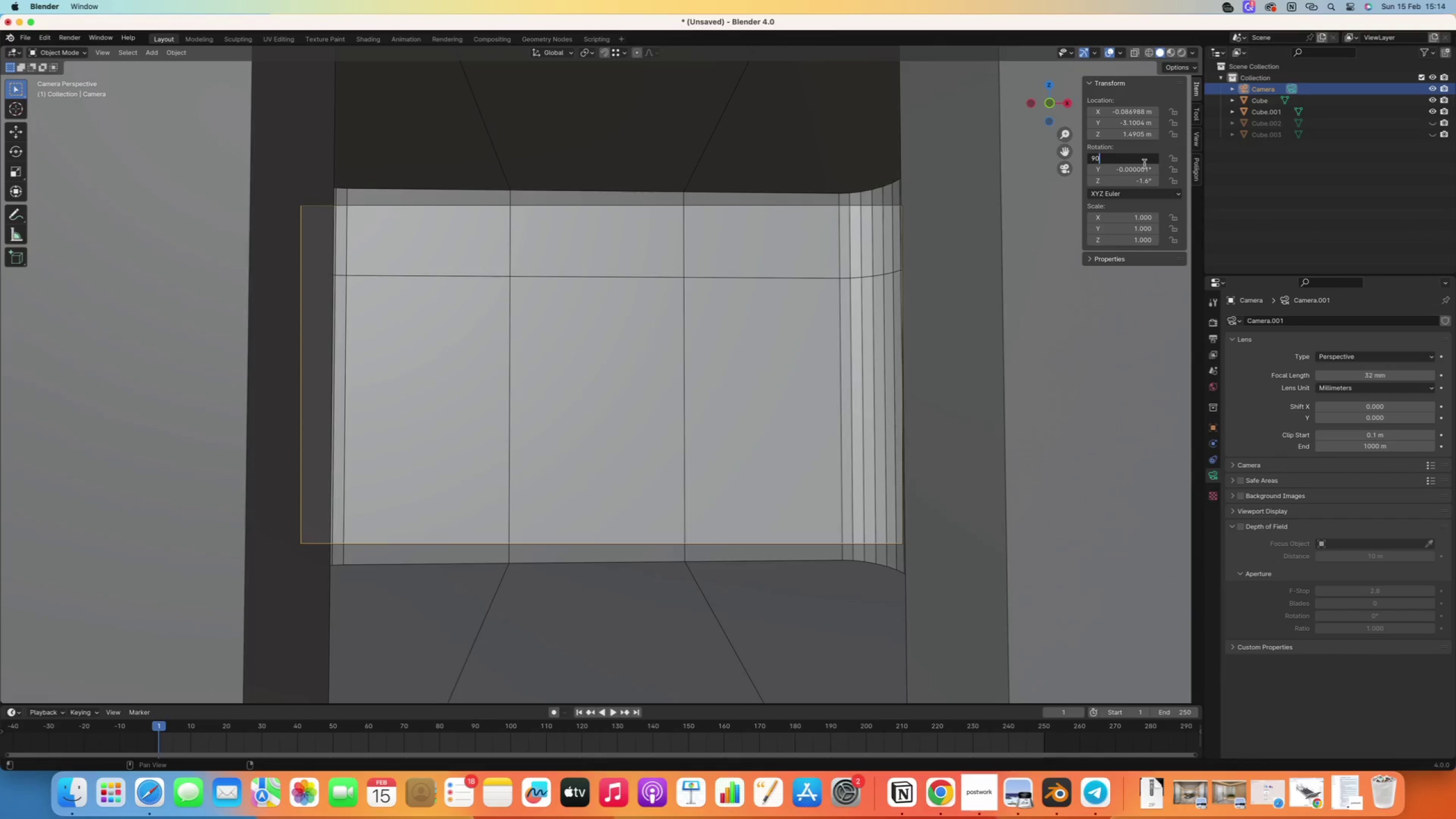 
key(Enter)
 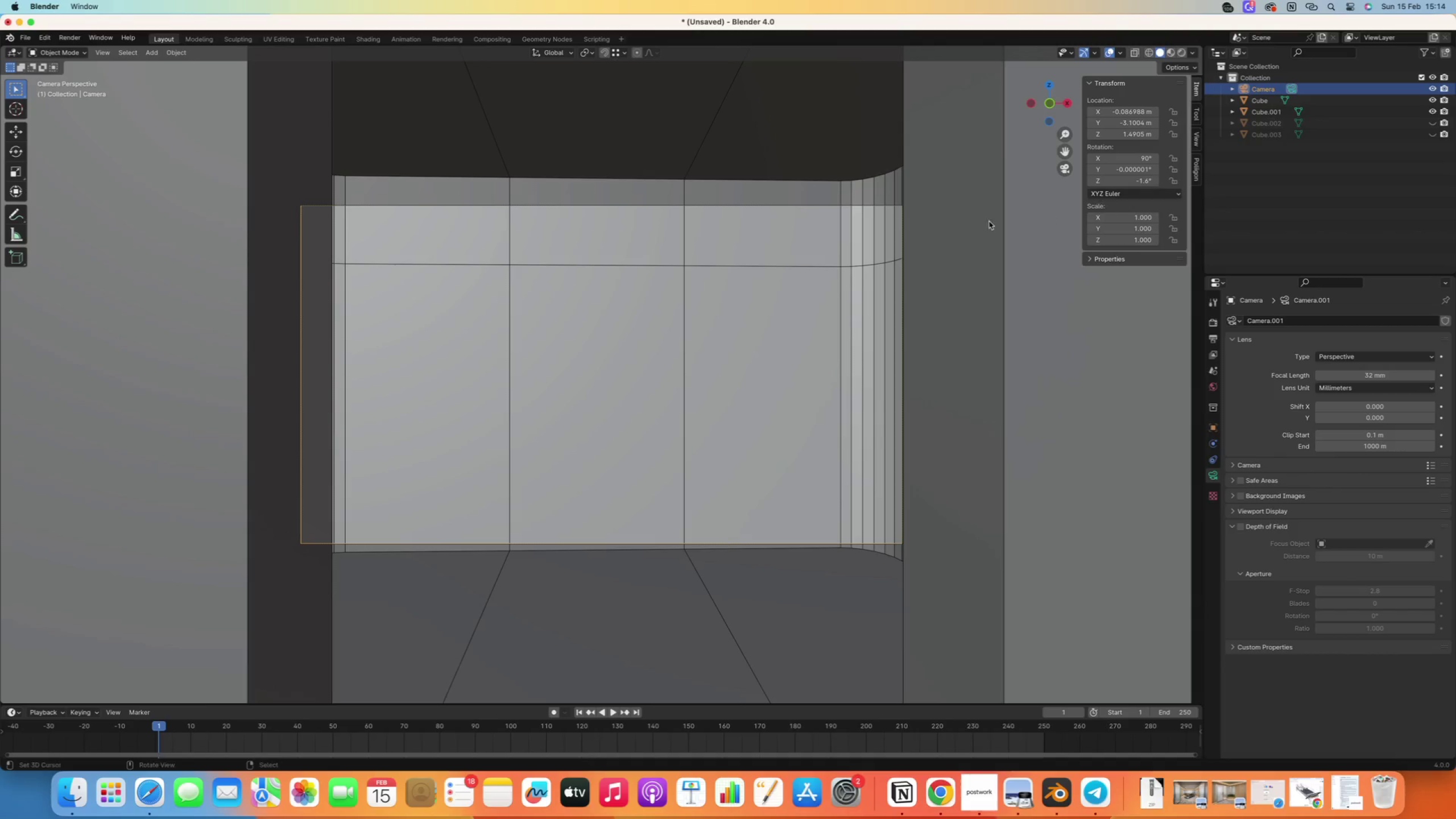 
type(rz)
 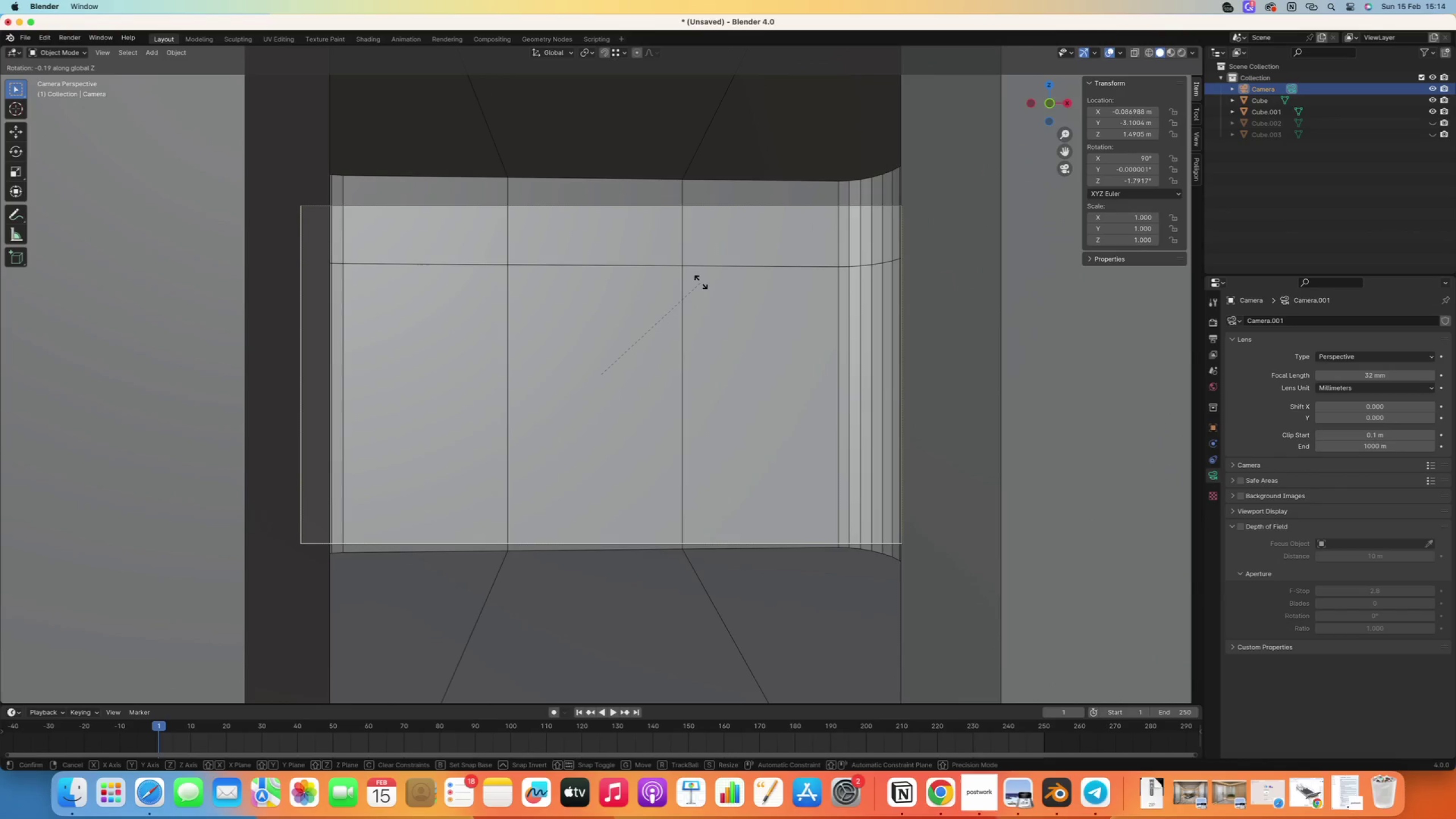 
left_click([702, 282])
 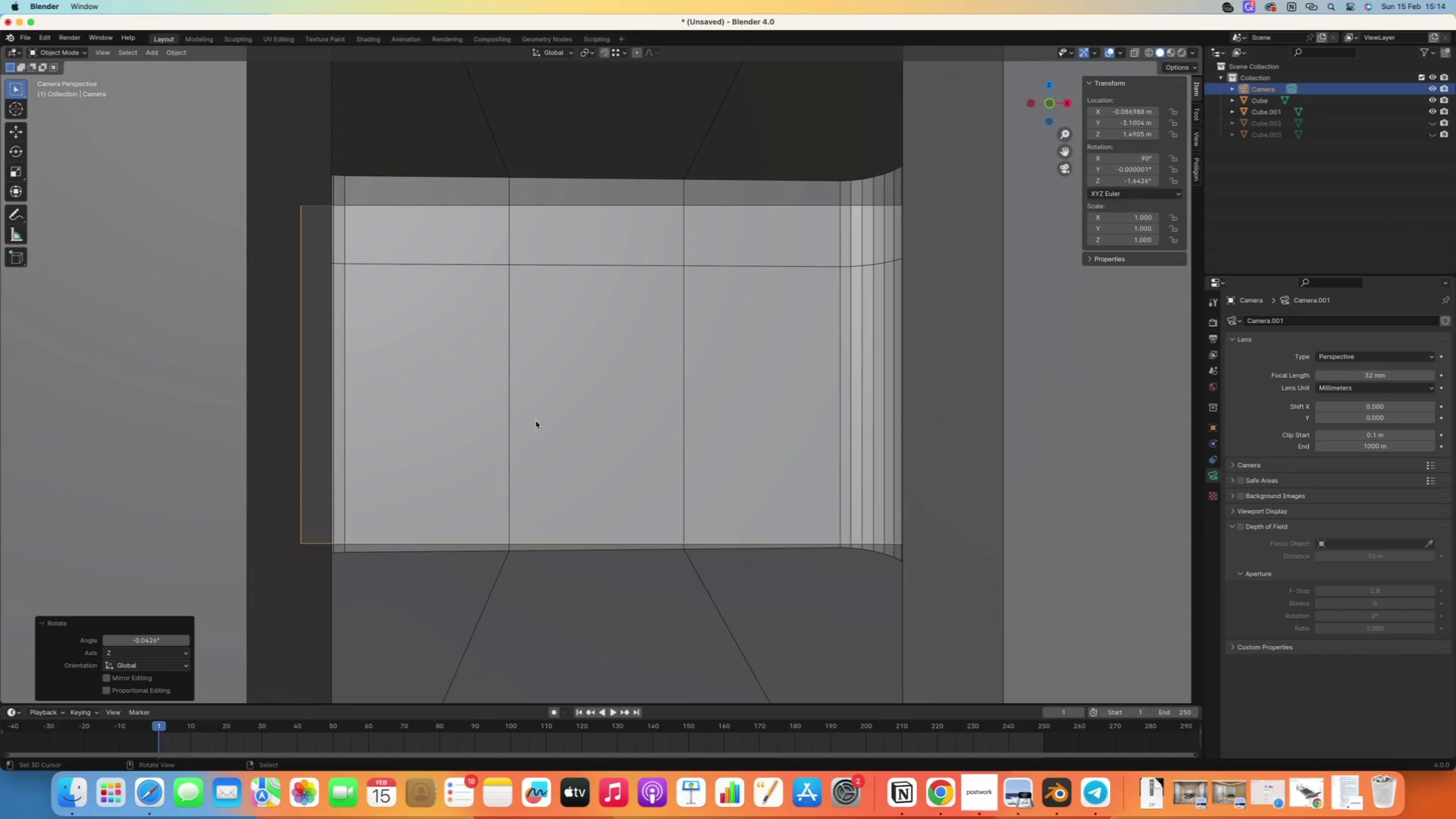 
type(gy)
 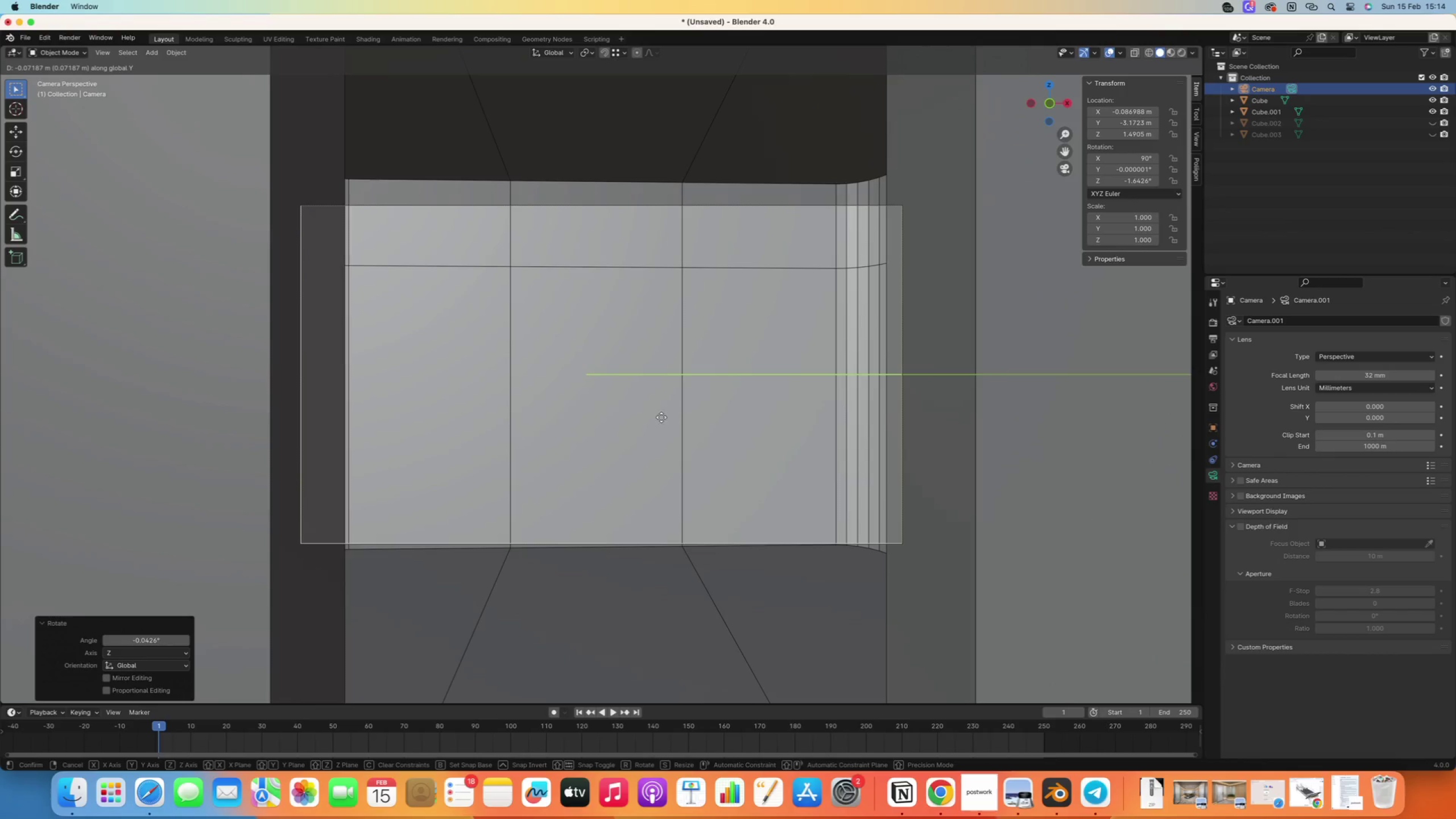 
key(X)
 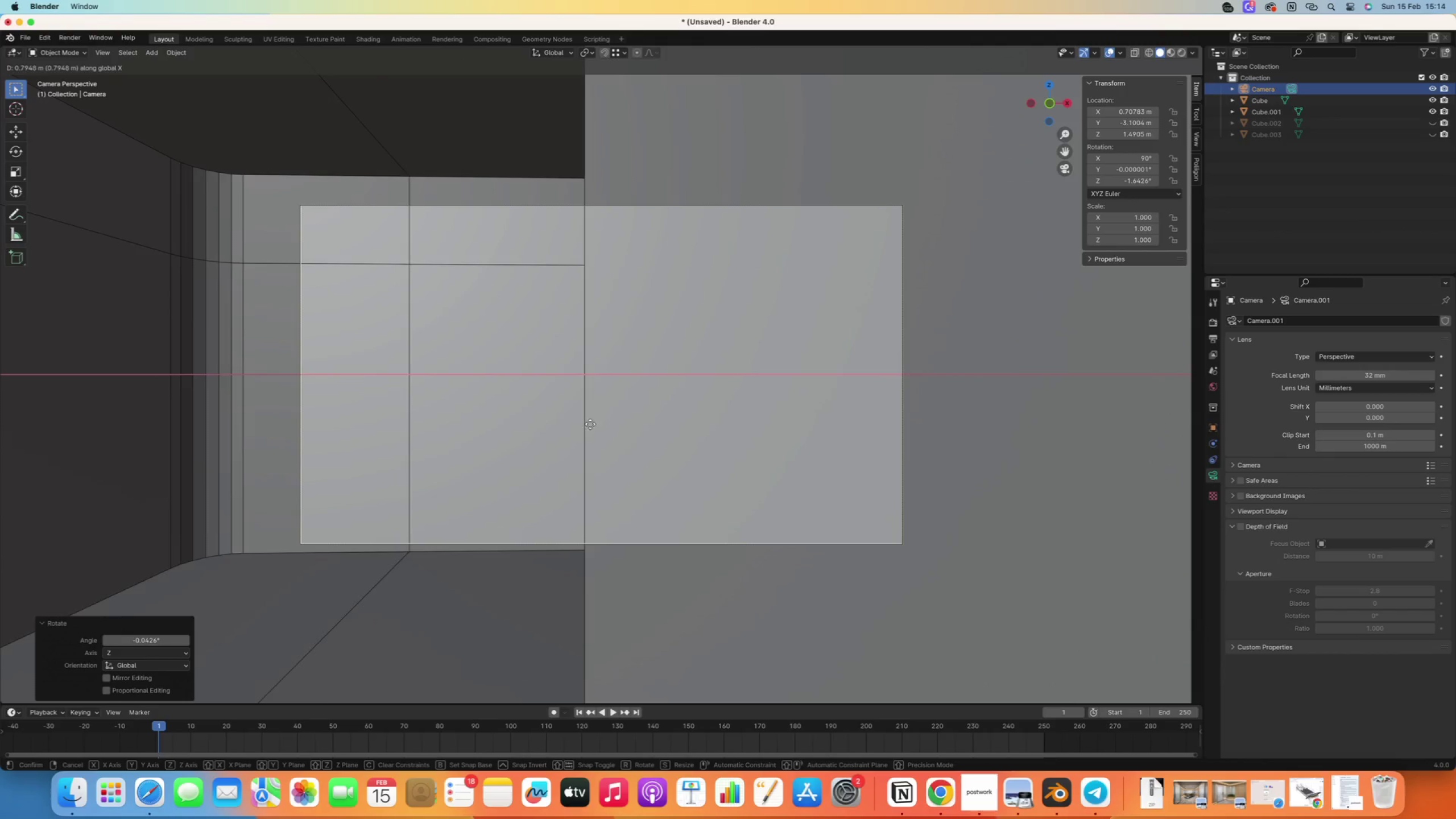 
hold_key(key=ShiftRight, duration=2.48)
left_click([448, 456])
 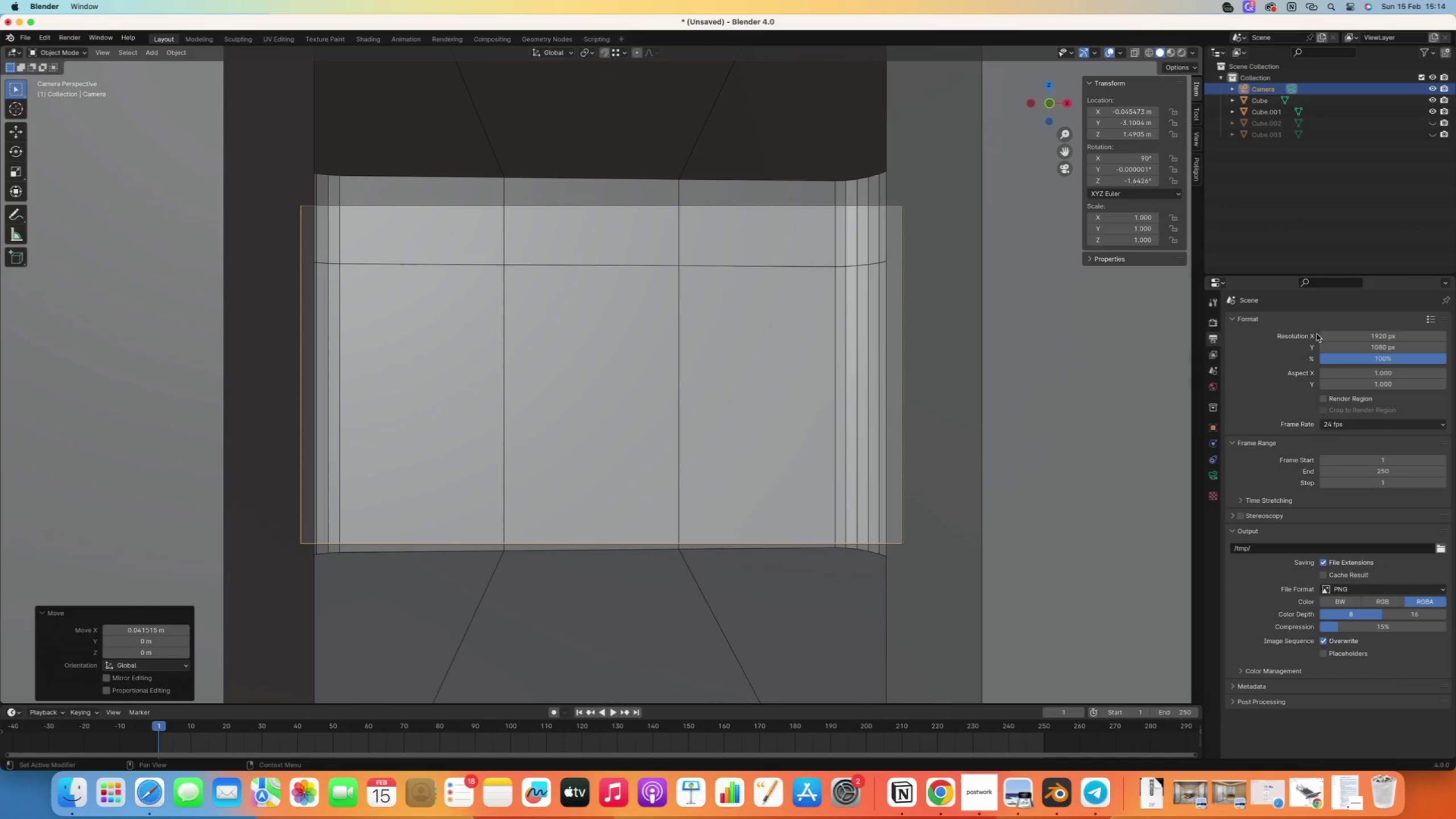 
left_click([1362, 348])
 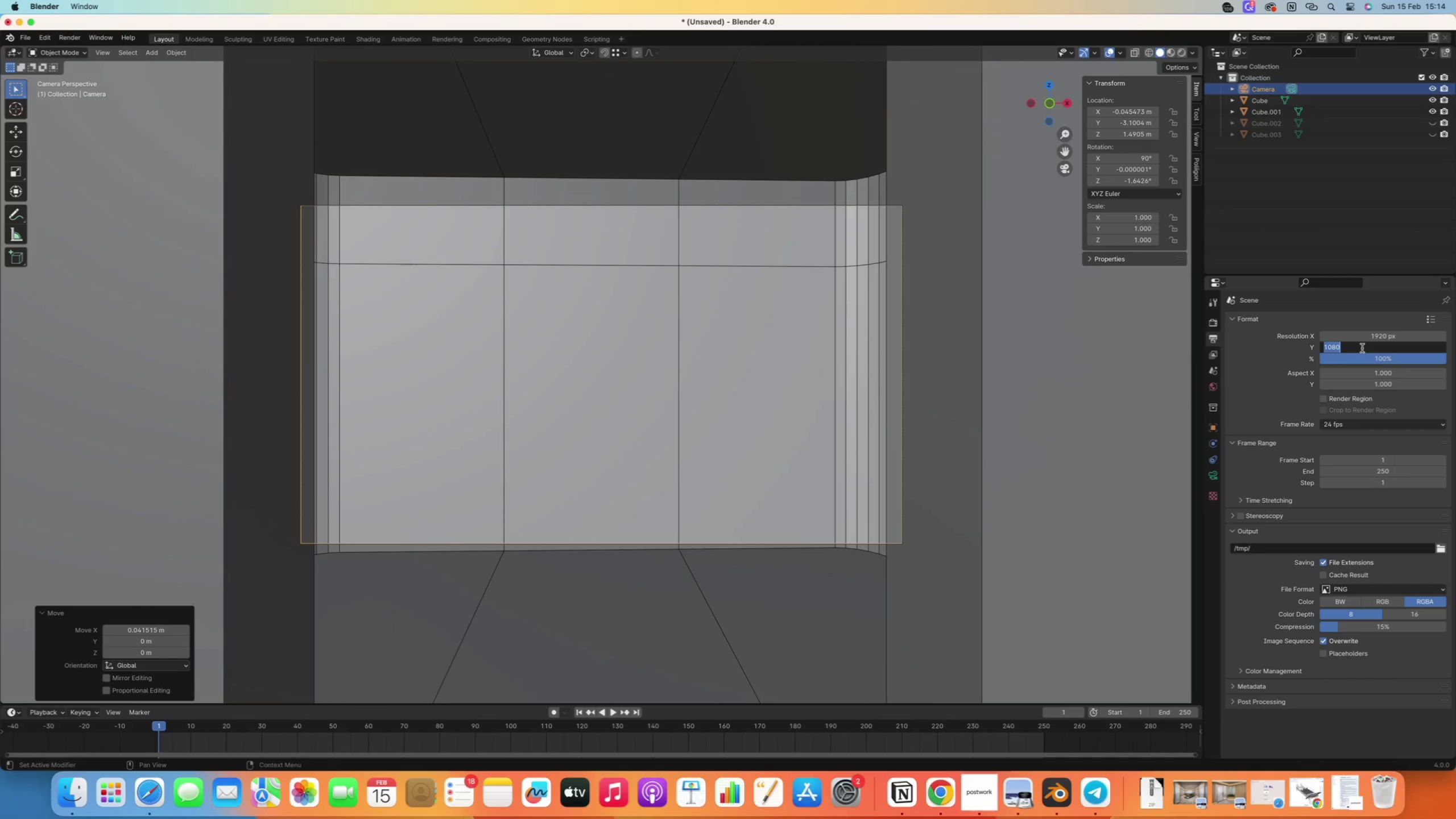 
type(1)
key(Backspace)
type(2000)
 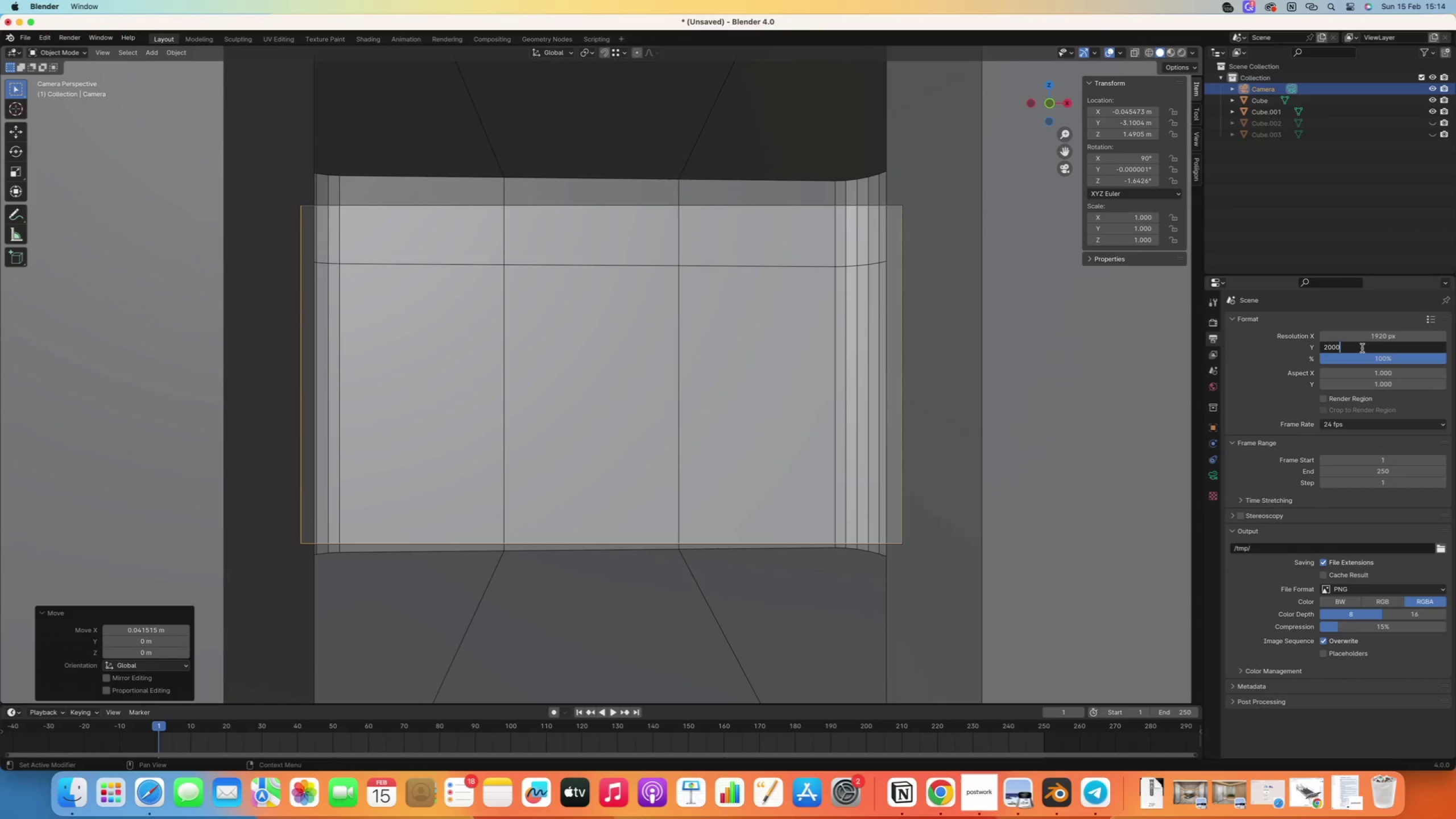 
key(Enter)
 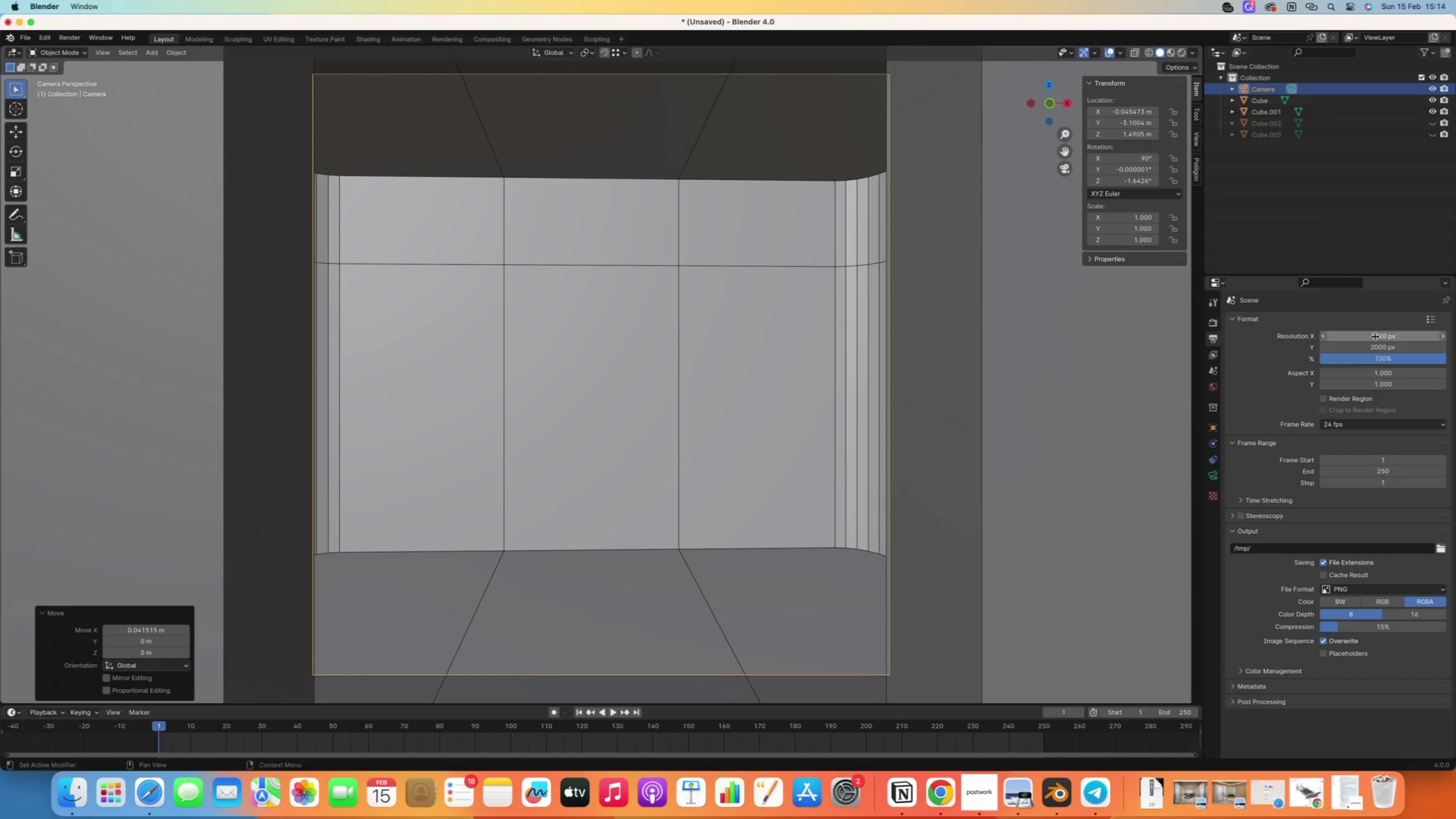 
left_click([1373, 334])
 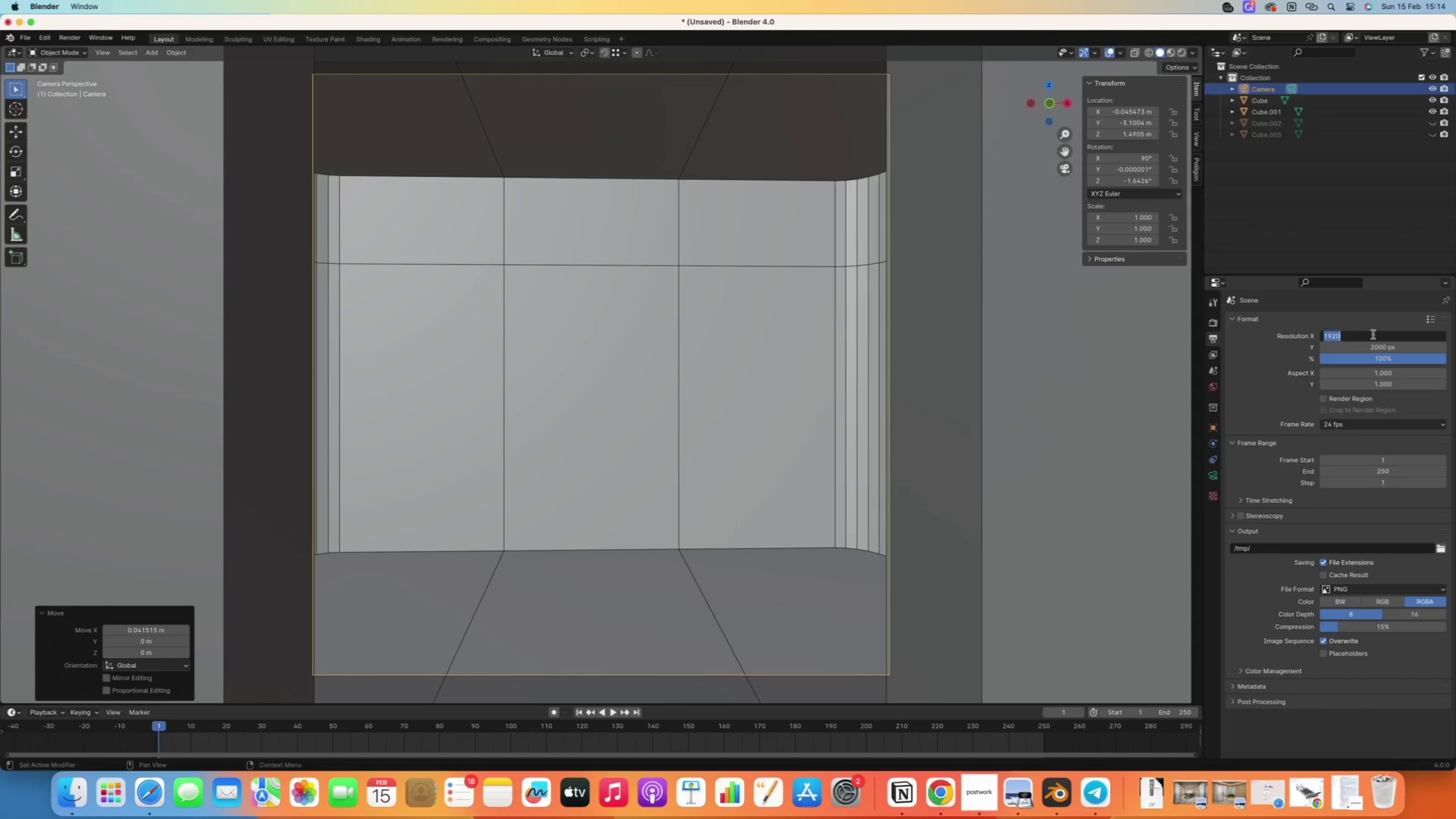 
type(2000)
 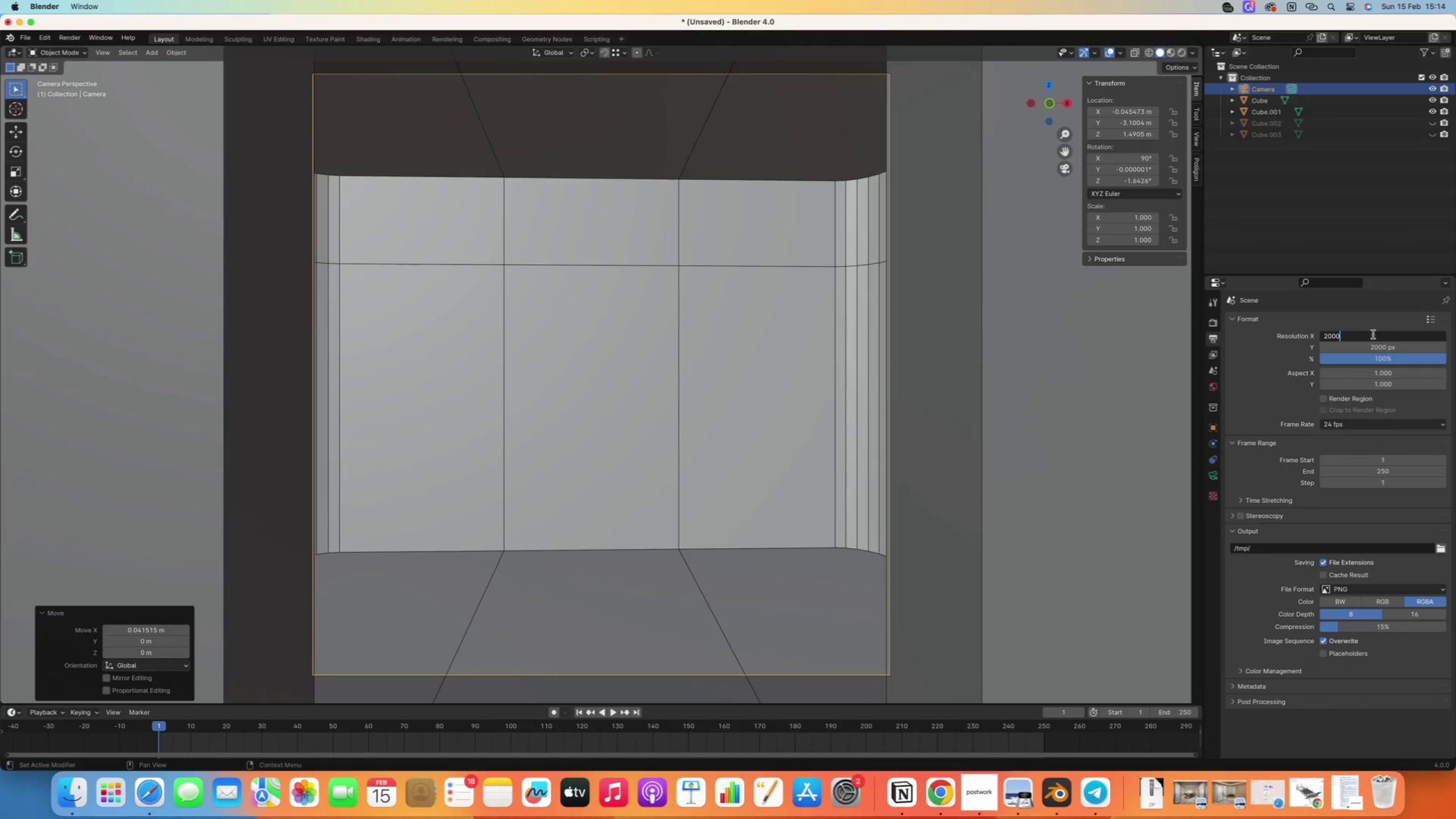 
key(Enter)
 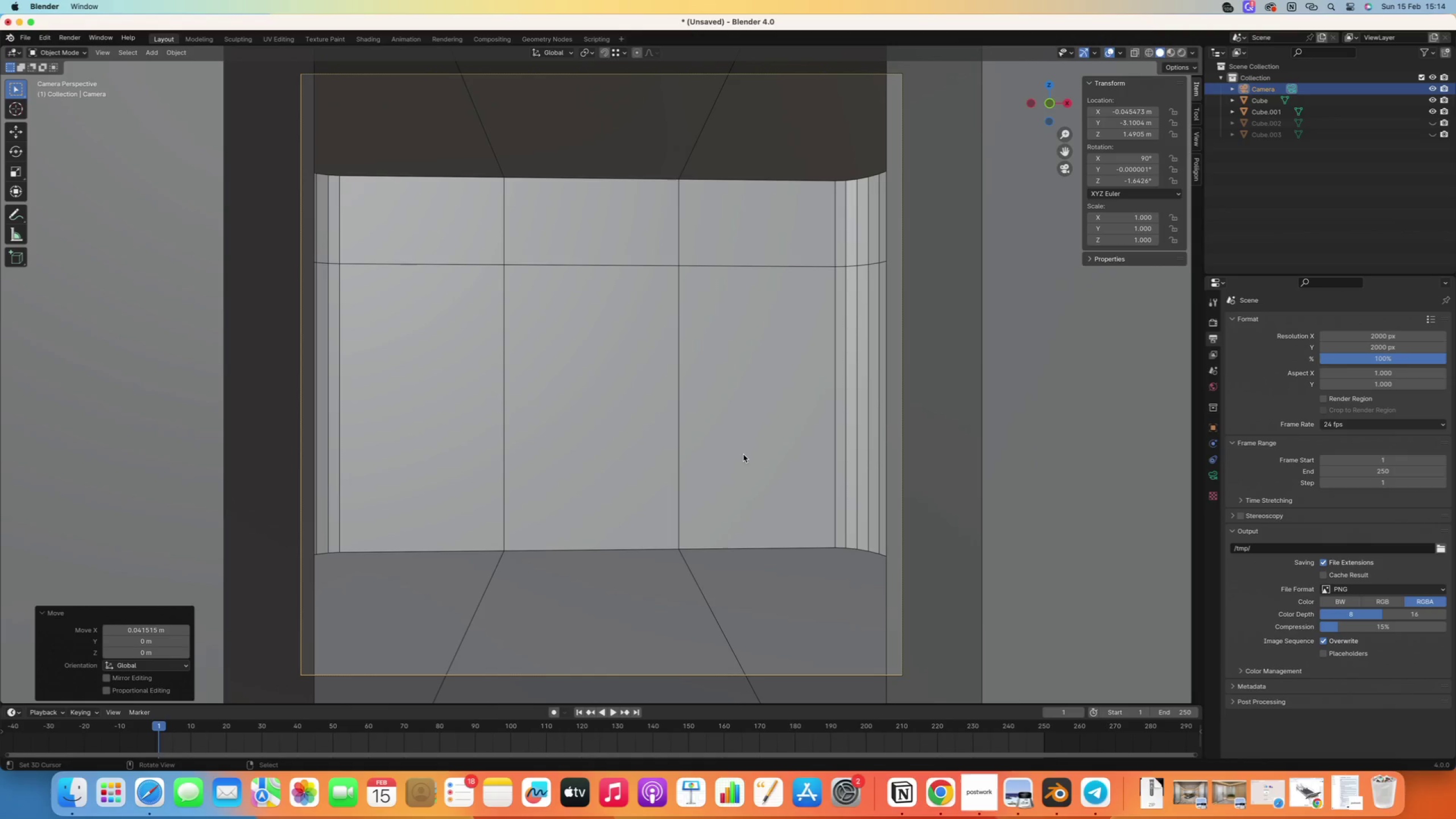 
type(rz)
 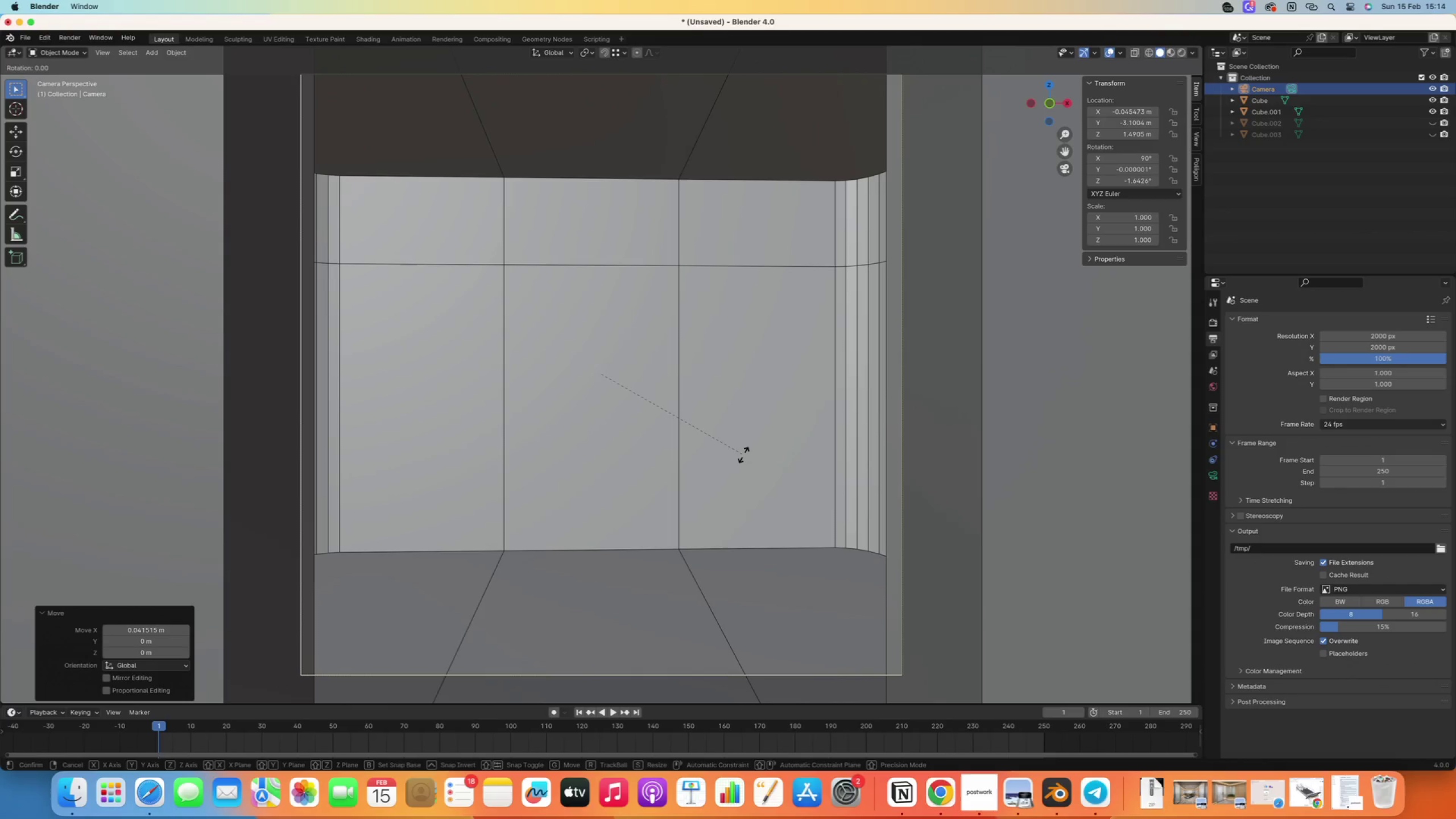 
hold_key(key=ShiftRight, duration=5.74)
left_click([699, 468])
 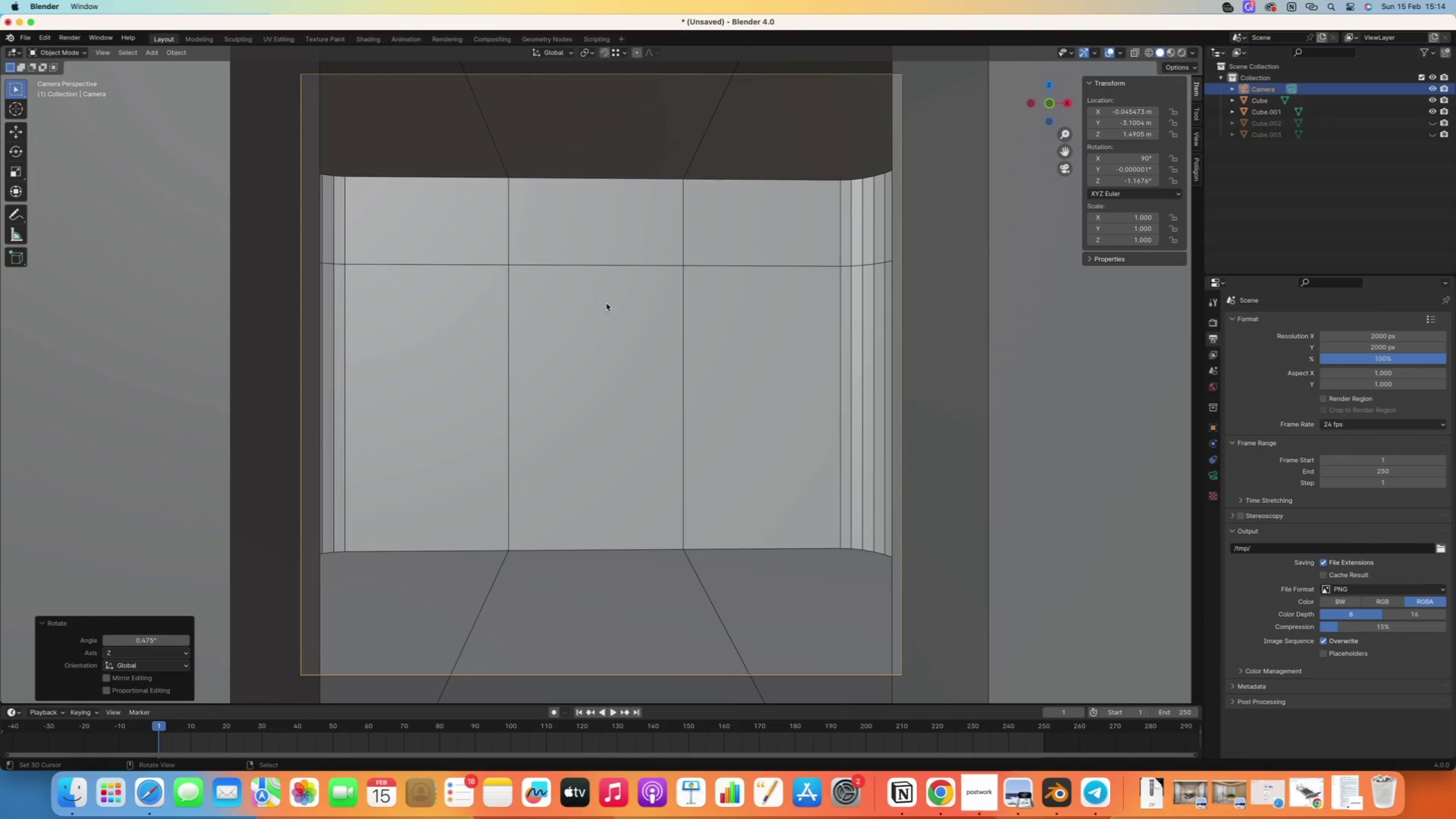 
wait(5.18)
 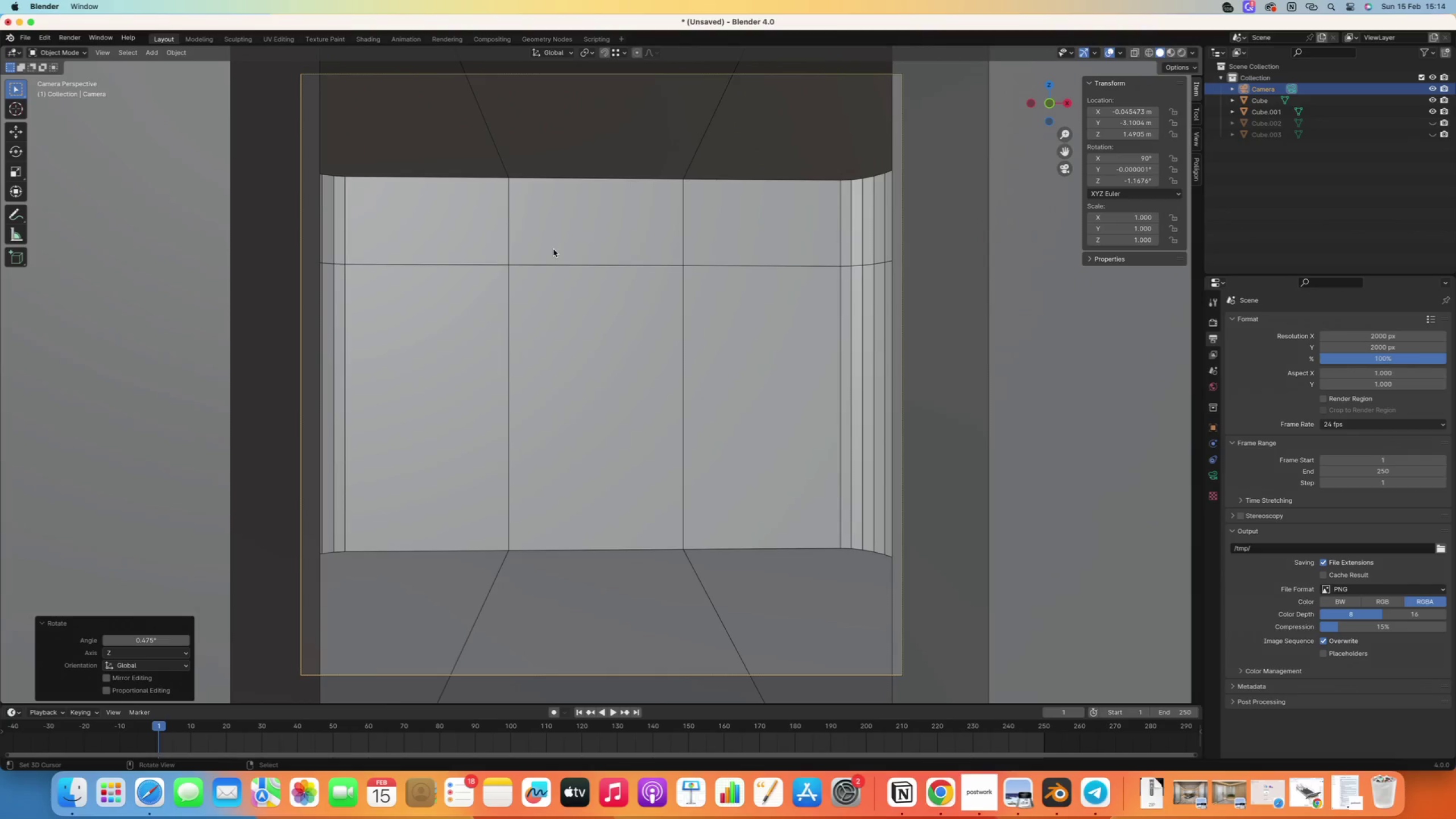 
left_click_drag(start_coordinate=[1366, 333], to_coordinate=[1455, 296])
 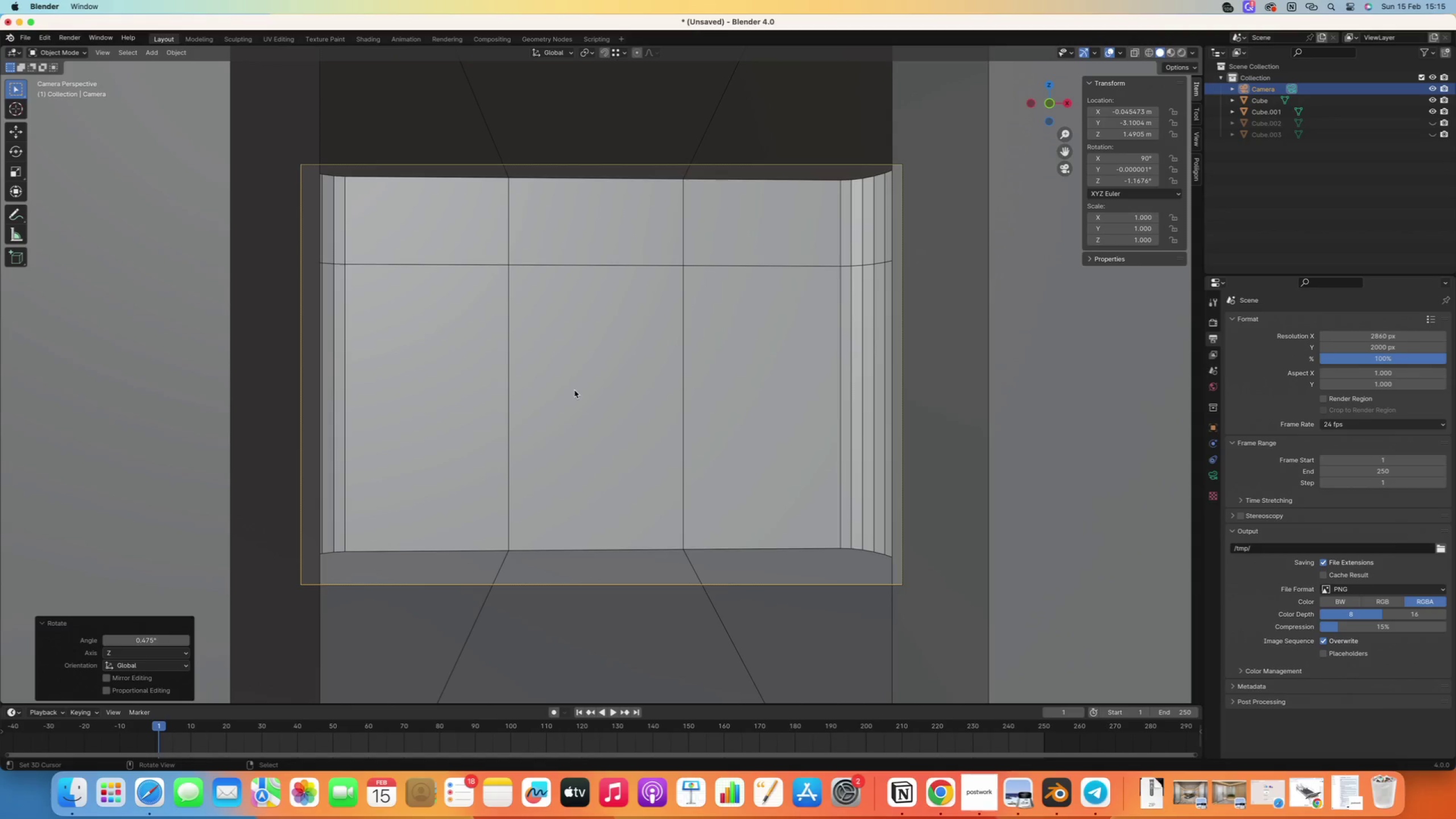 
type(rz)
 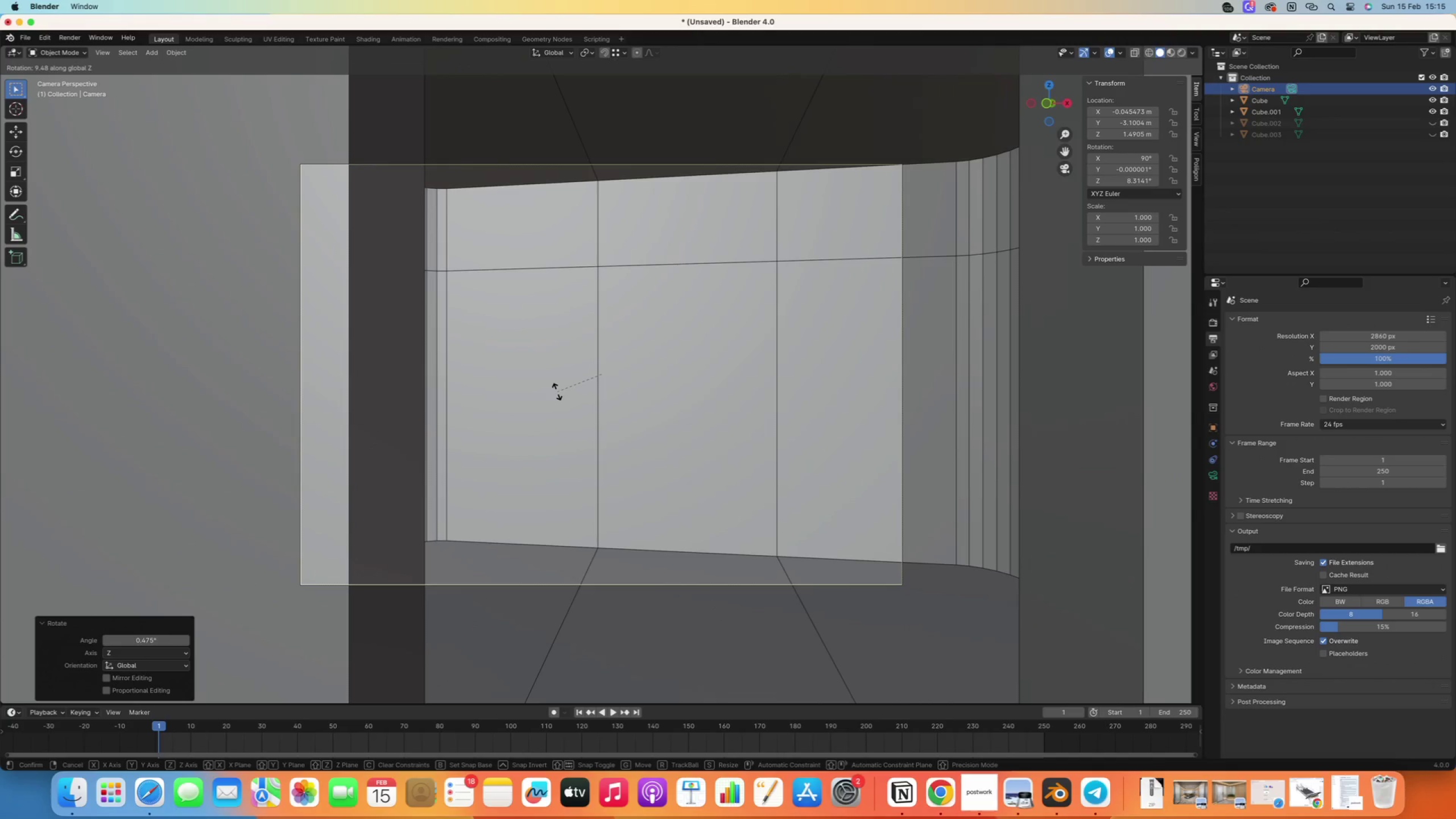 
hold_key(key=ShiftRight, duration=1.94)
 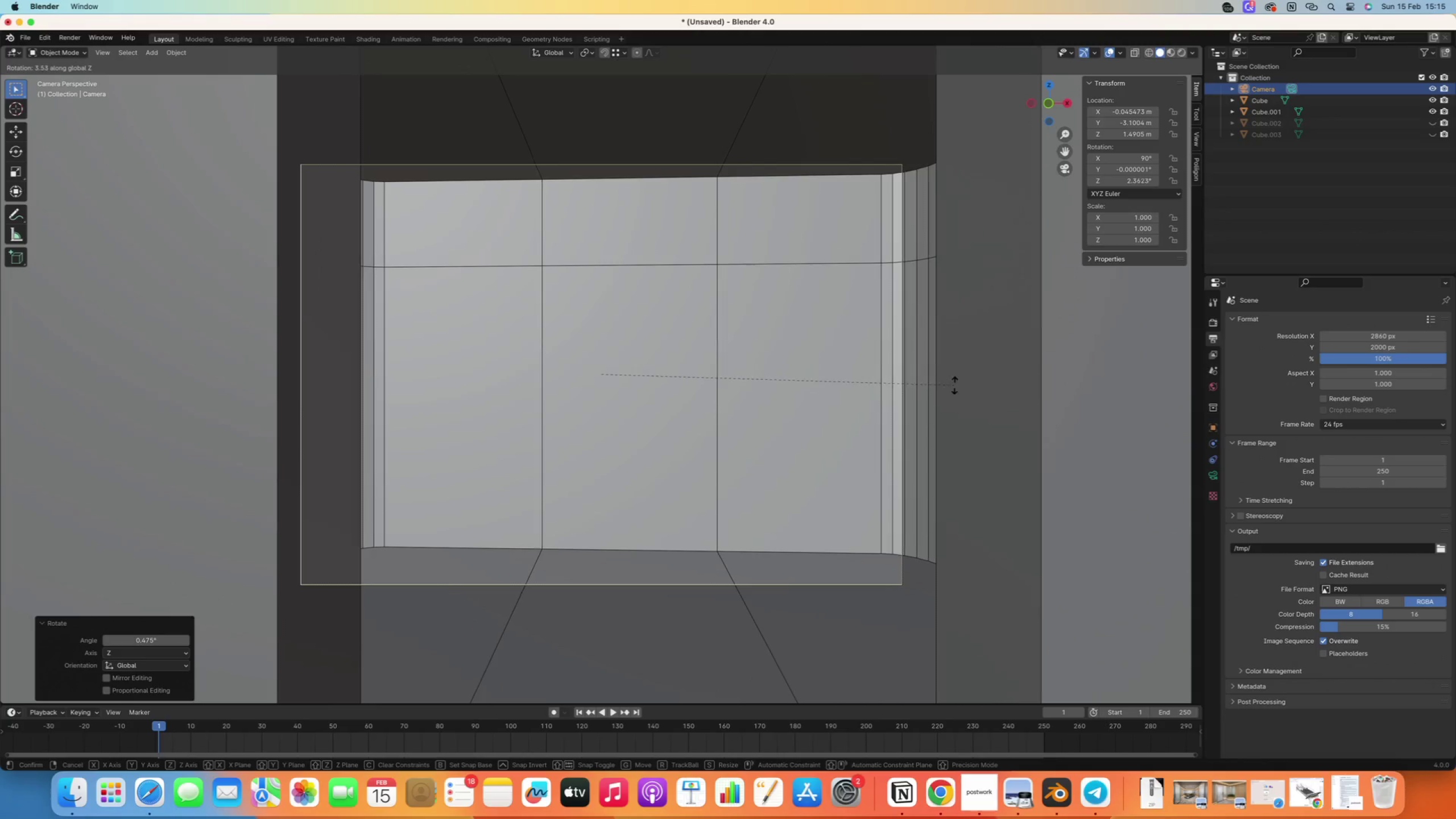 
right_click([938, 386])
 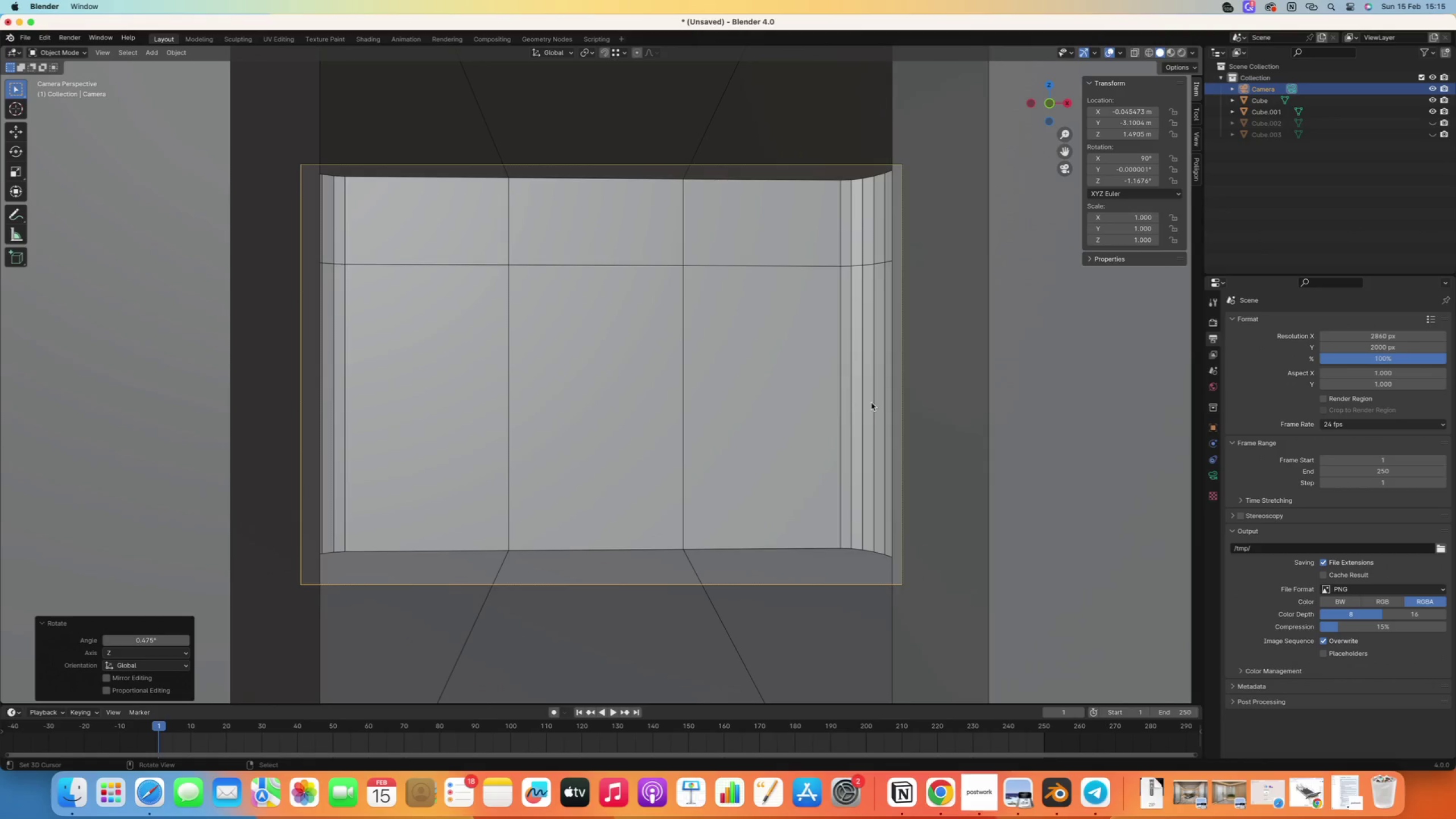 
type(rz)
 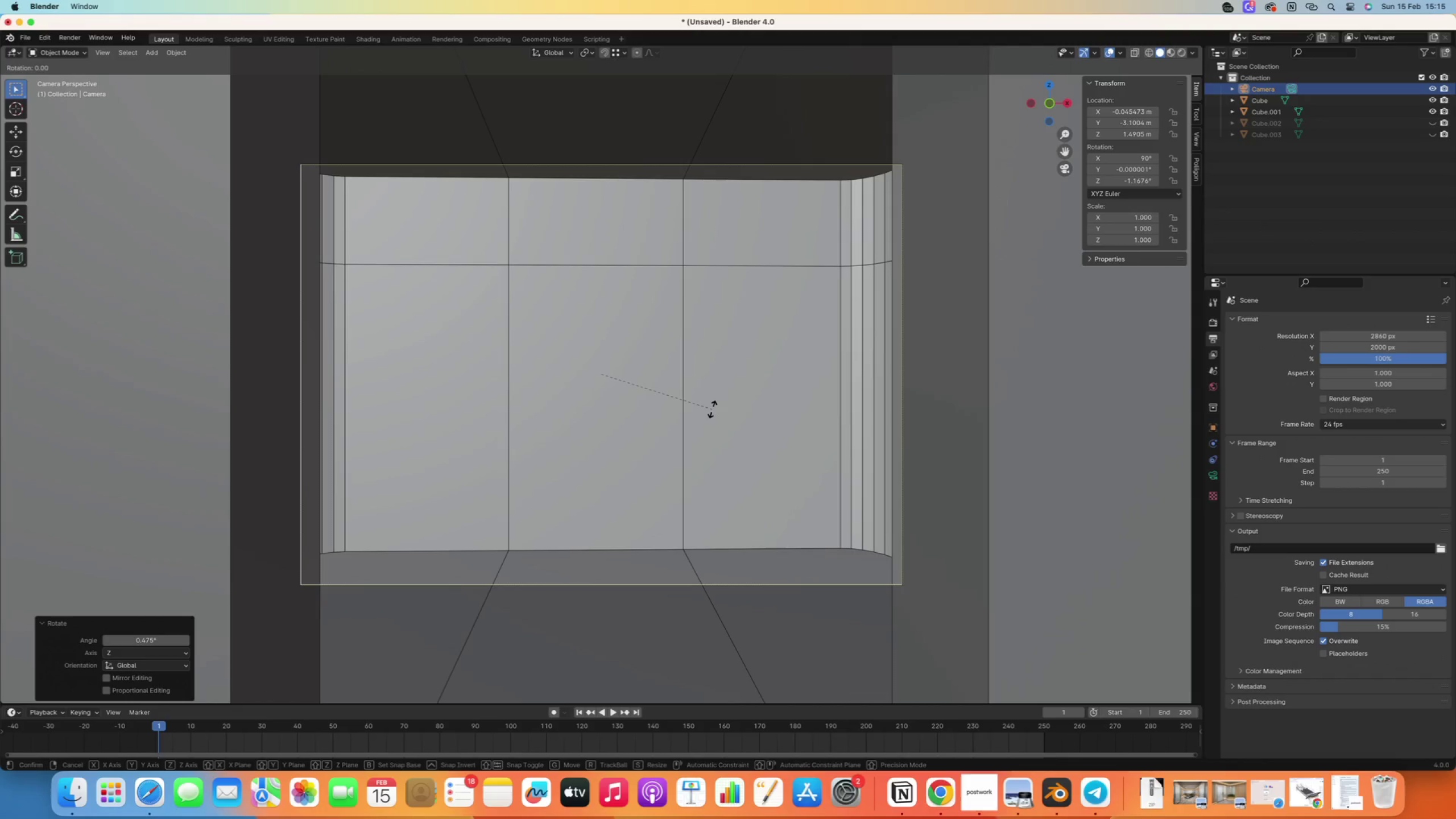 
hold_key(key=ShiftRight, duration=3.46)
left_click([747, 401])
 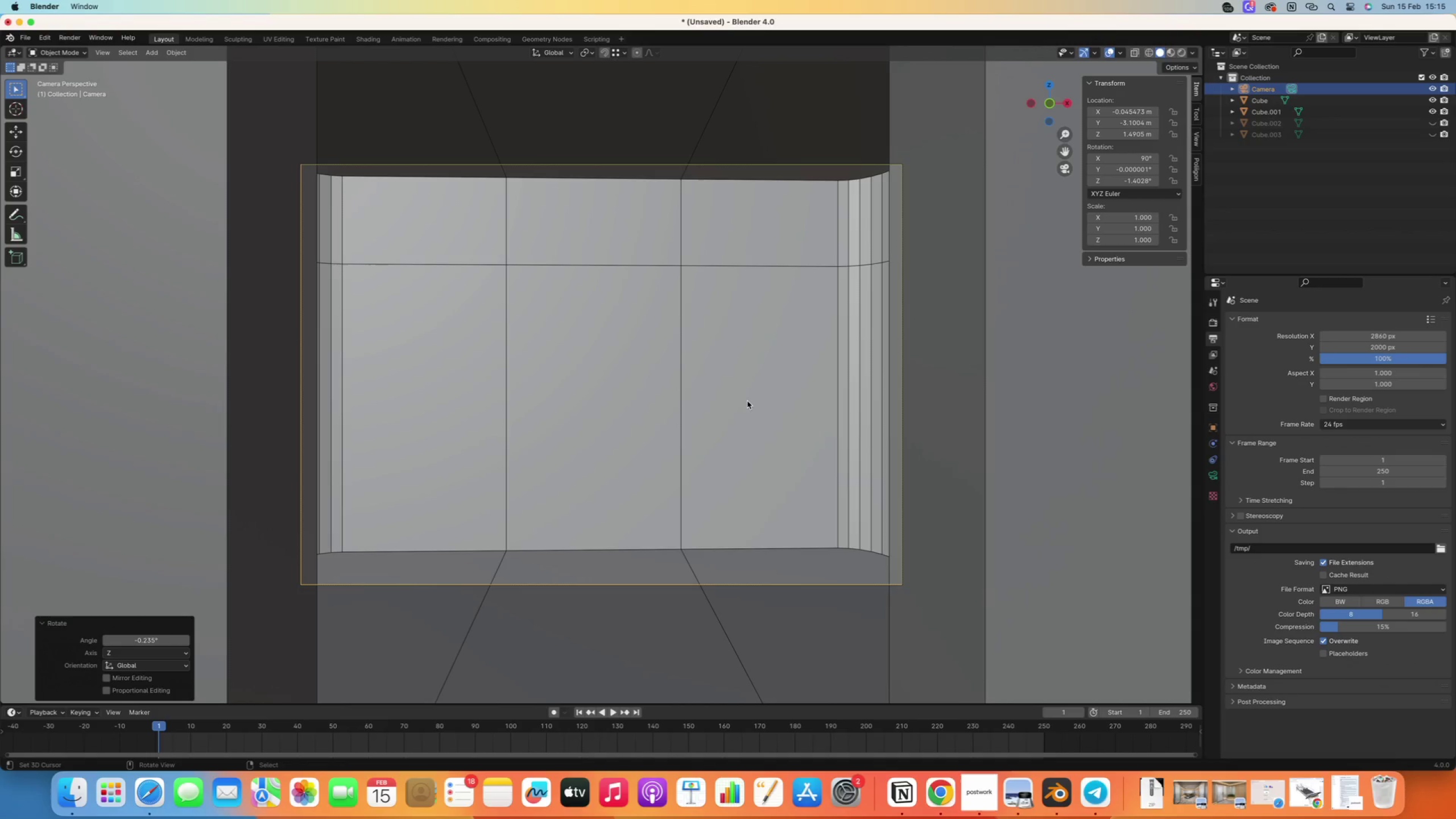 
key(Numpad7)
 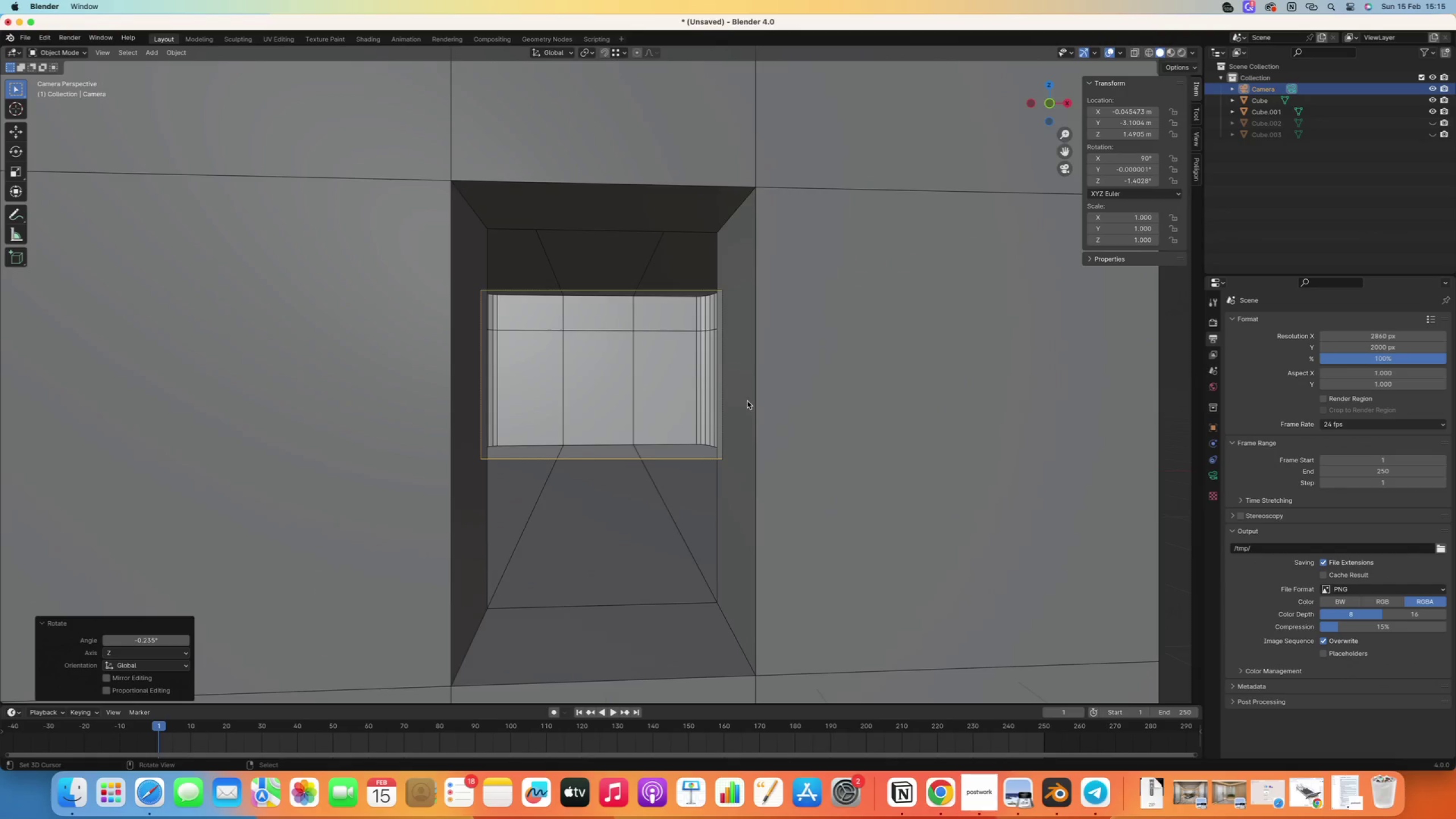 
scroll: coordinate [738, 405], scroll_direction: down, amount: 67.0
 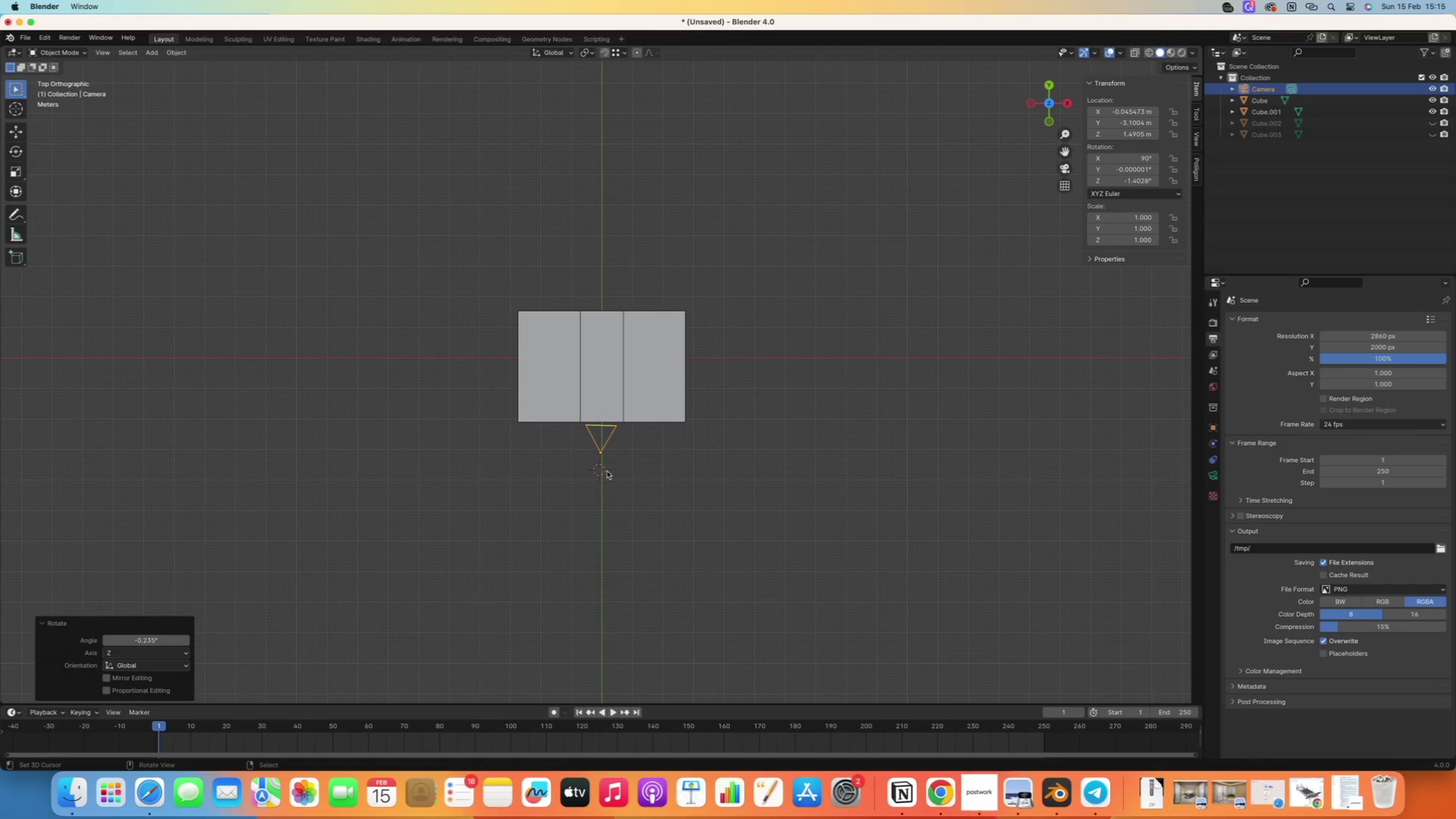 
right_click([533, 505])
 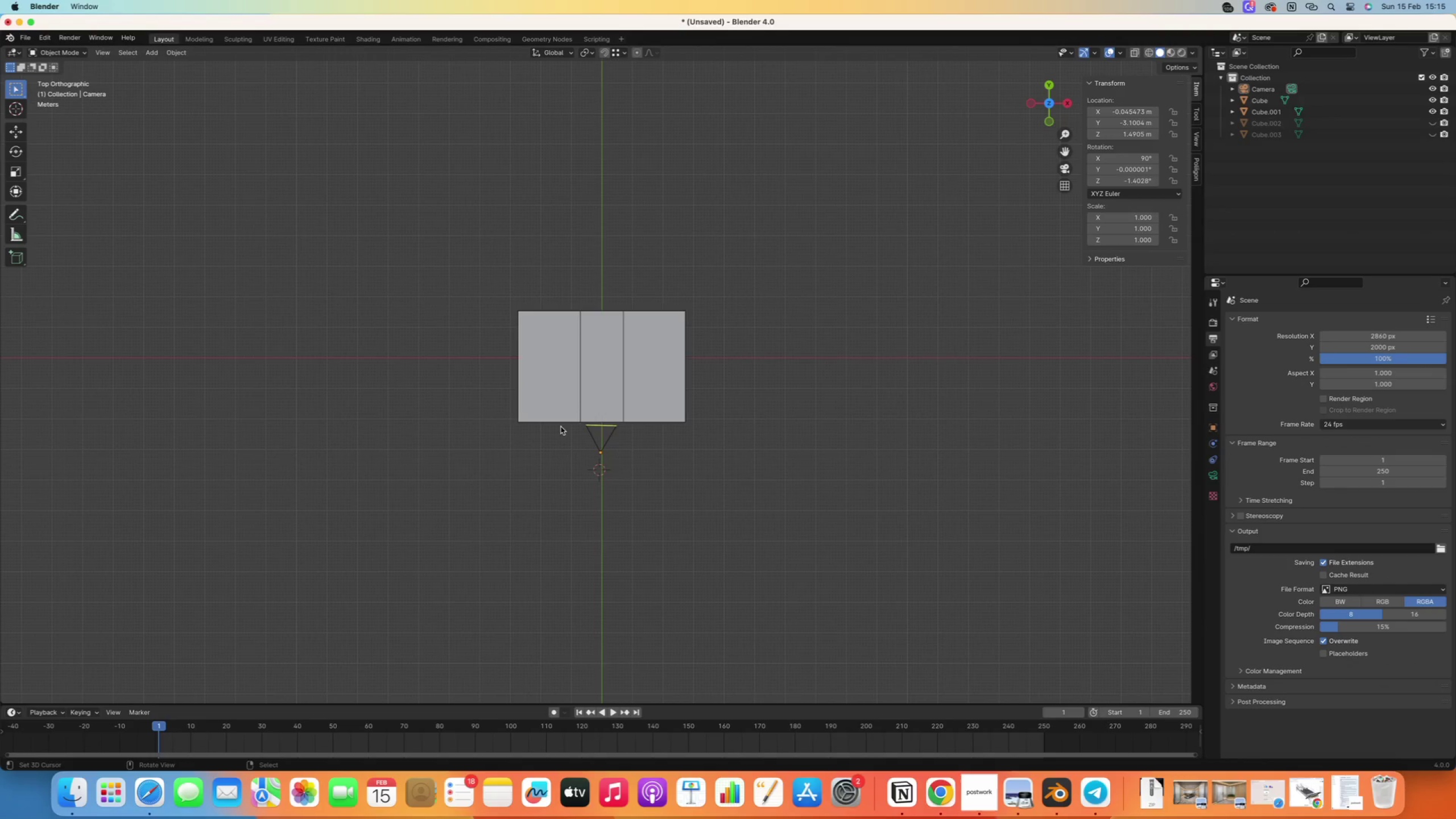 
right_click([559, 423])
 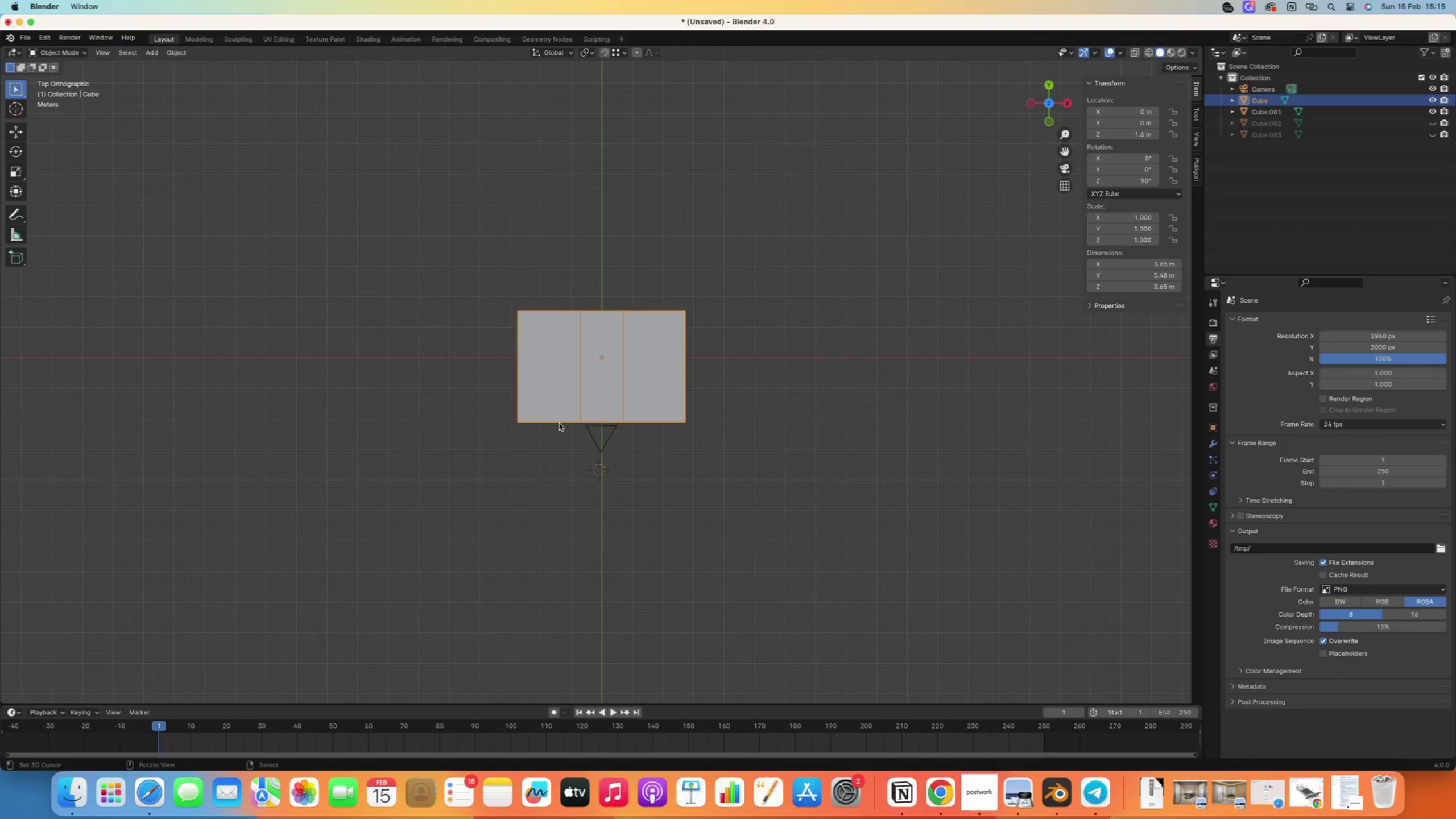 
scroll: coordinate [597, 446], scroll_direction: up, amount: 15.0
 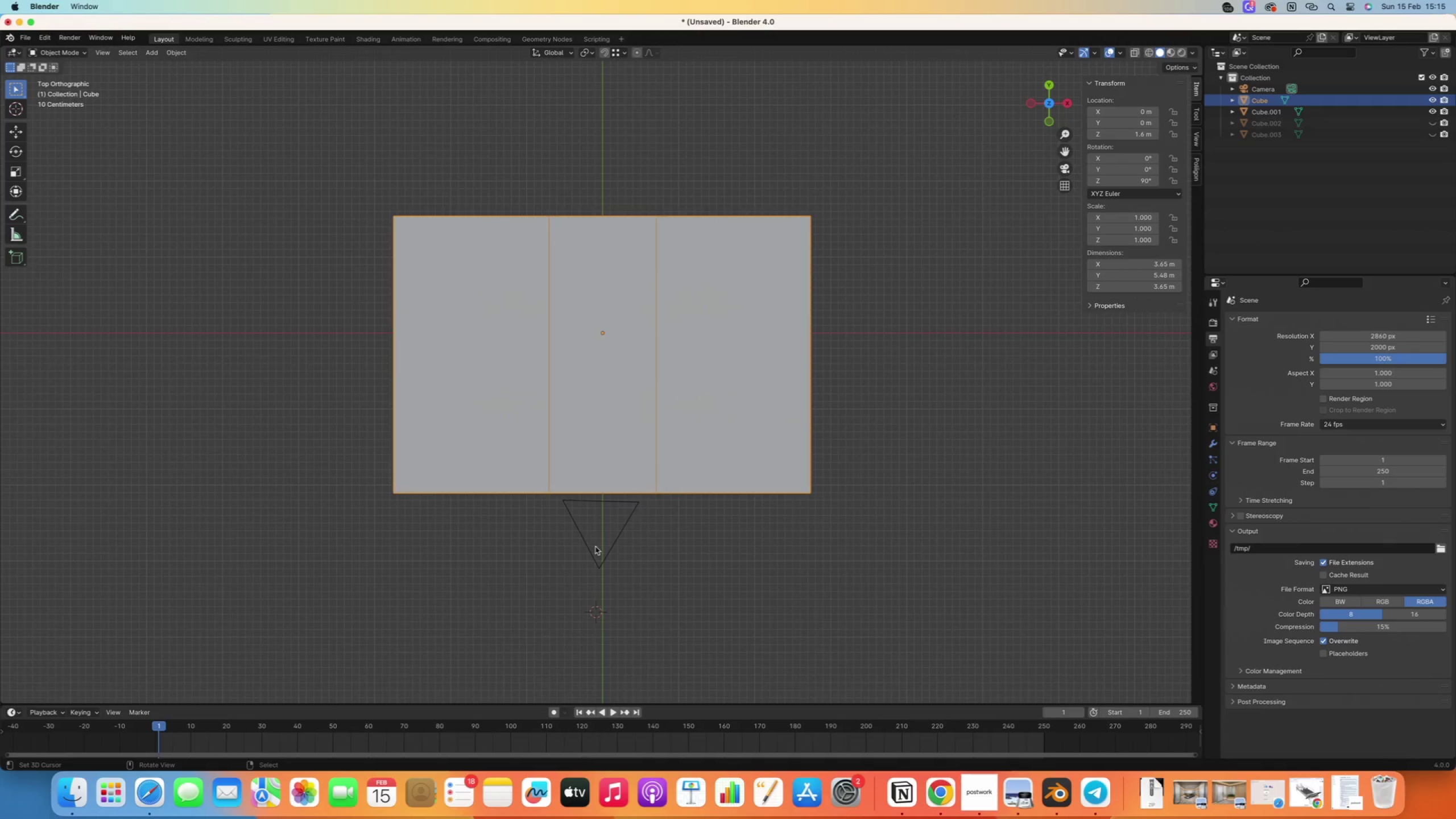 
right_click([596, 570])
 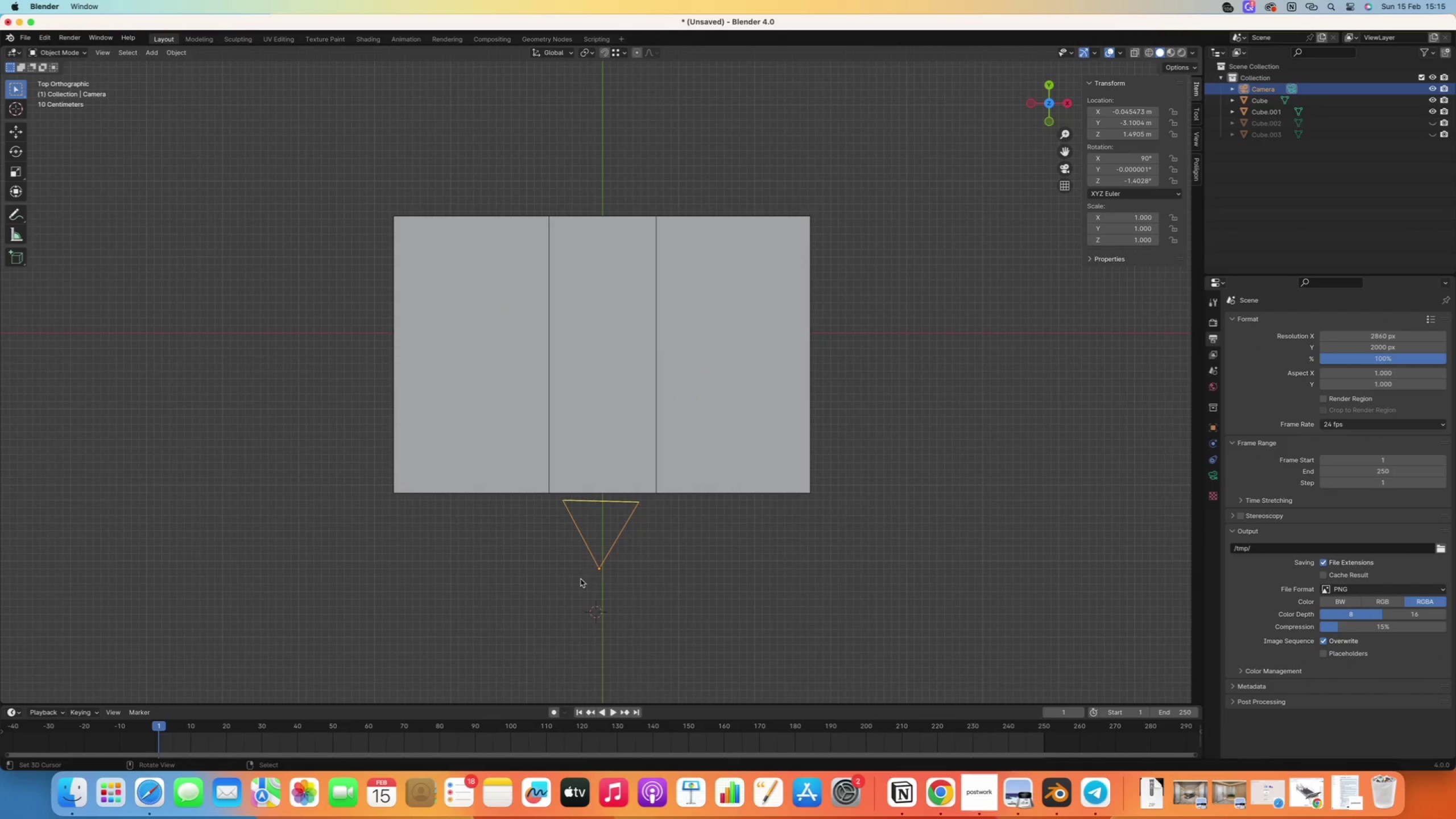 
scroll: coordinate [586, 573], scroll_direction: up, amount: 2.0
 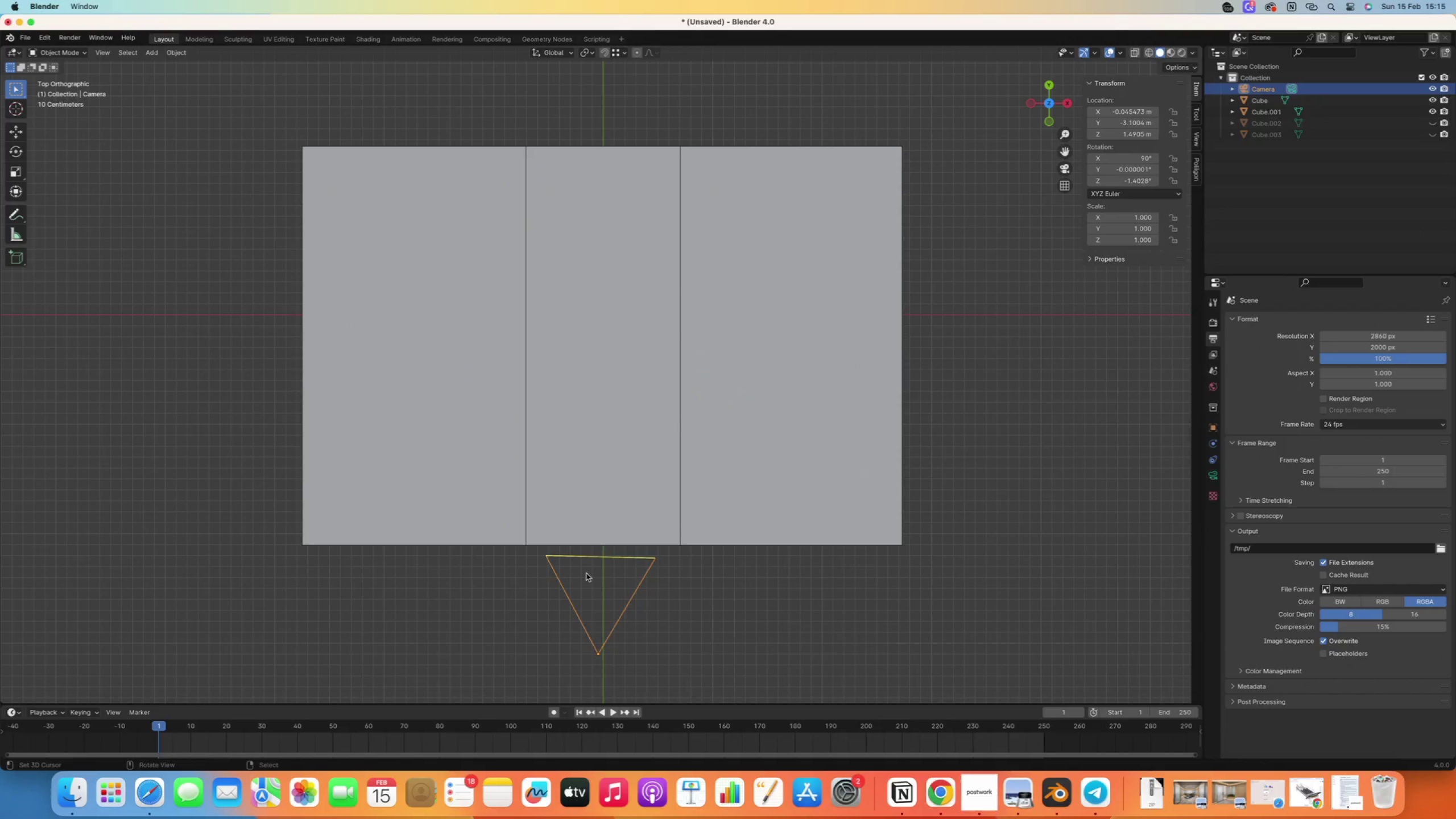 
key(G)
 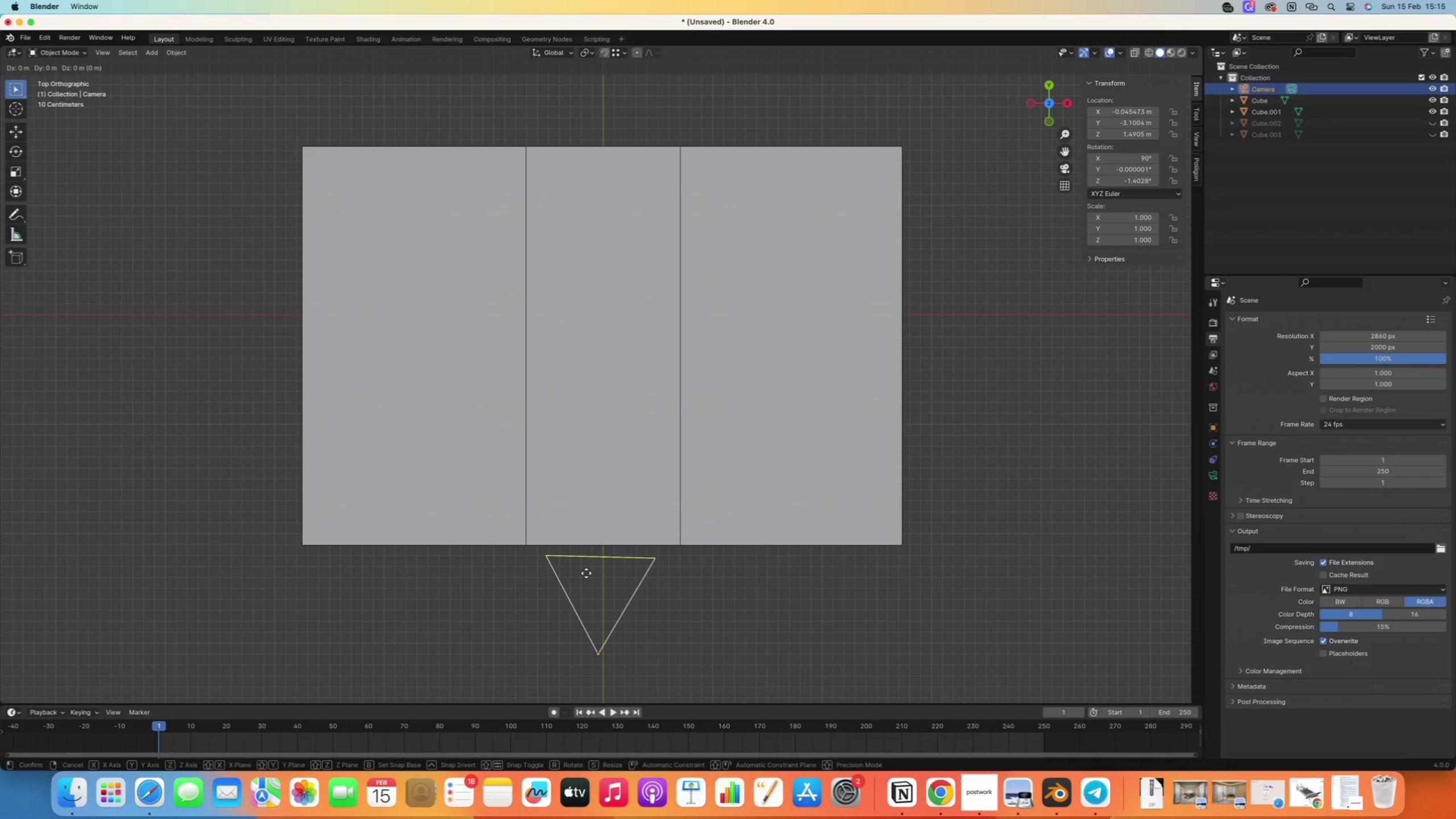 
key(X)
 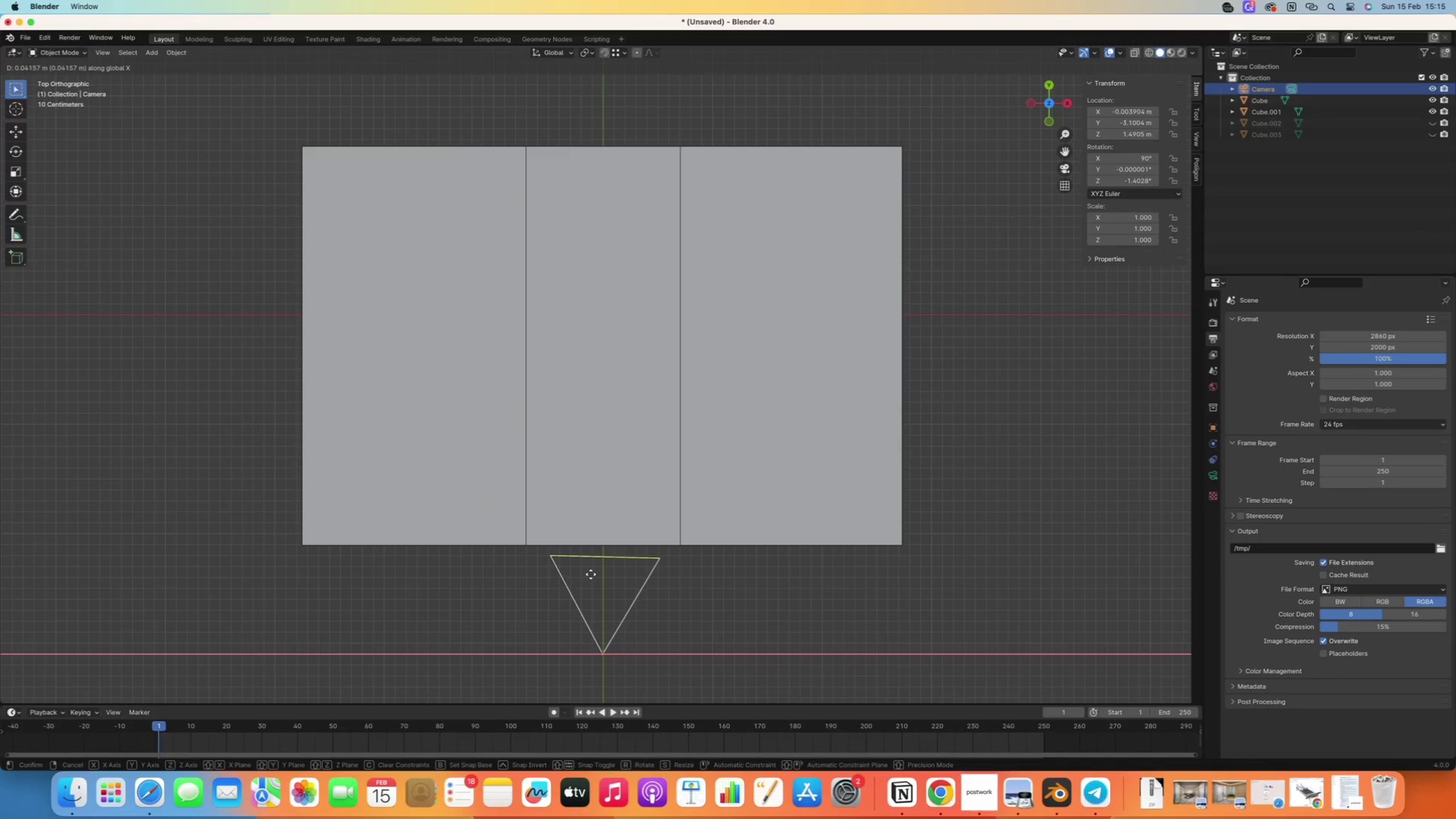 
left_click([591, 574])
 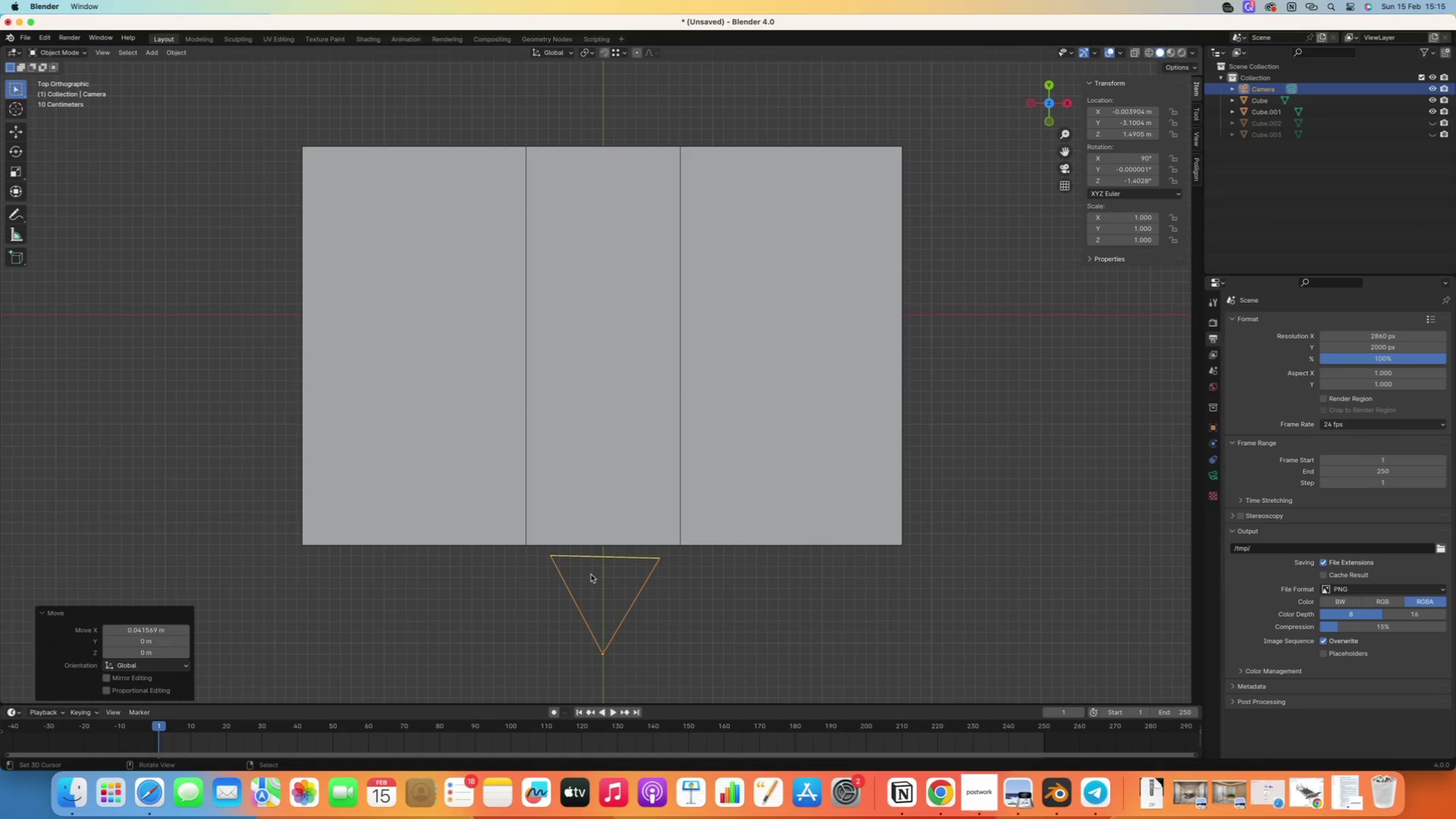 
key(Numpad0)
 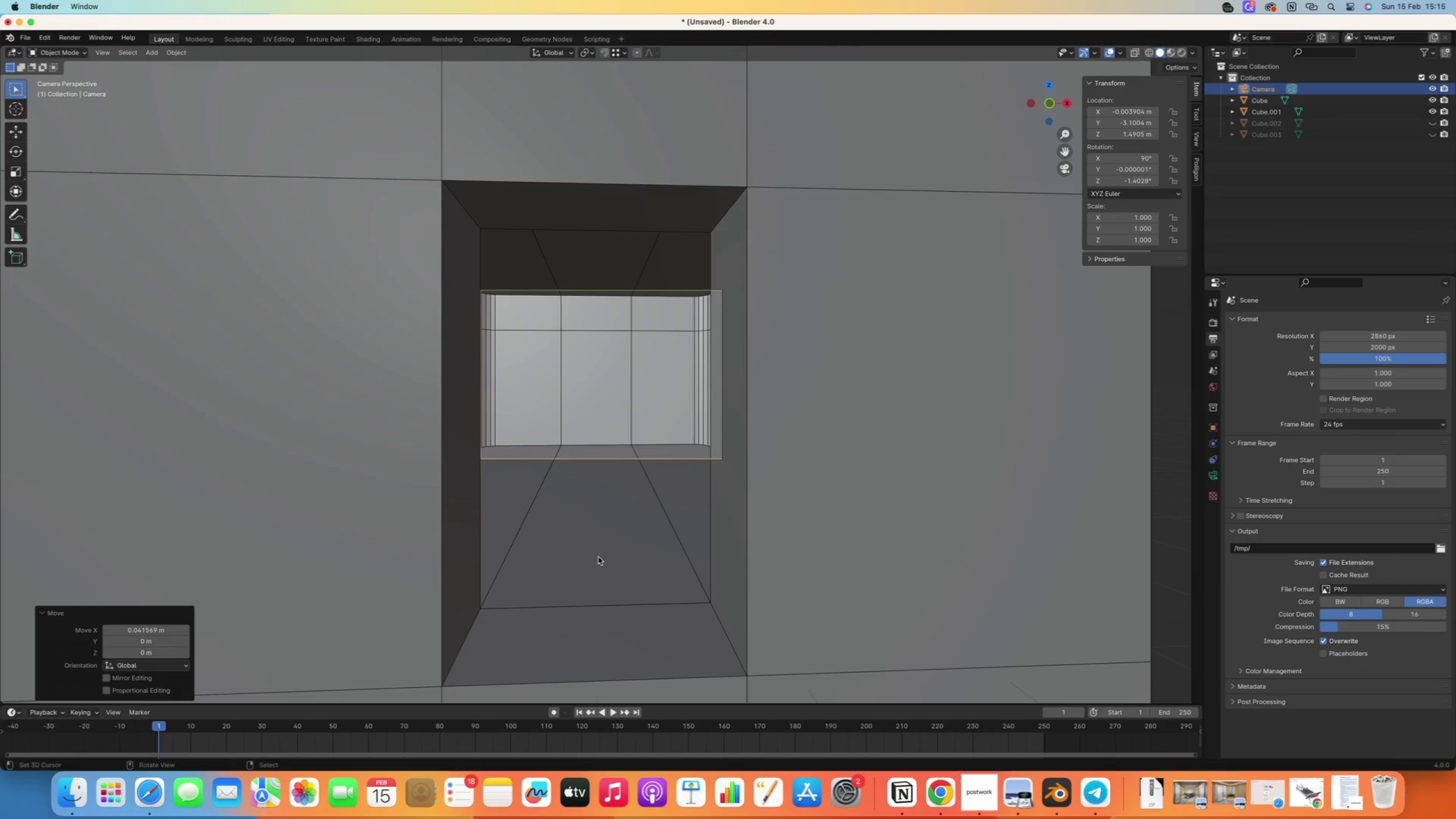 
scroll: coordinate [553, 472], scroll_direction: up, amount: 9.0
 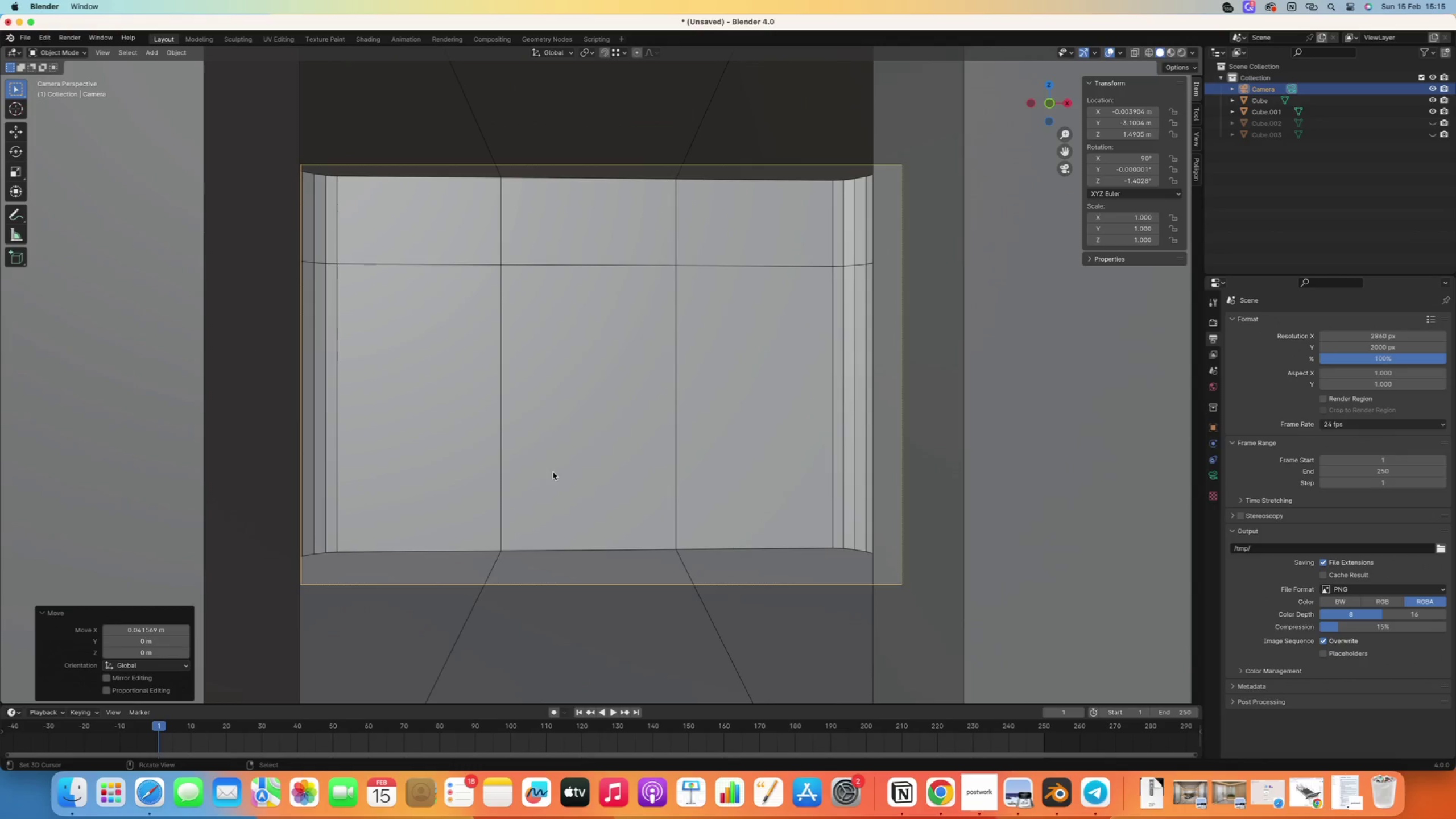 
hold_key(key=ShiftRight, duration=0.88)
 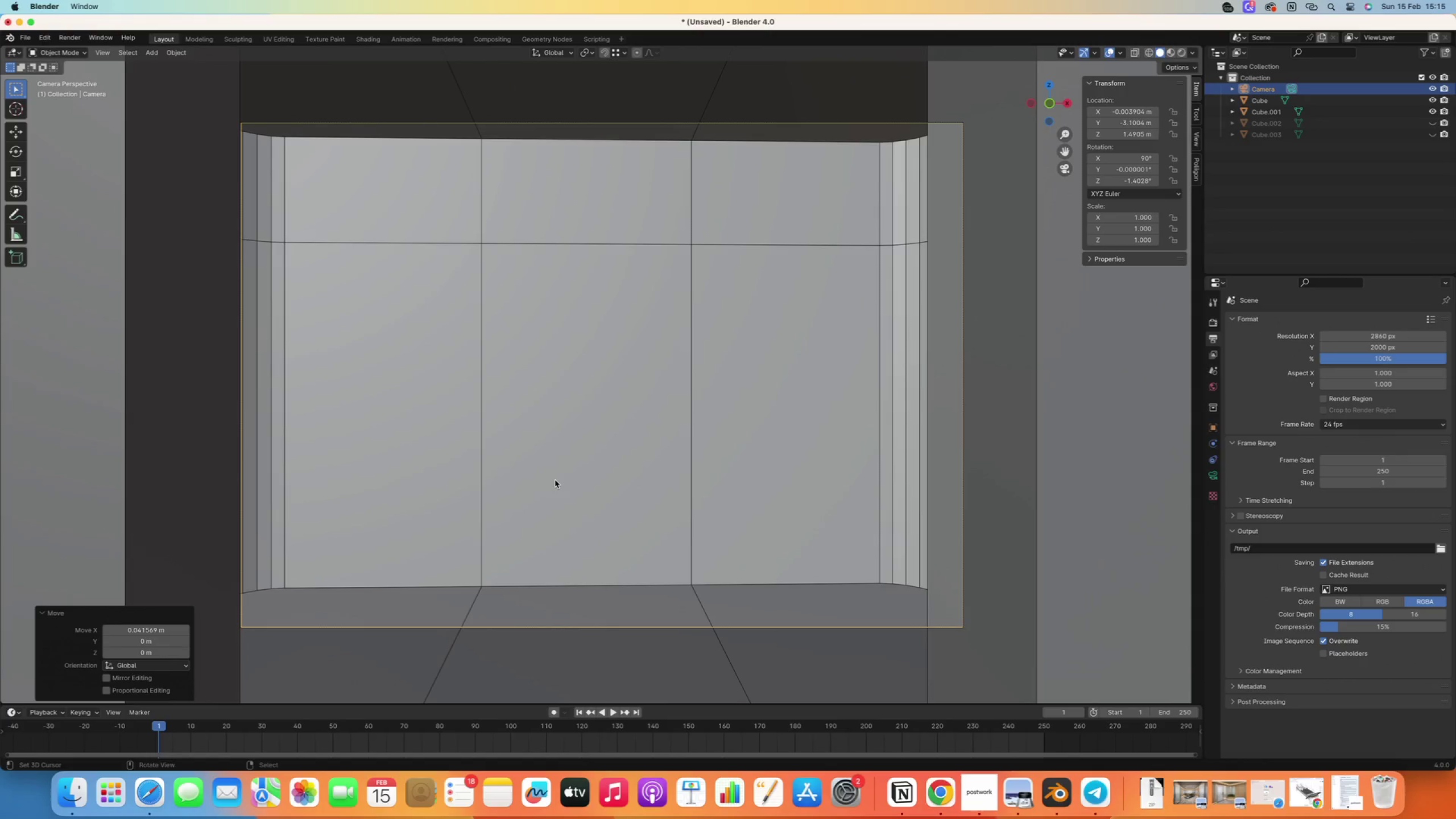 
type(gz)
 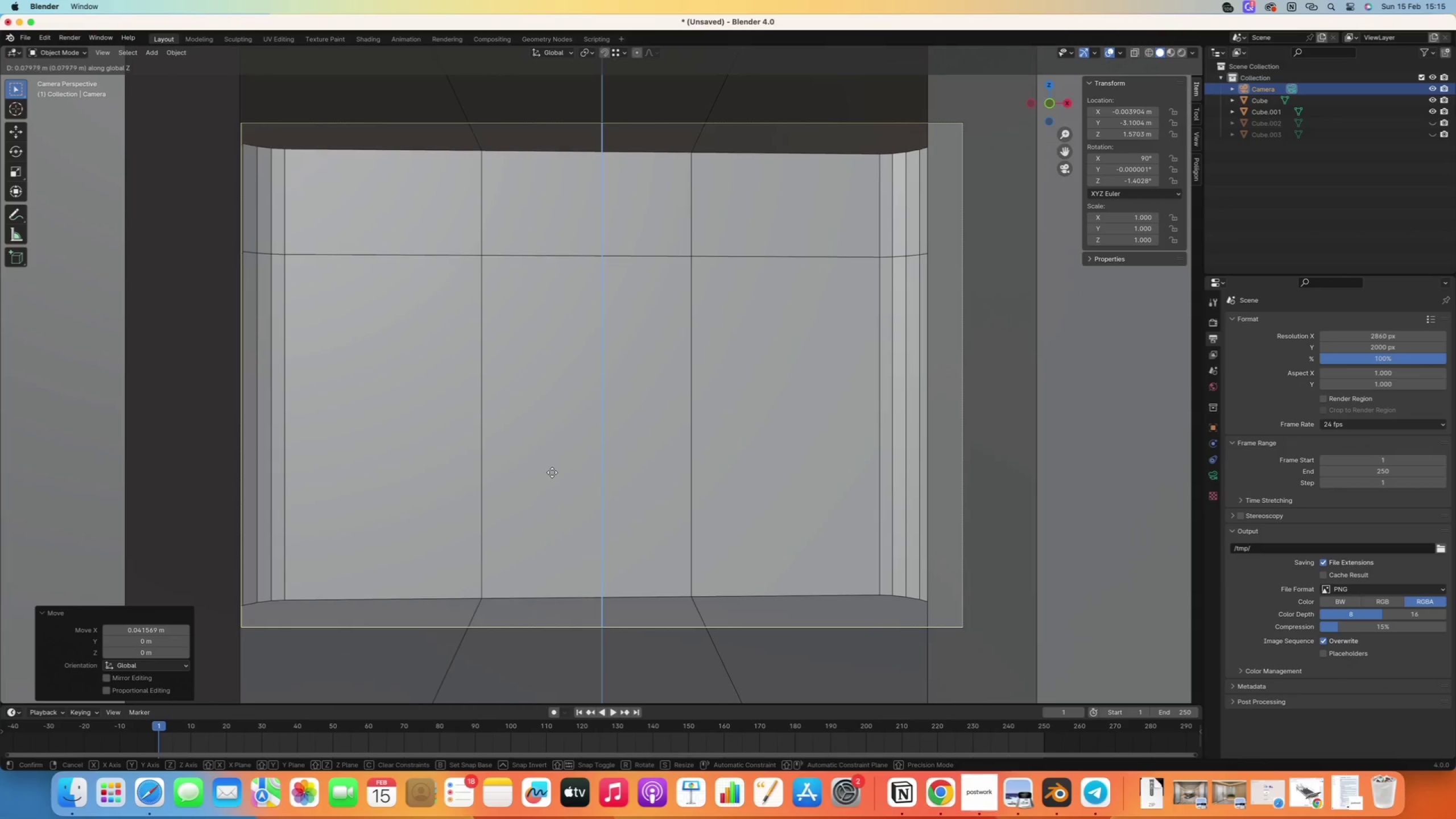 
left_click([552, 474])
 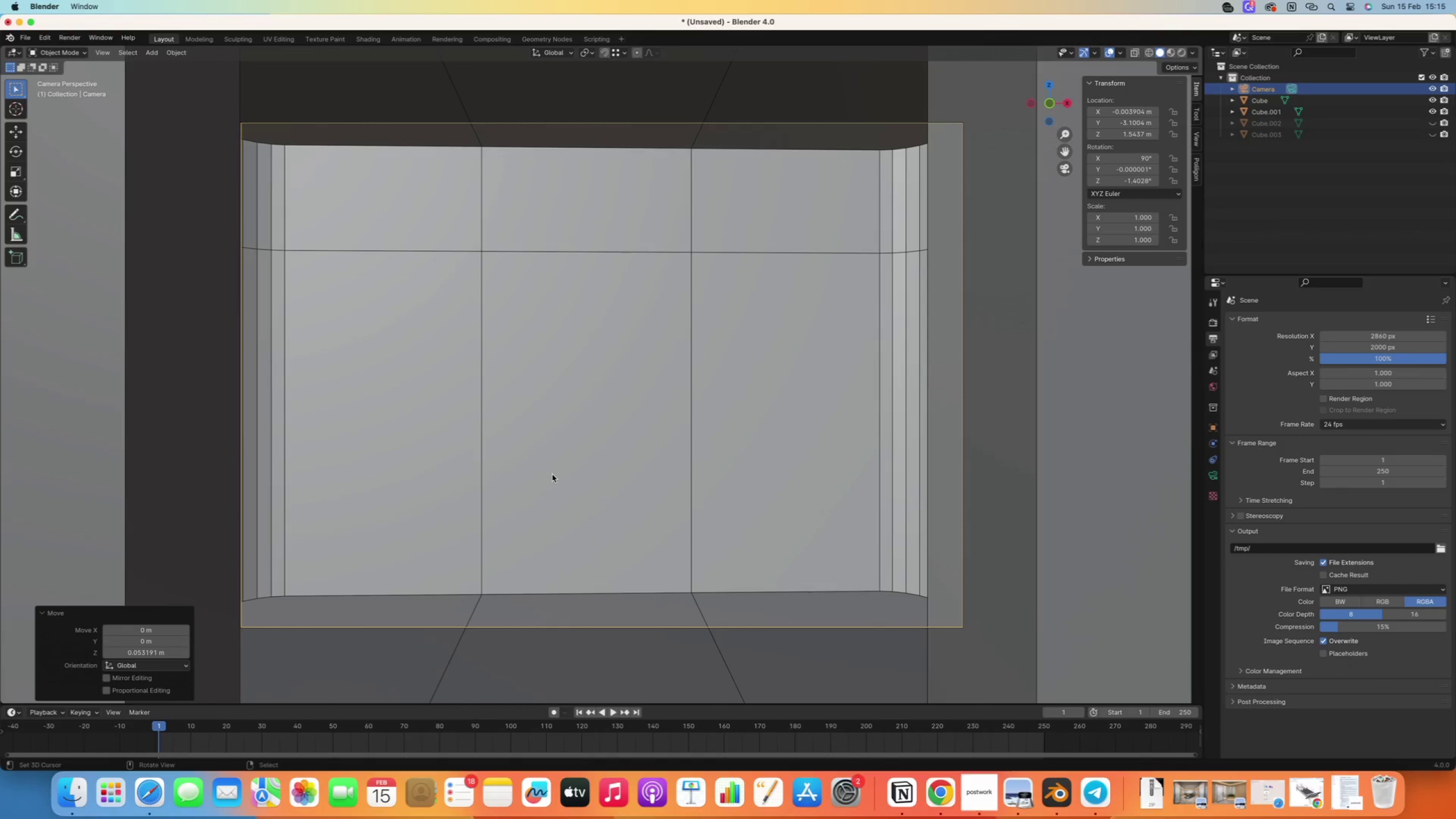 
type(rz)
 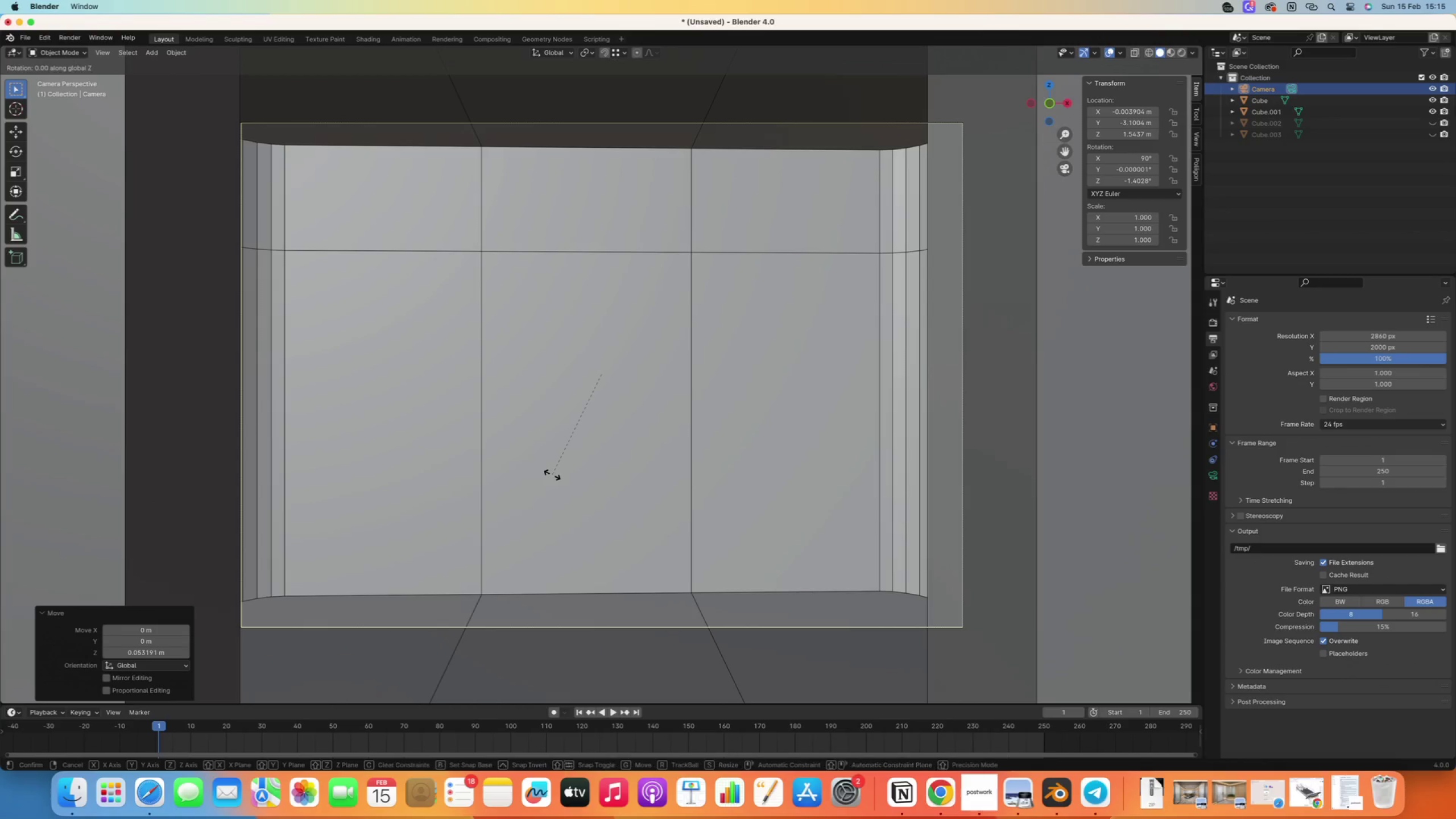 
hold_key(key=ShiftRight, duration=4.97)
left_click([577, 465])
 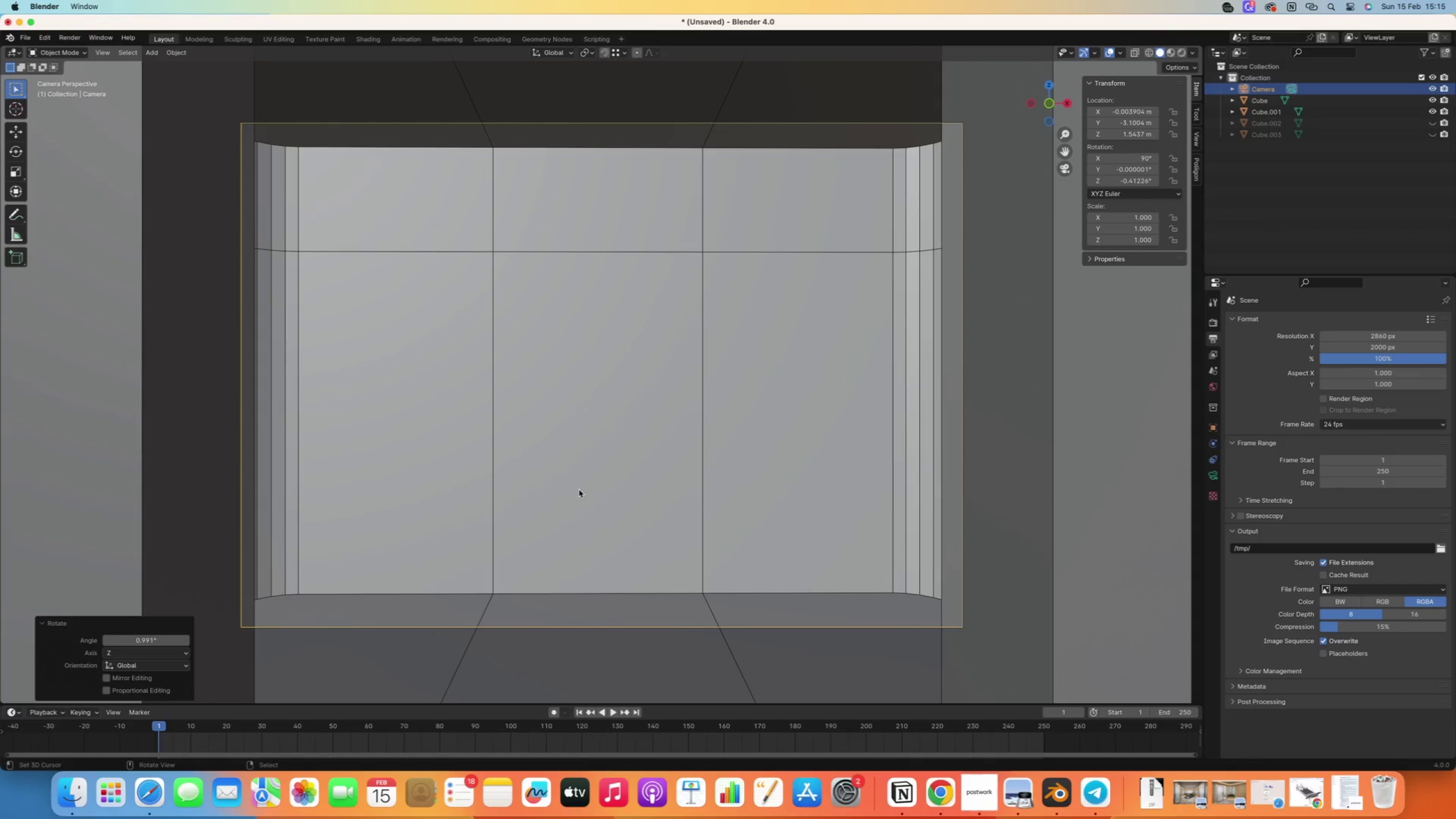 
key(Numpad0)
 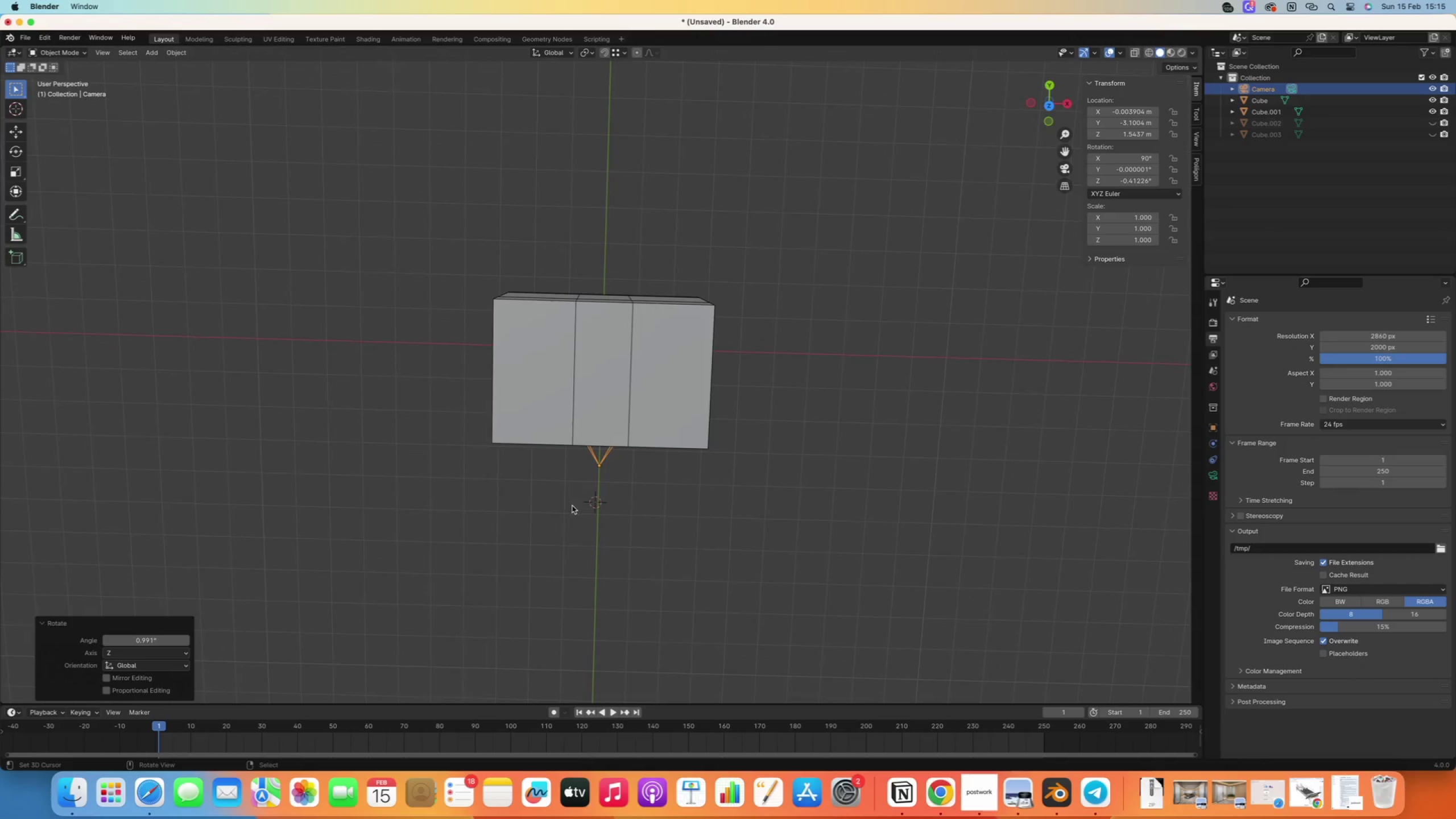 
scroll: coordinate [576, 493], scroll_direction: down, amount: 19.0
 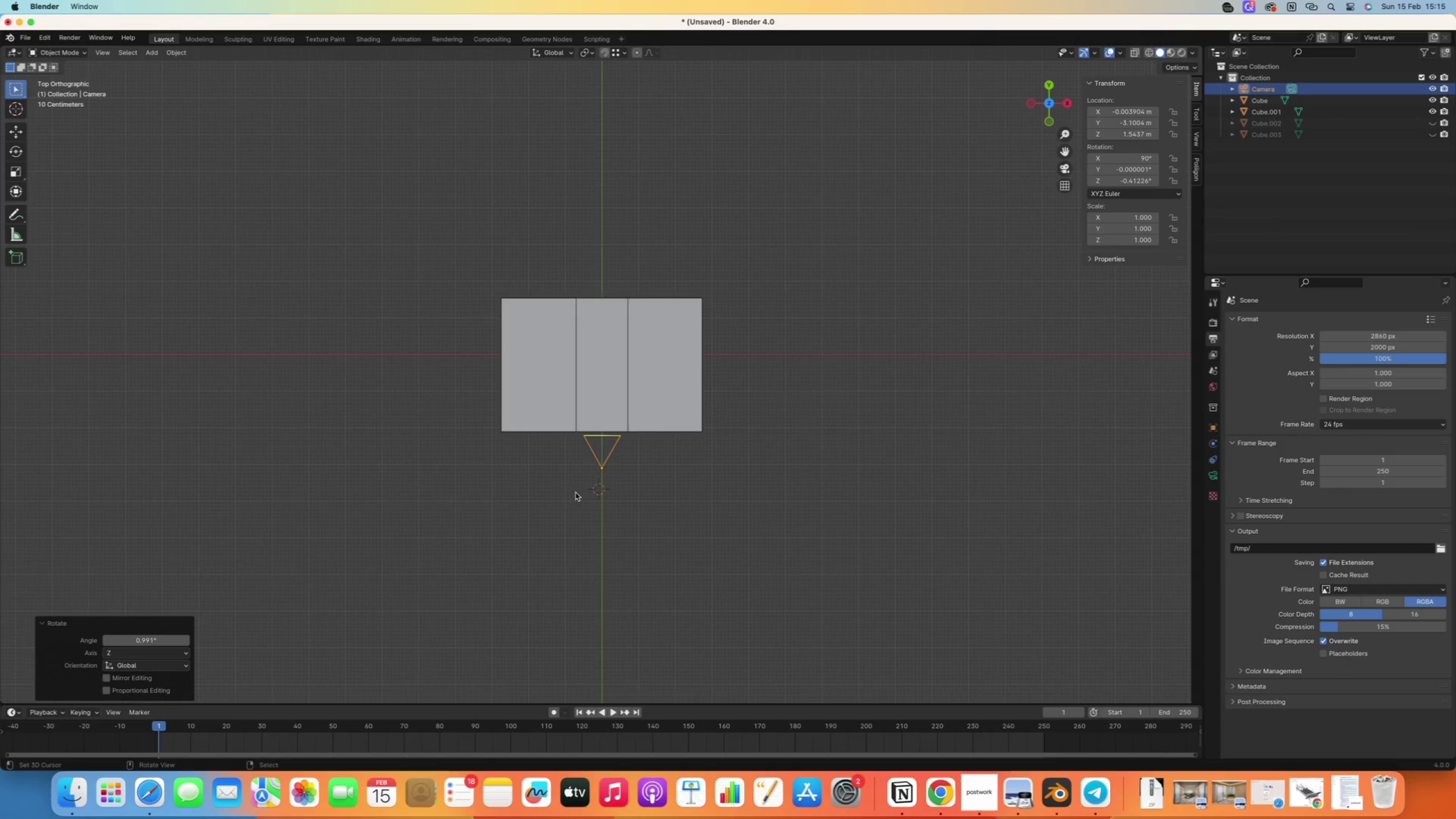 
scroll: coordinate [614, 395], scroll_direction: up, amount: 22.0
 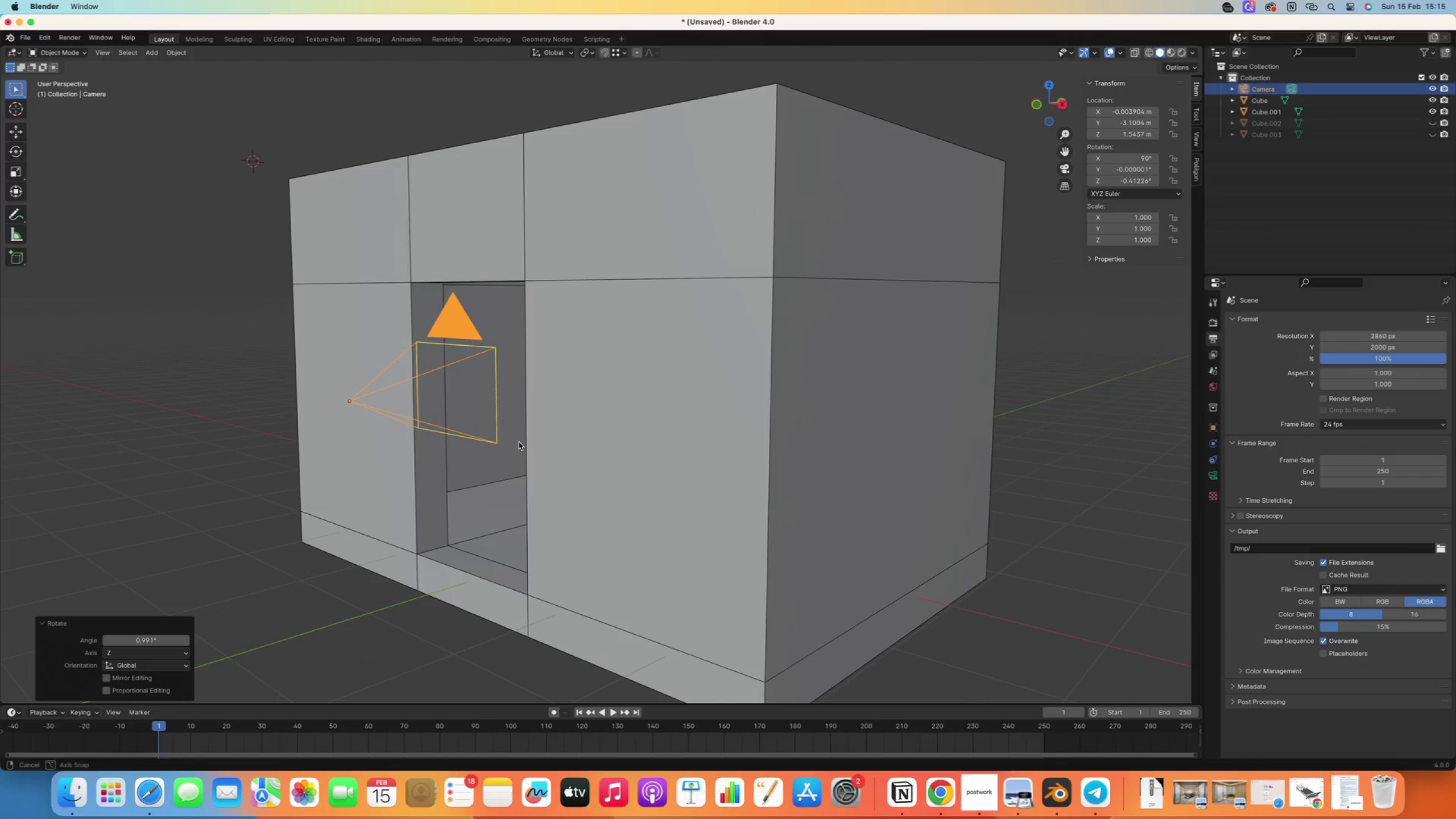 
key(Numpad0)
 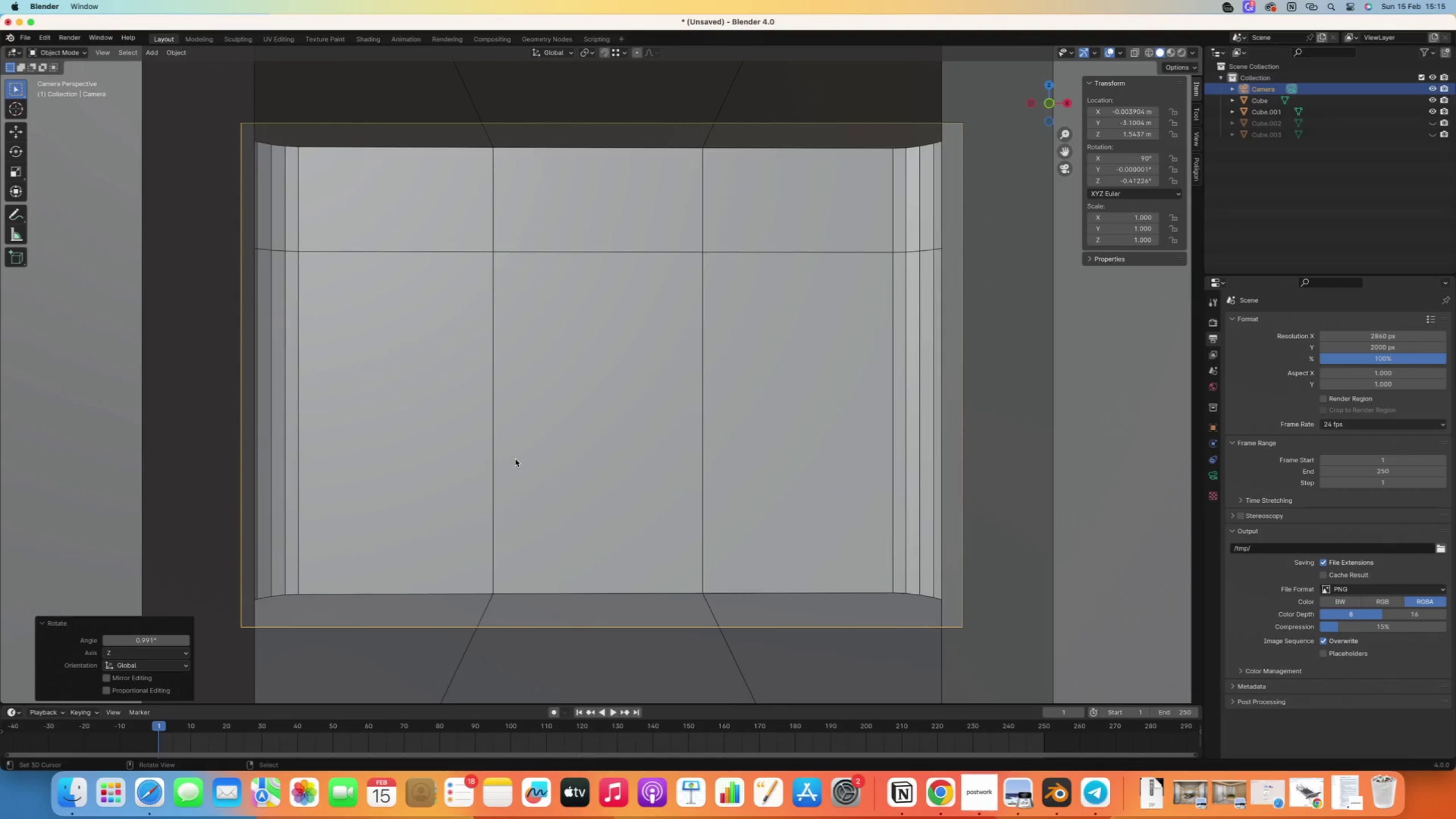 
key(Numpad0)
 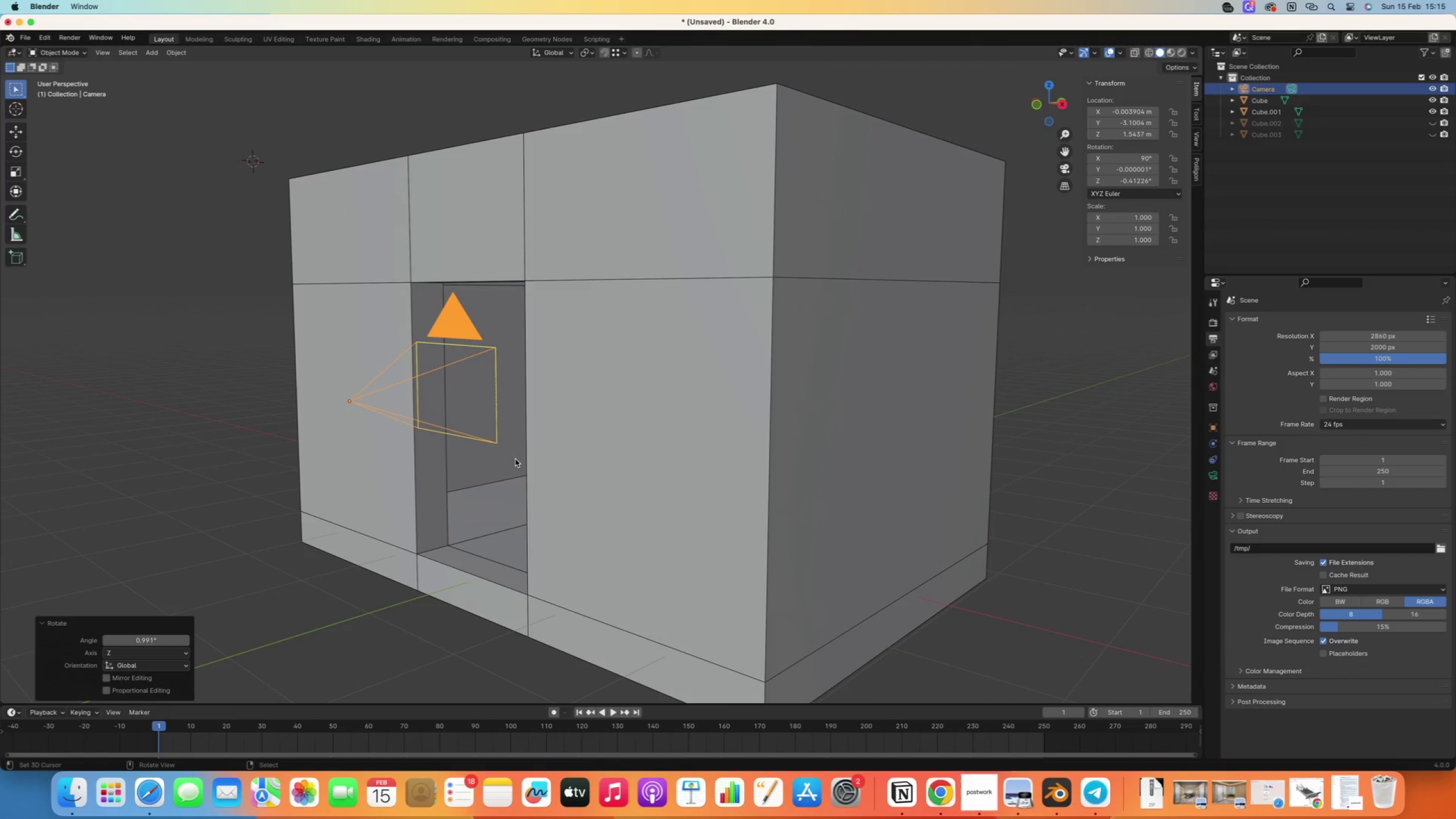 
scroll: coordinate [554, 436], scroll_direction: up, amount: 10.0
 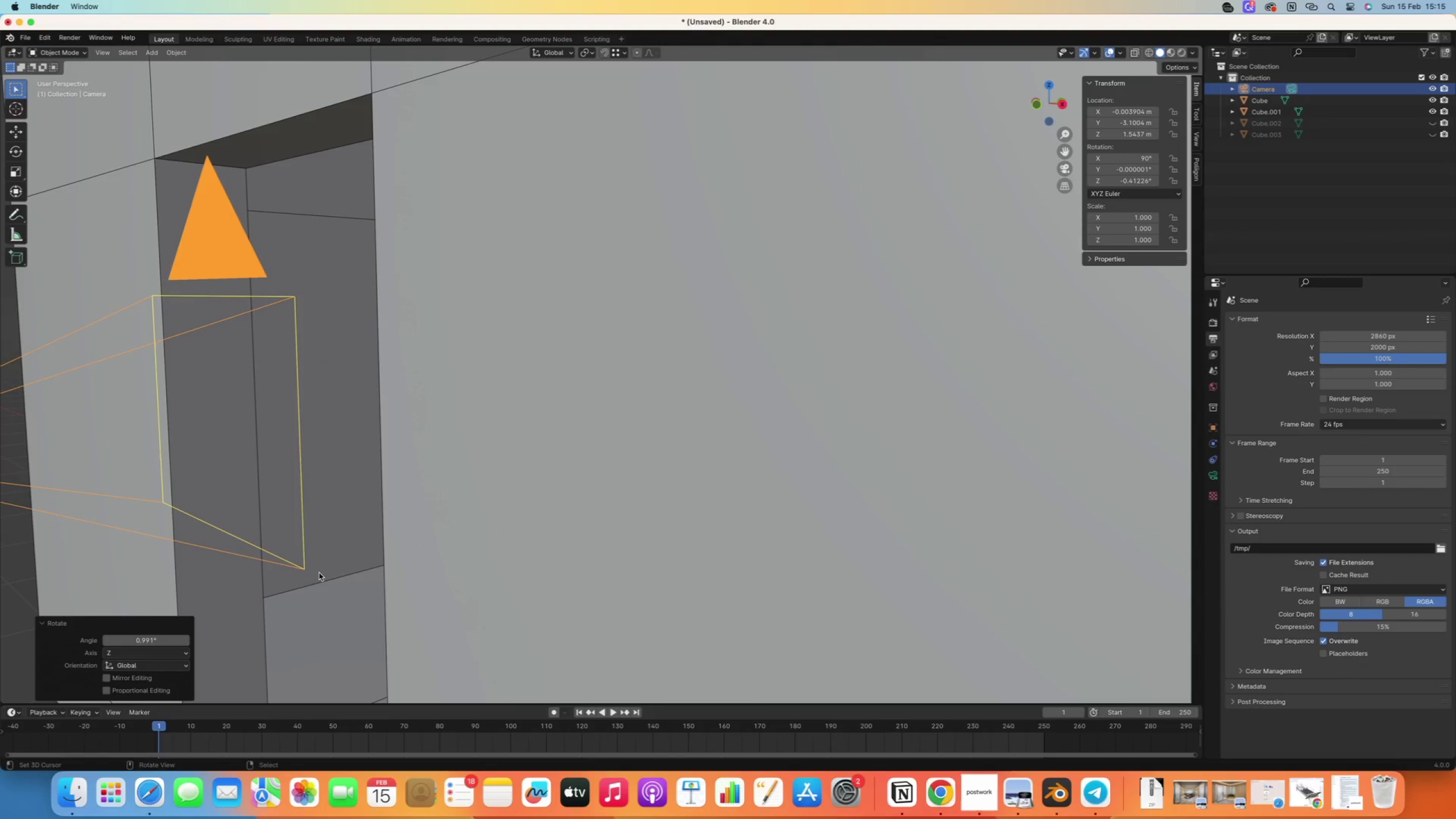 
right_click([334, 530])
 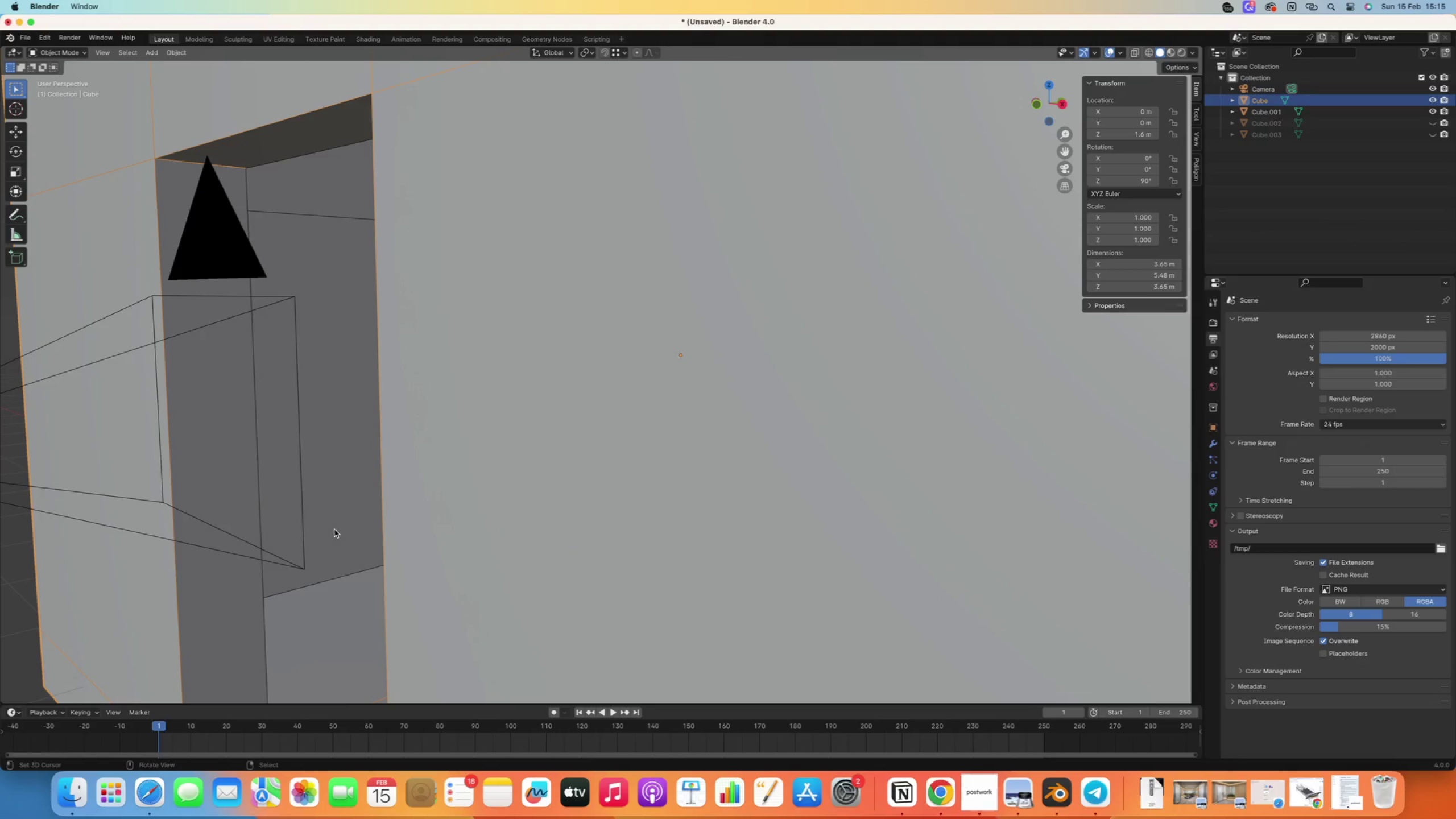 
key(Tab)
 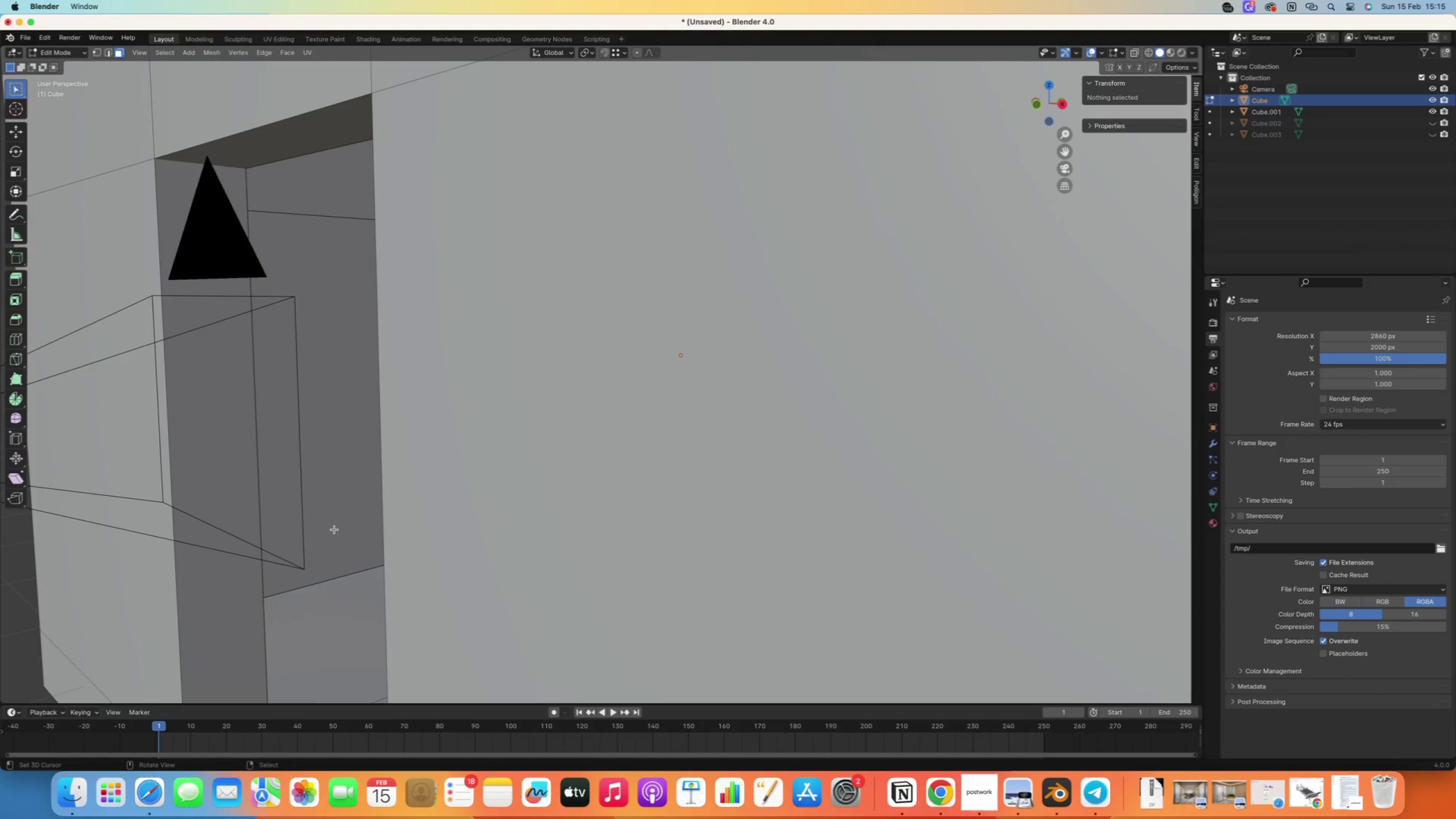 
scroll: coordinate [334, 530], scroll_direction: down, amount: 10.0
 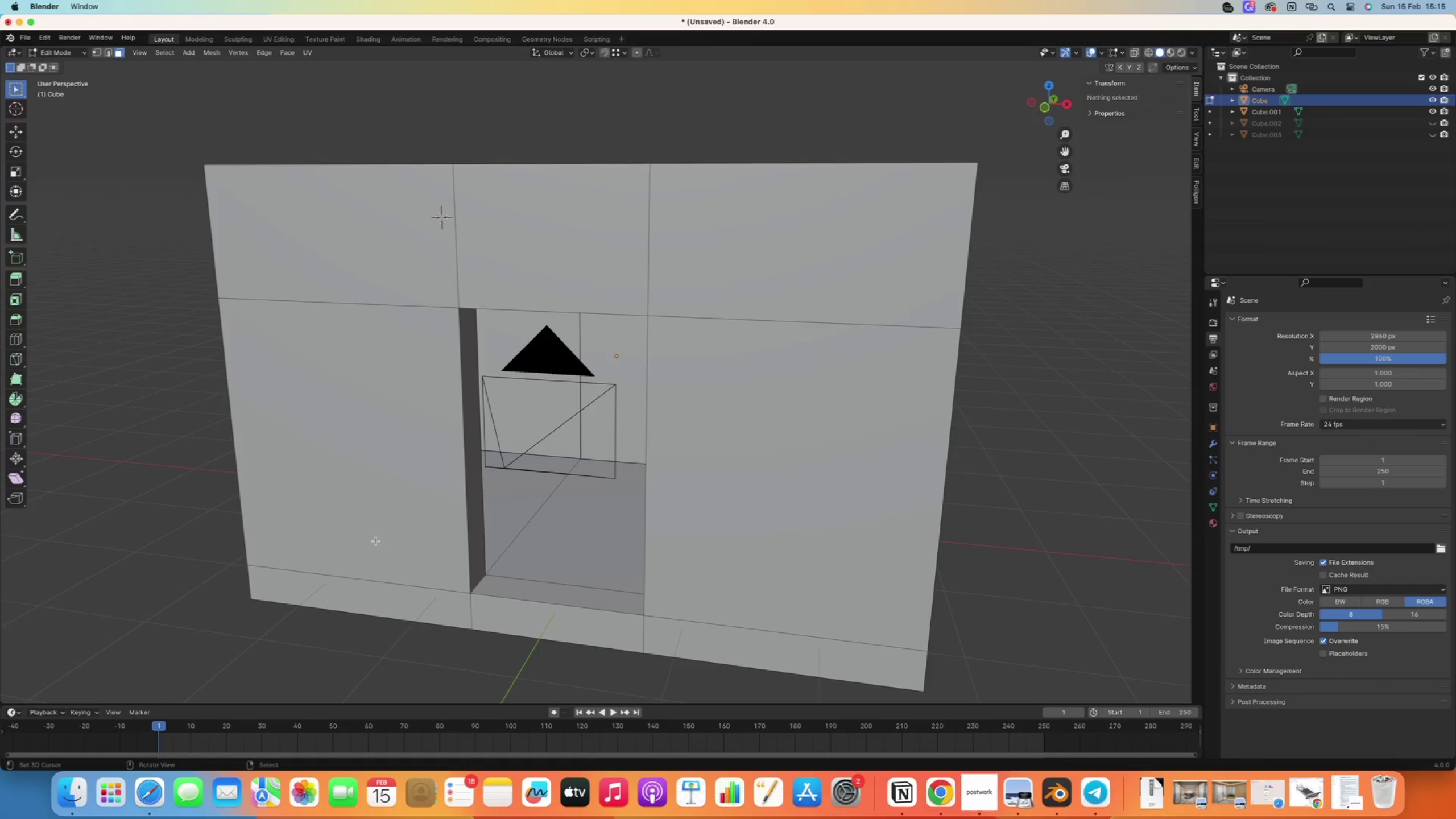 
key(Tab)
 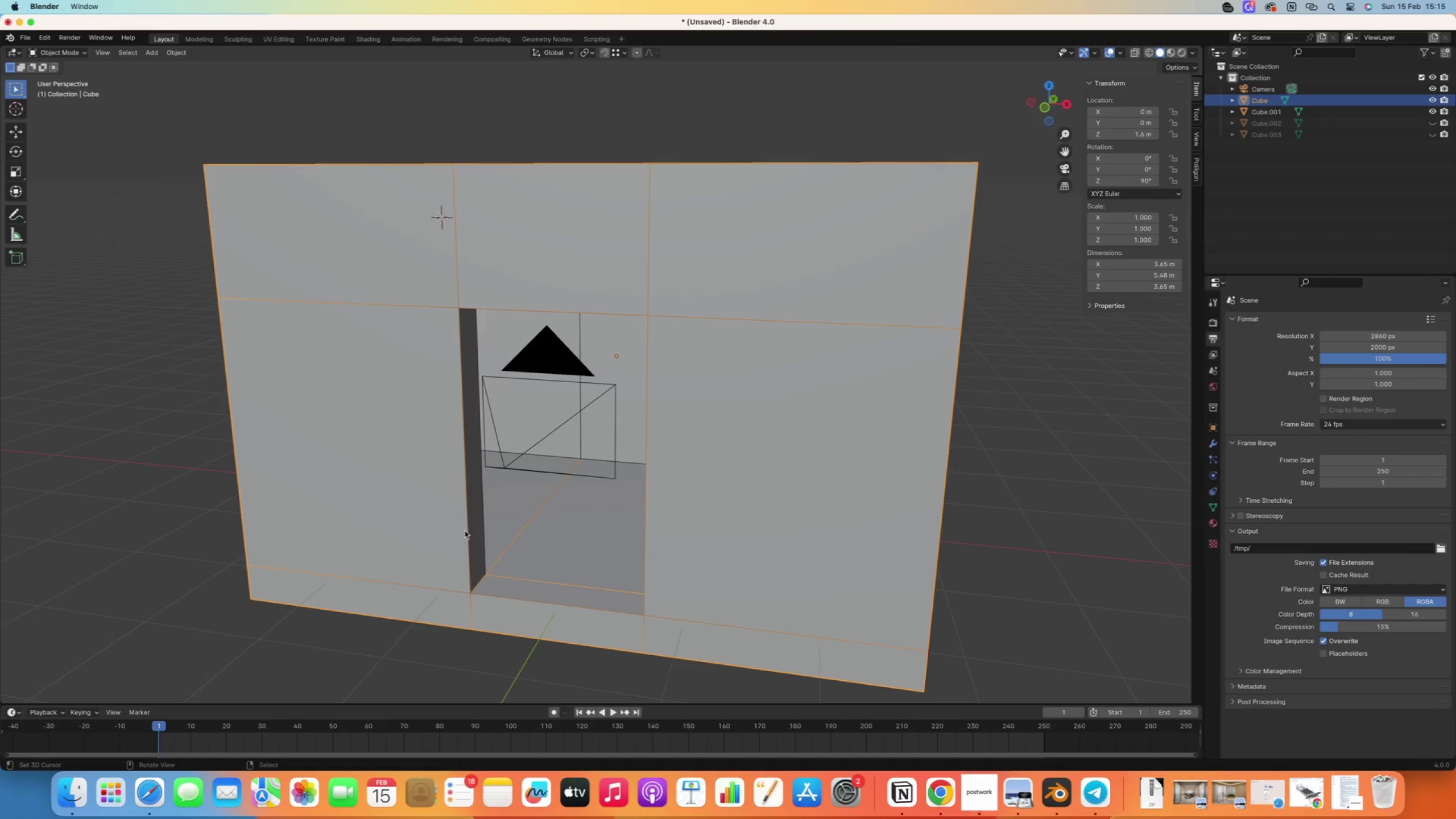 
right_click([522, 513])
 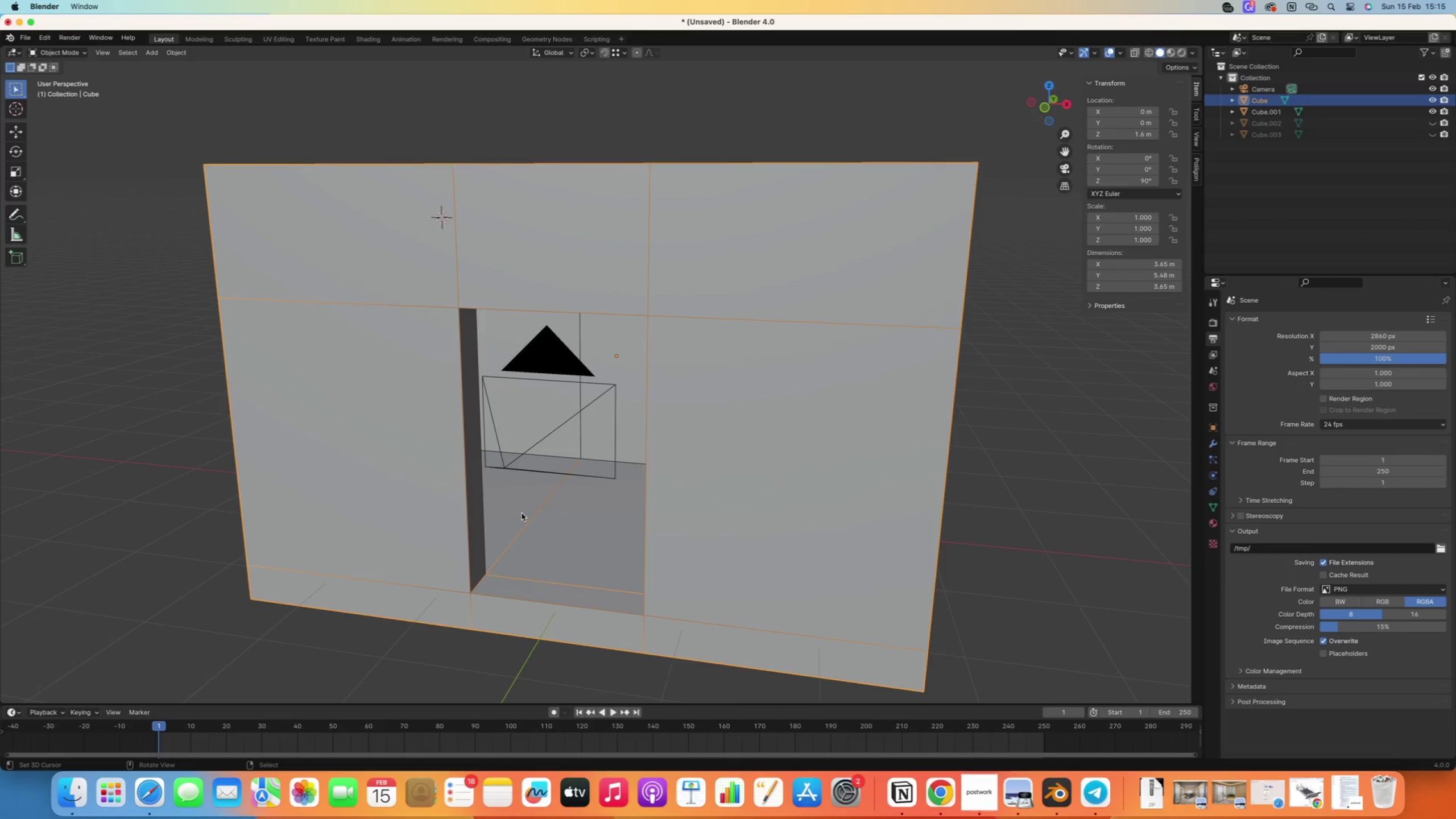 
right_click([541, 520])
 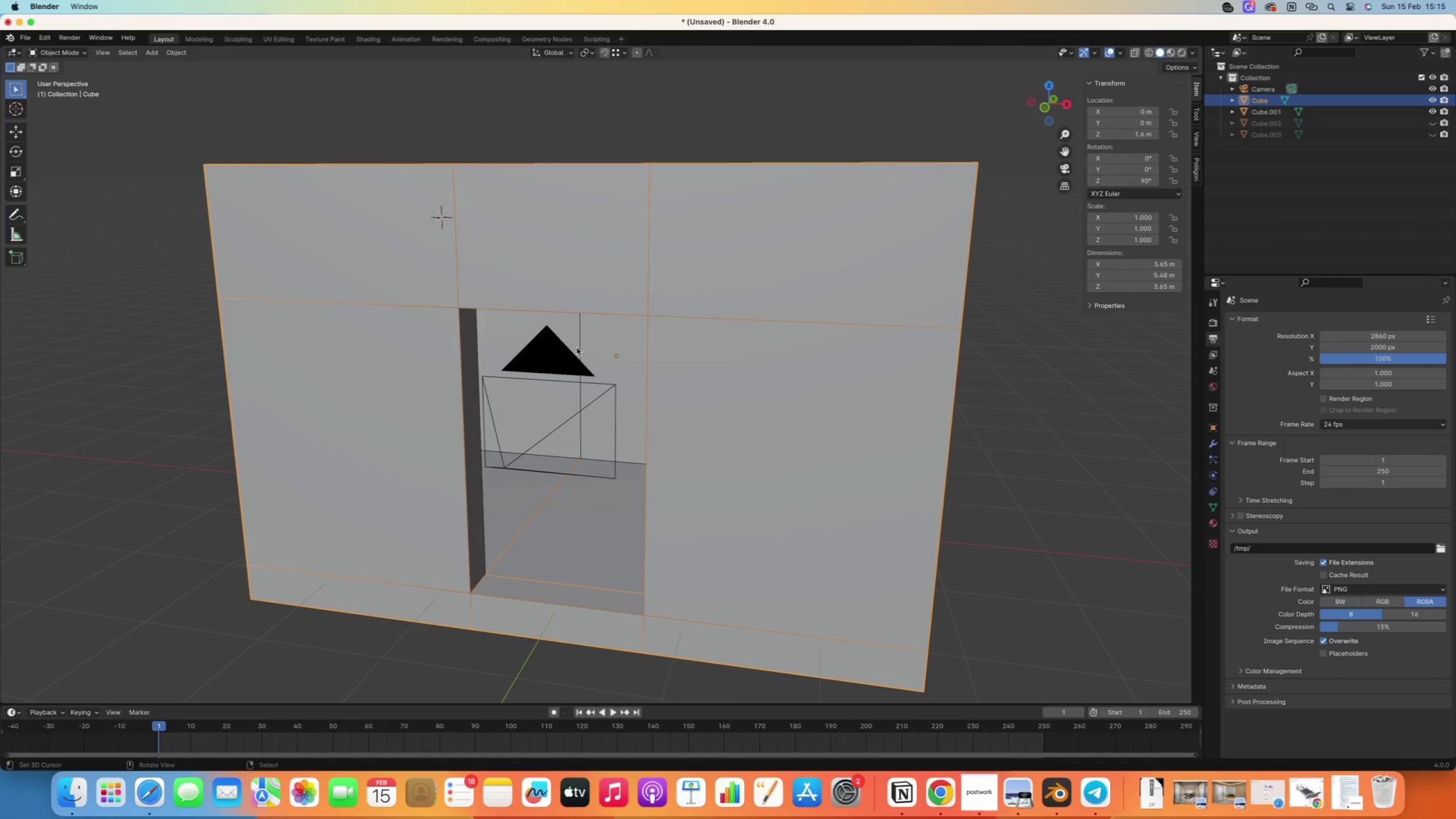 
right_click([582, 337])
 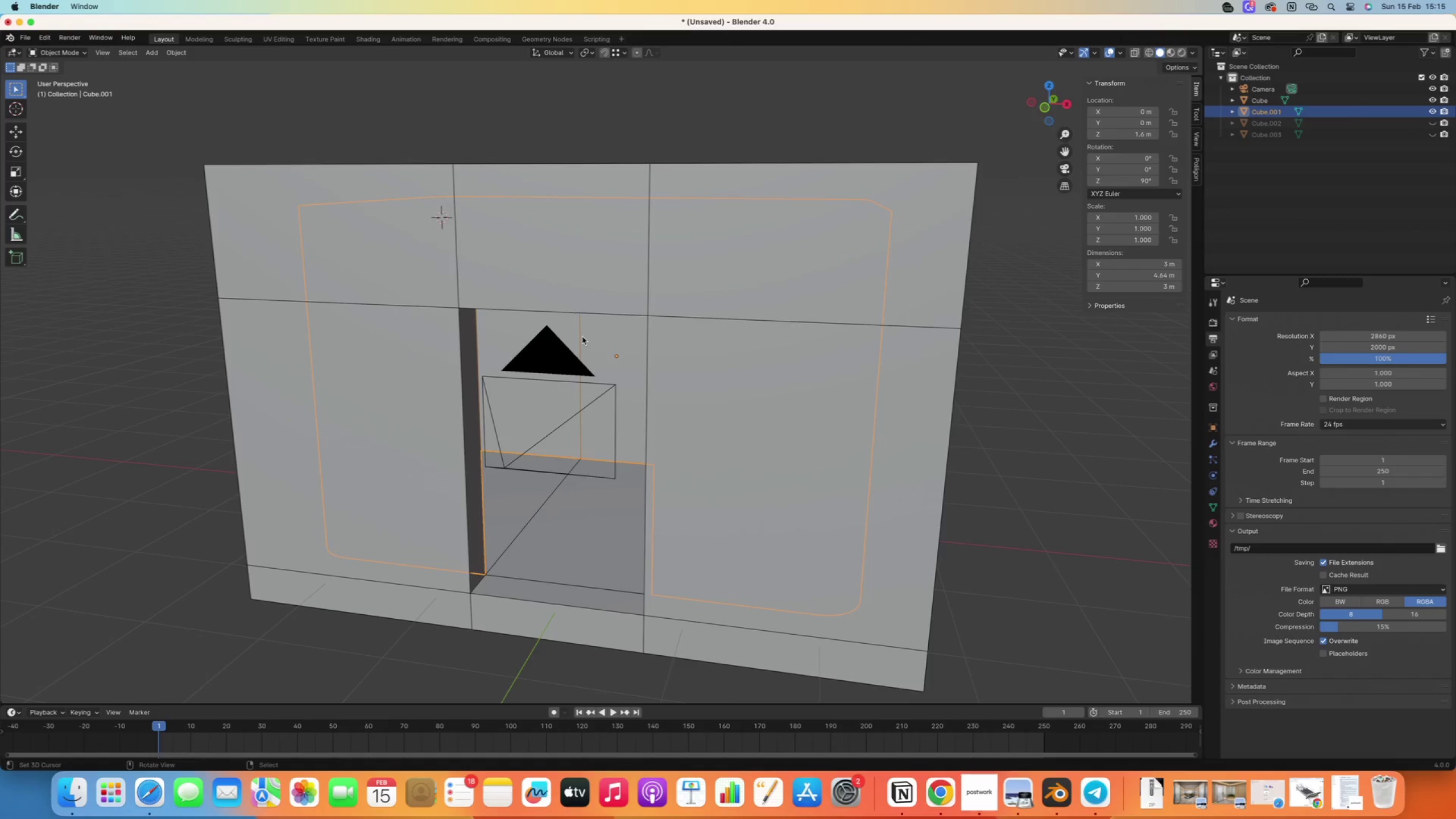 
key(Slash)
 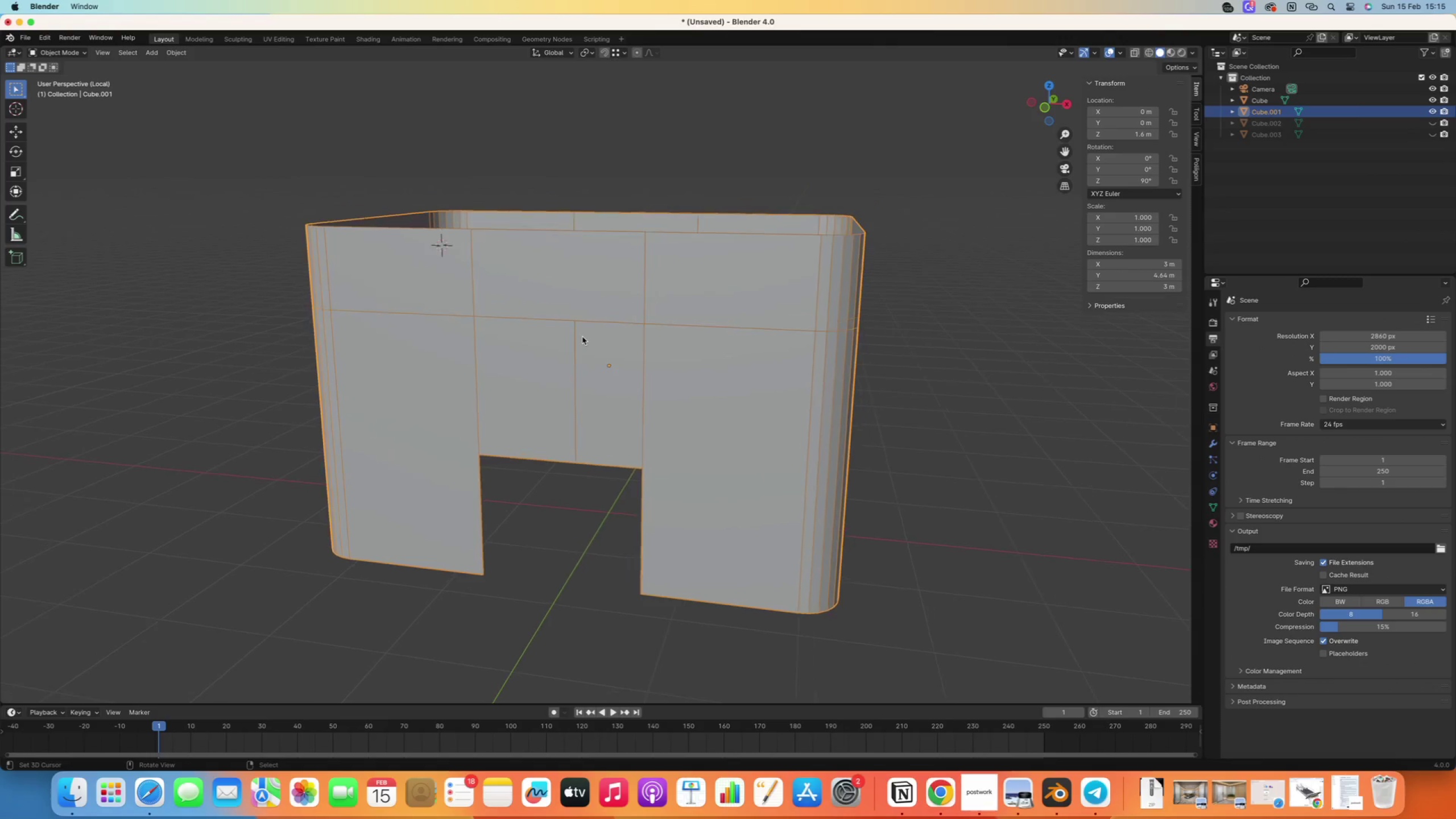 
scroll: coordinate [582, 337], scroll_direction: down, amount: 1.0
 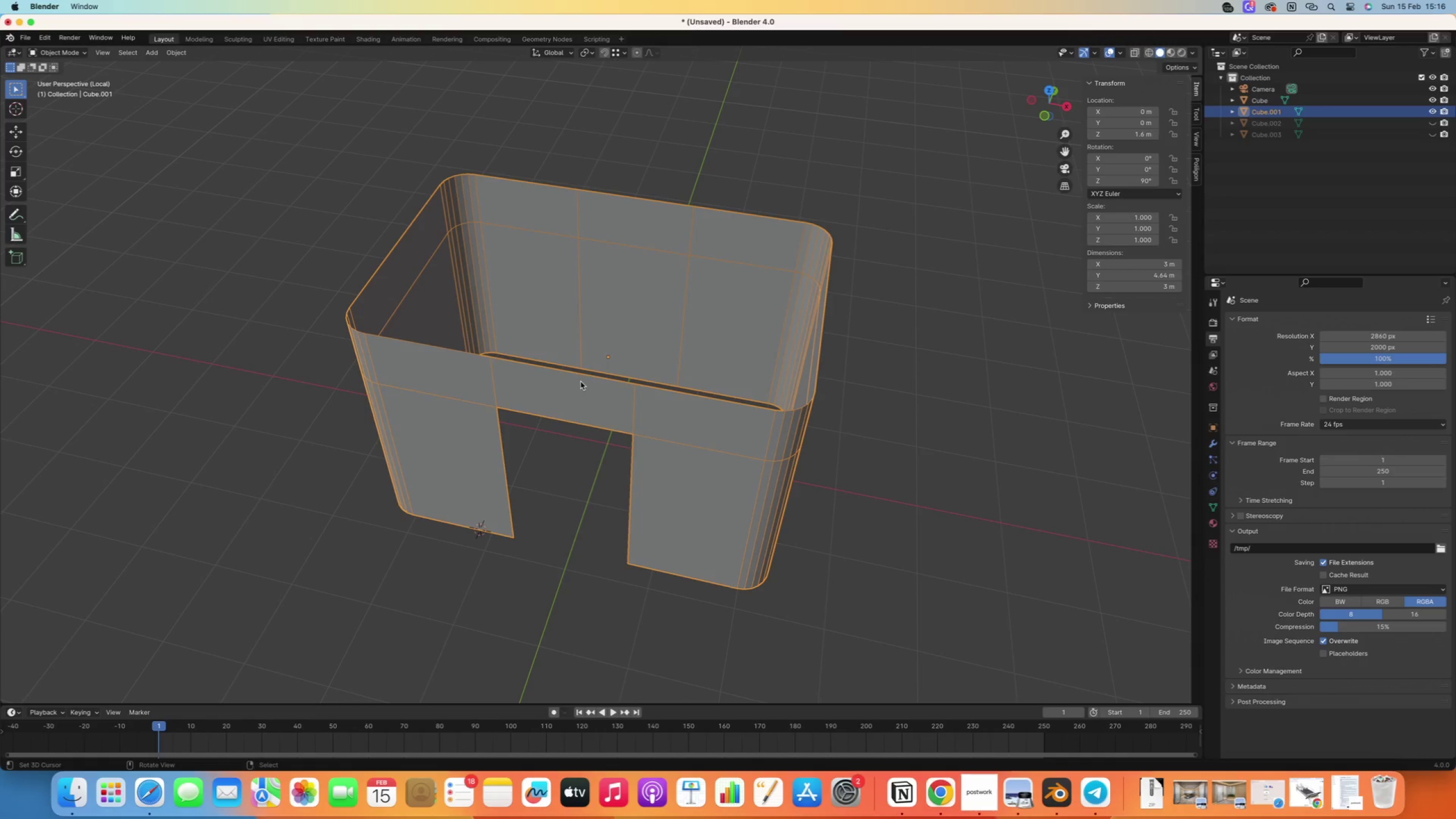 
wait(6.05)
 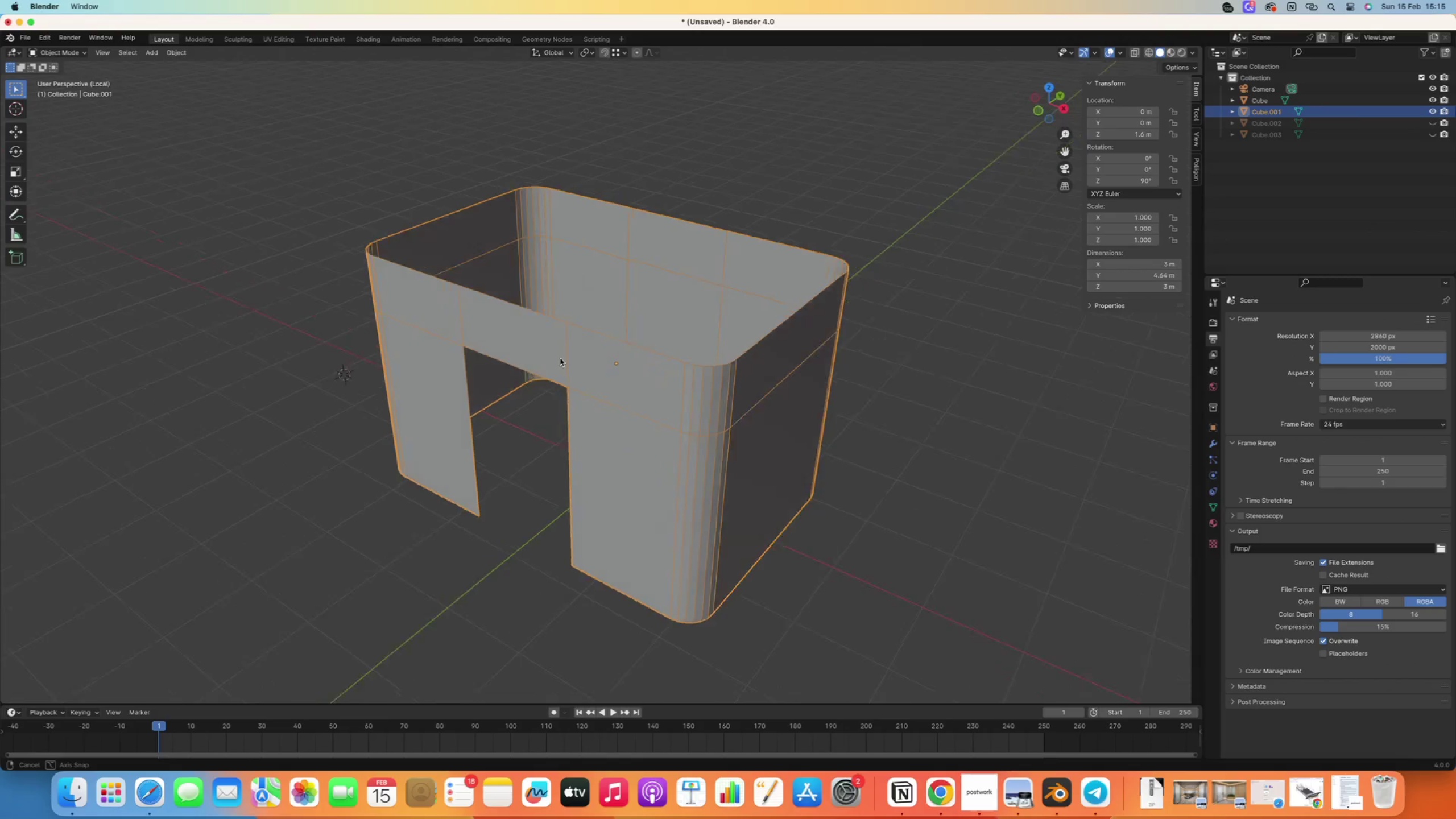 
scroll: coordinate [619, 475], scroll_direction: down, amount: 2.0
 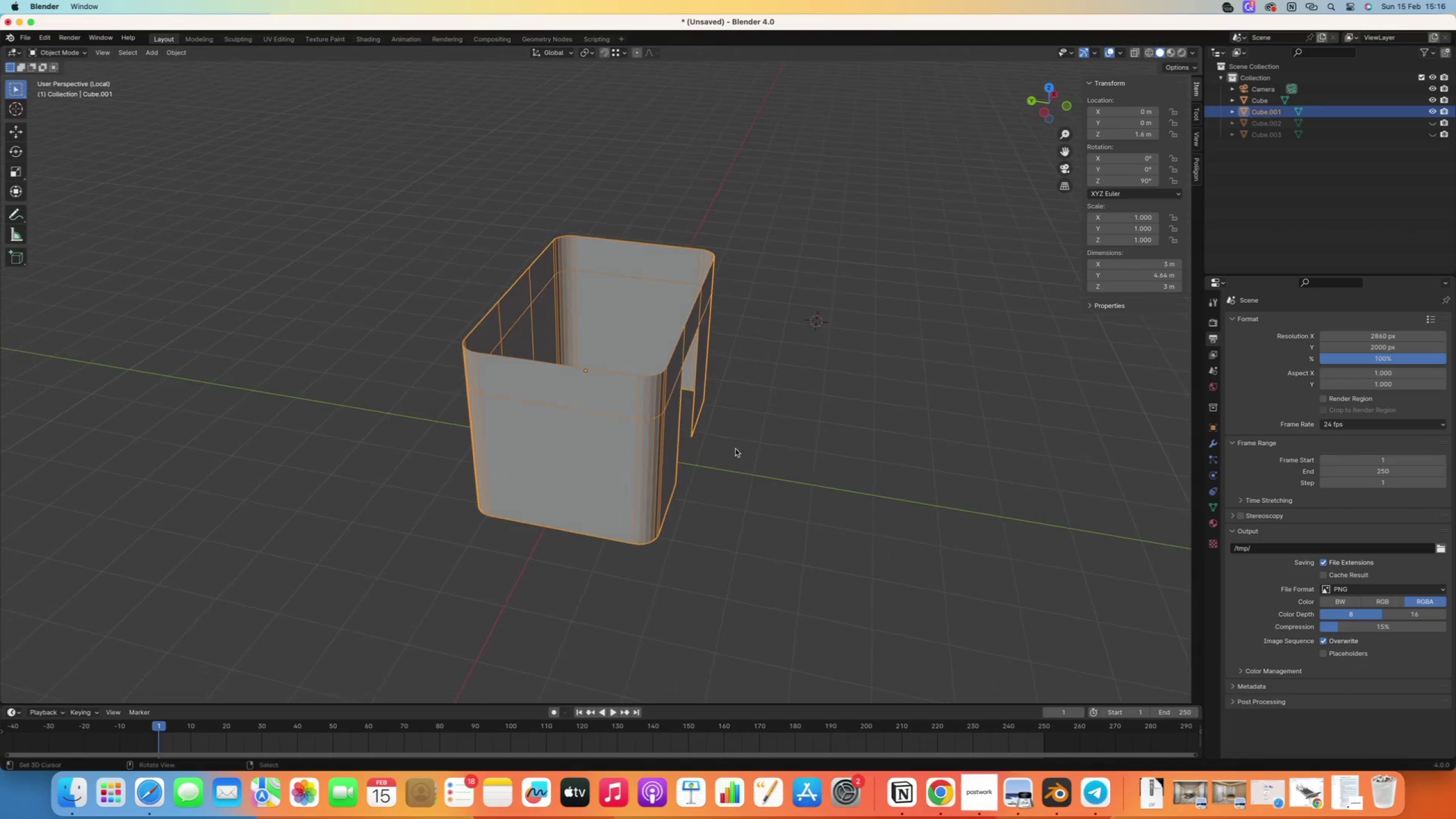 
right_click([533, 238])
 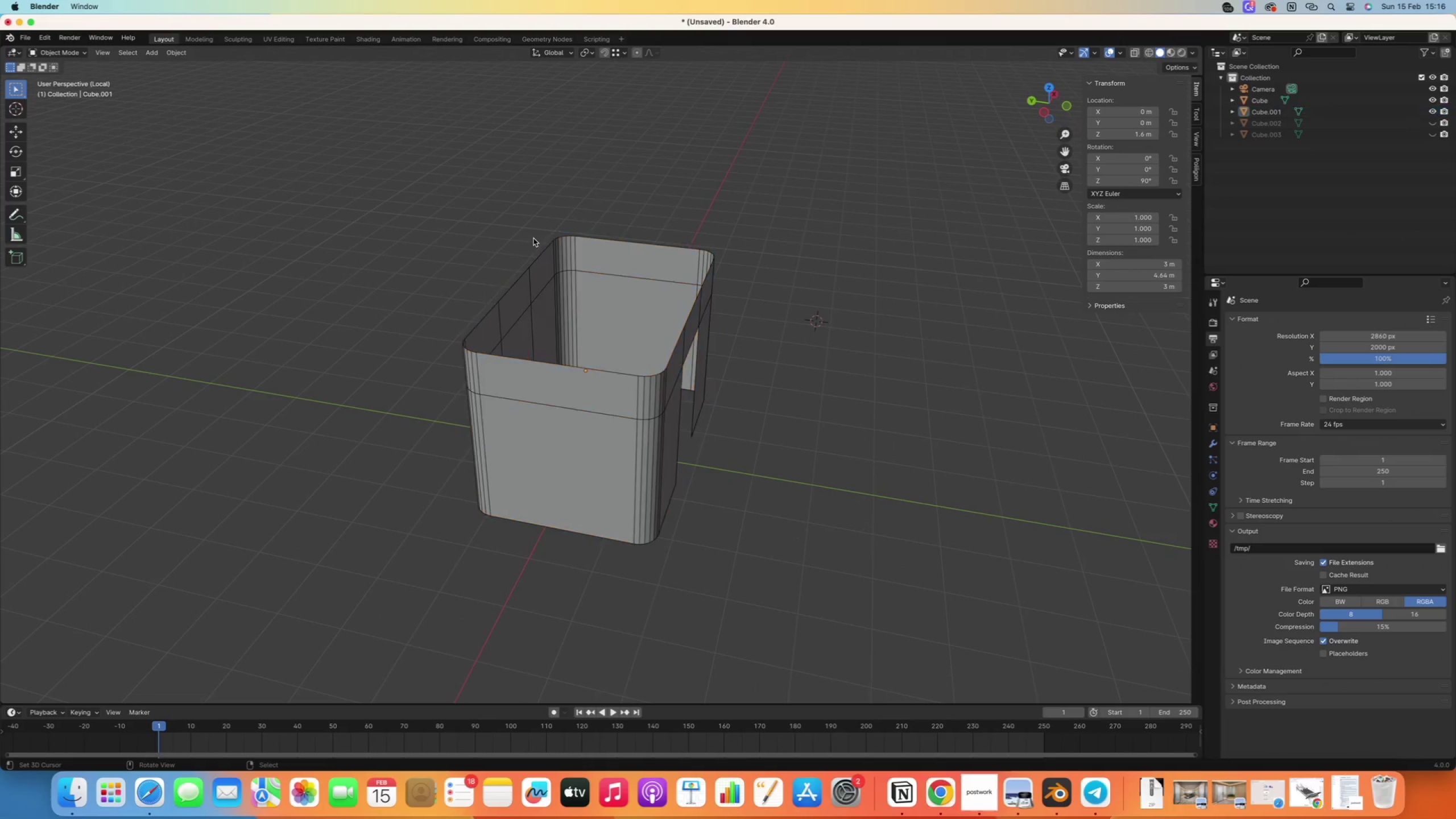 
scroll: coordinate [542, 262], scroll_direction: up, amount: 8.0
 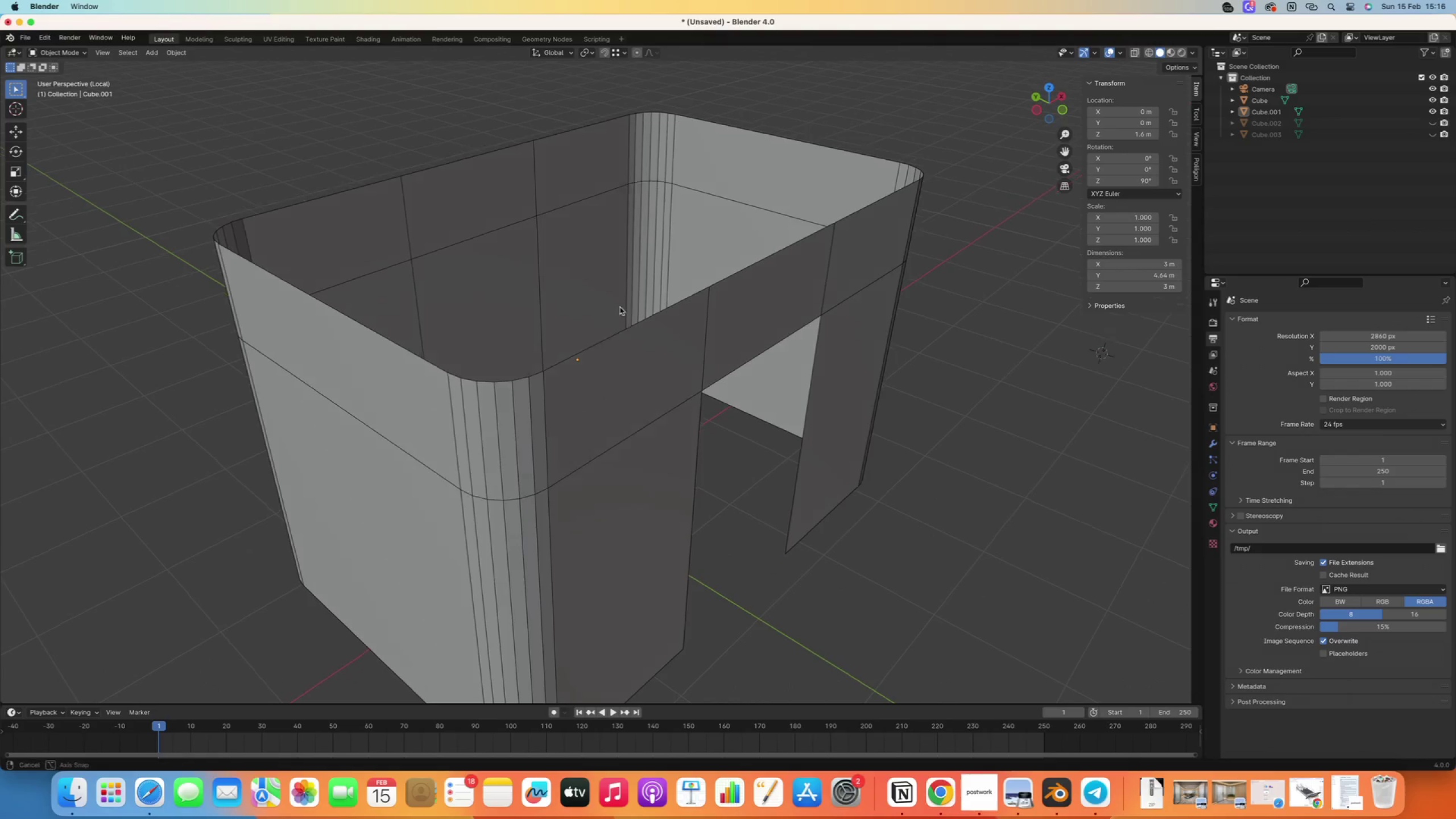 
hold_key(key=ControlLeft, duration=0.64)
 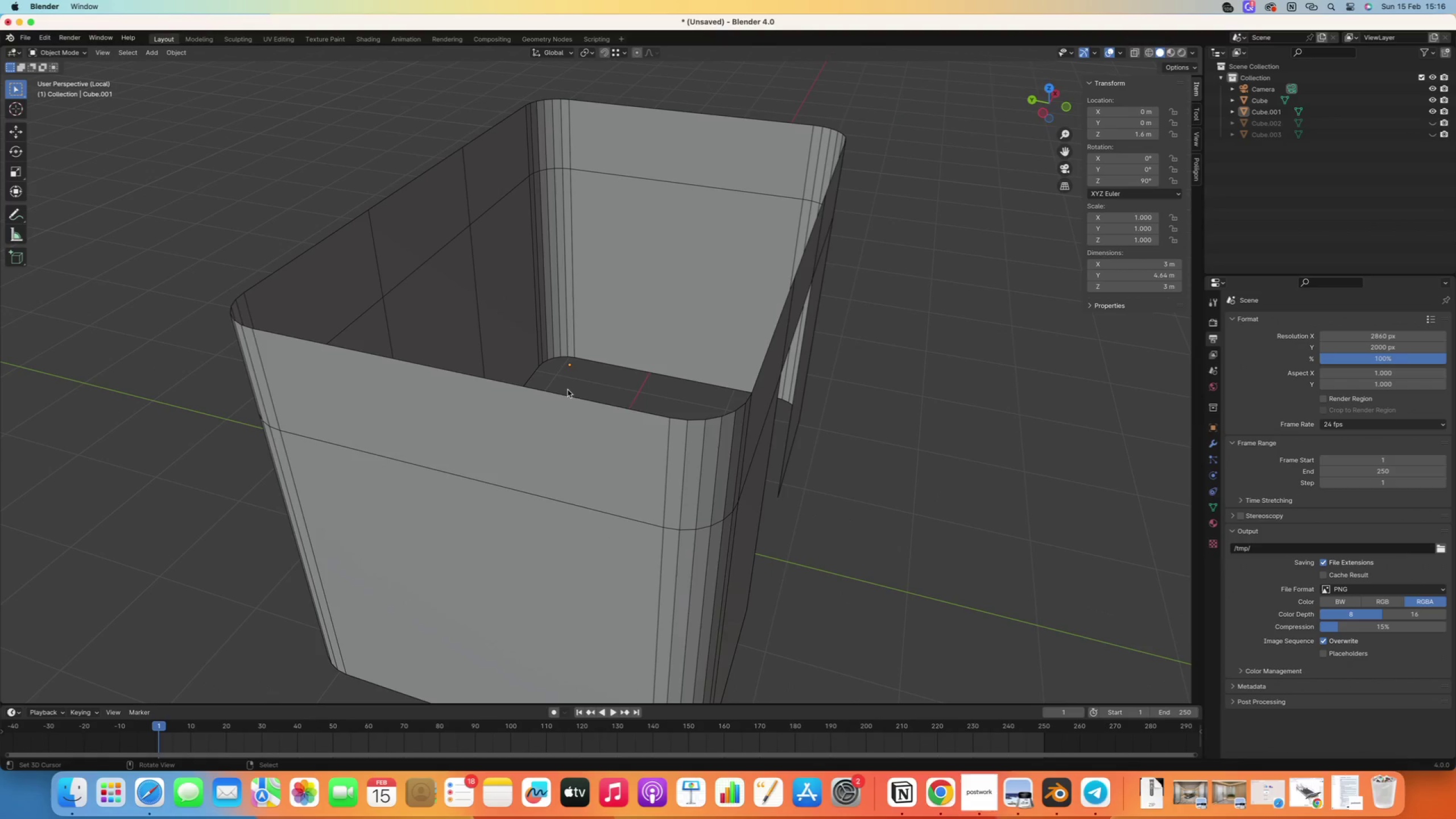 
hold_key(key=R, duration=0.34)
 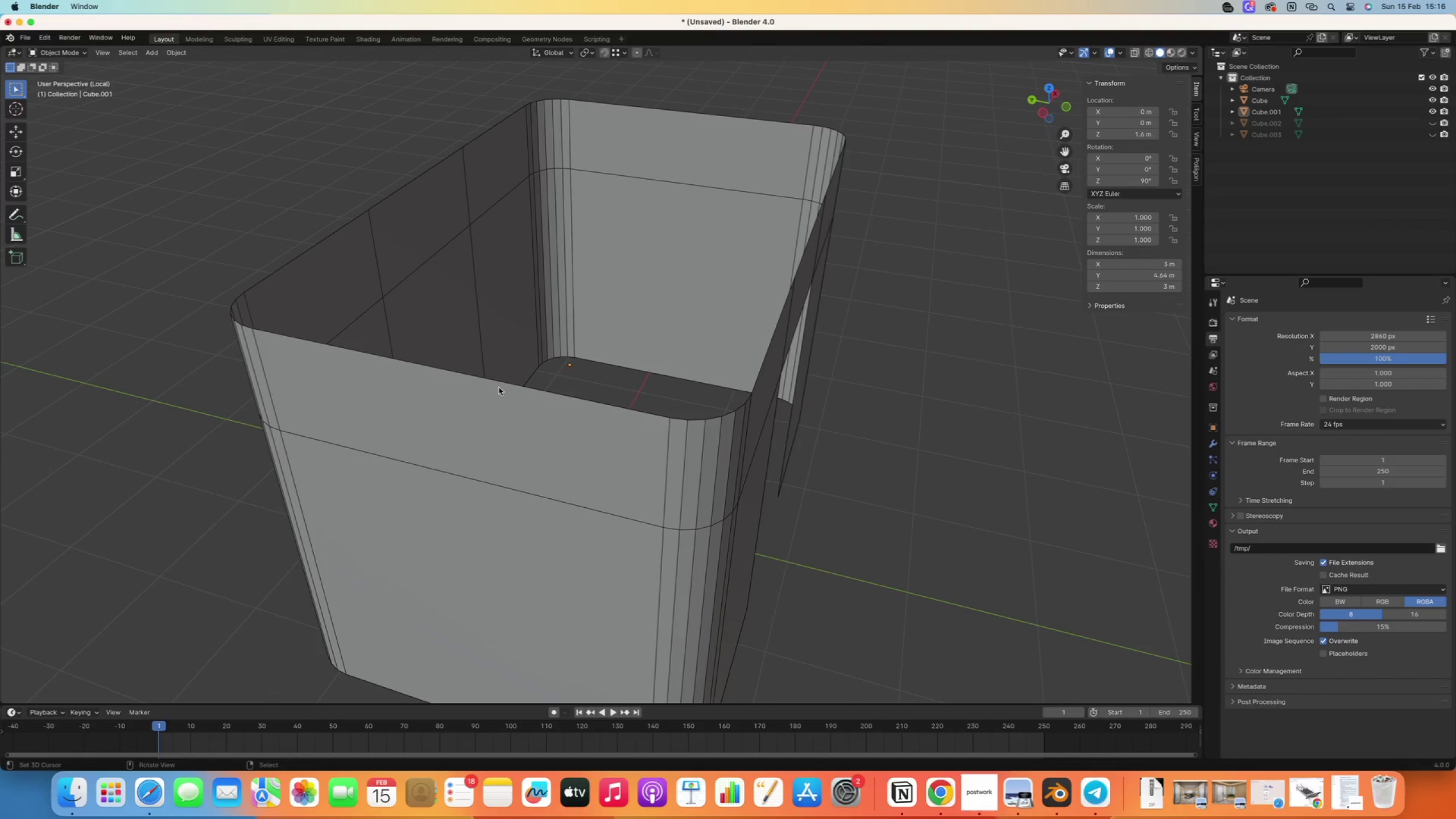 
scroll: coordinate [465, 399], scroll_direction: down, amount: 7.0
 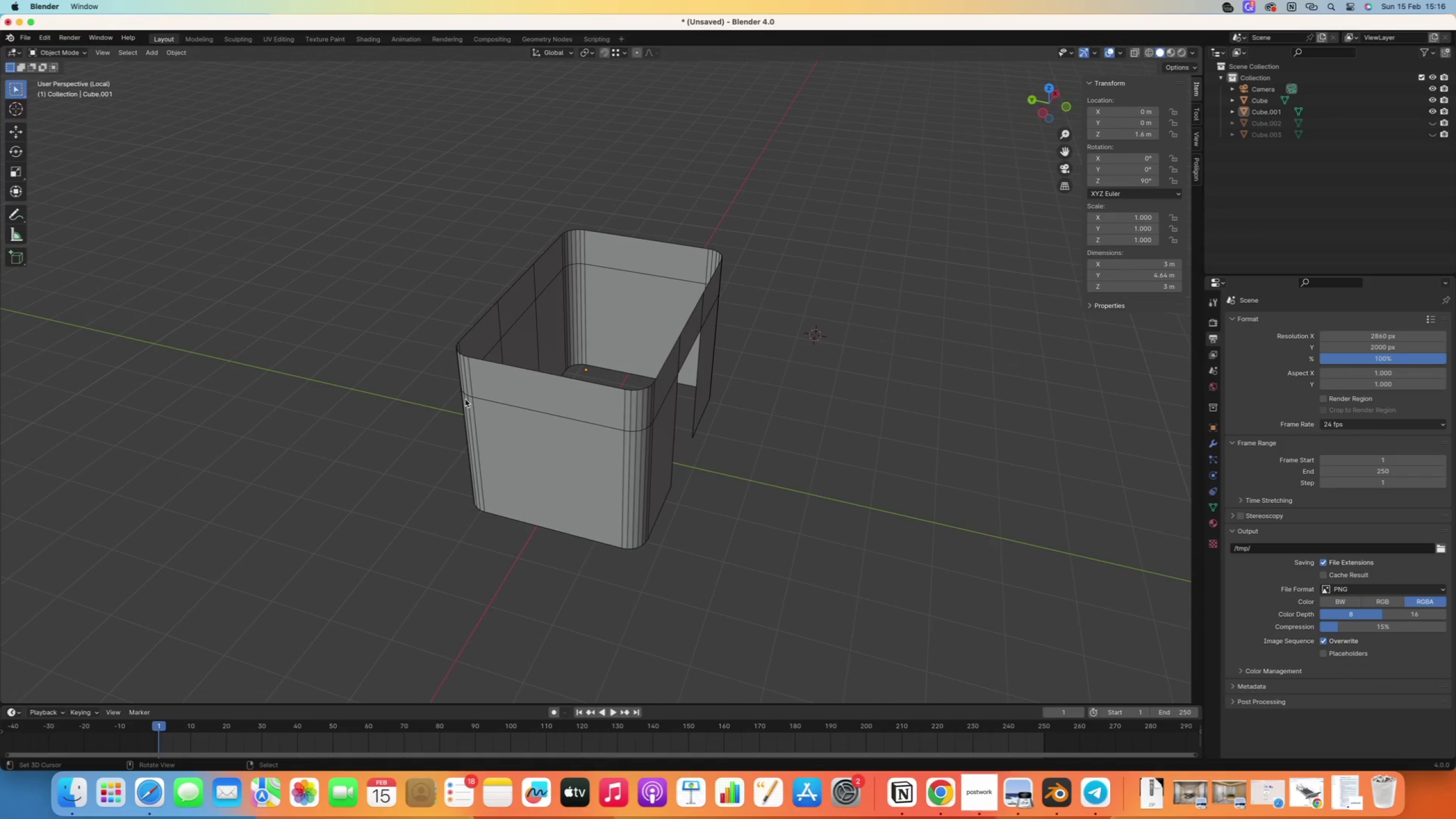 
key(Tab)
 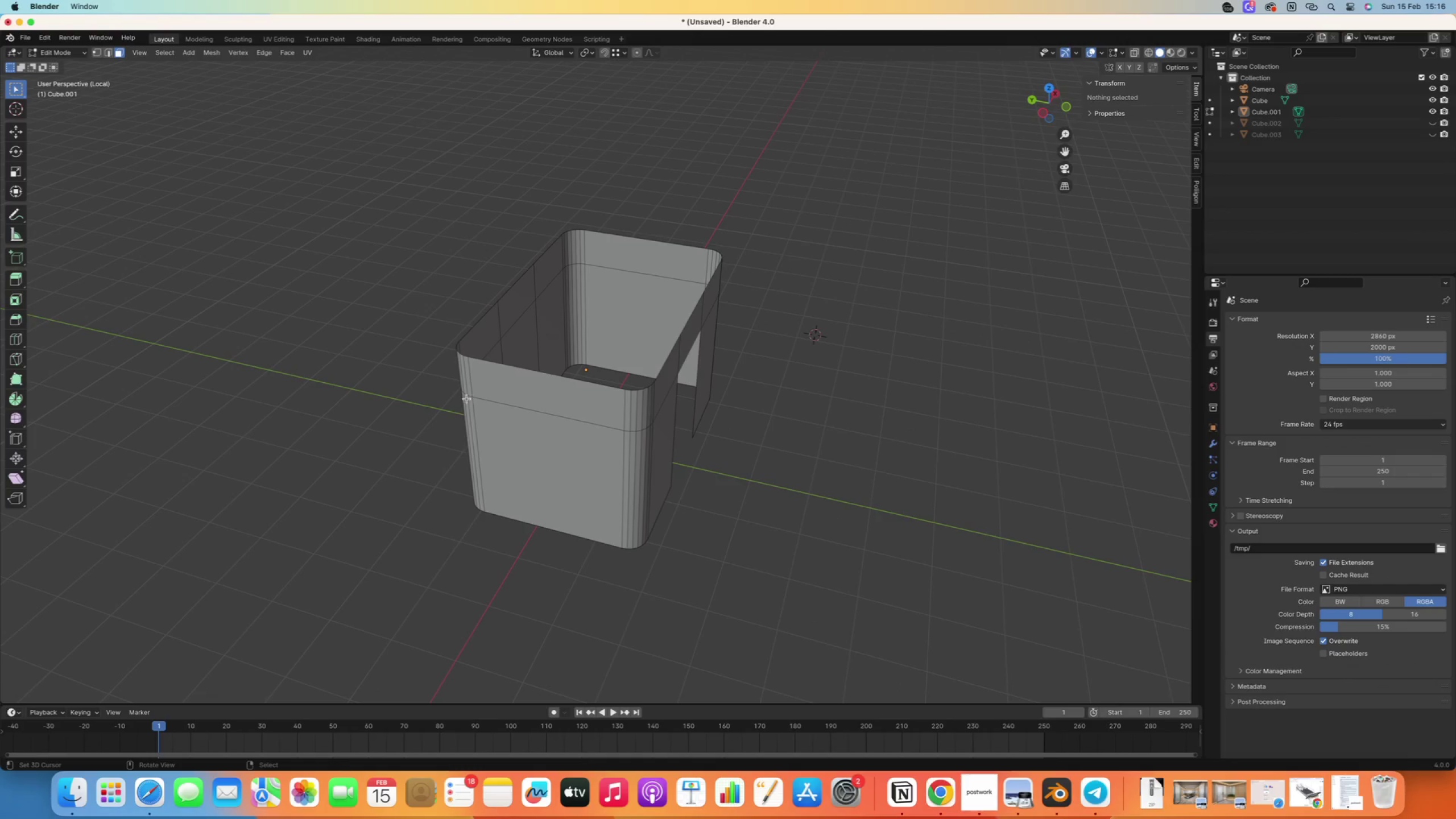 
key(Control+R)
 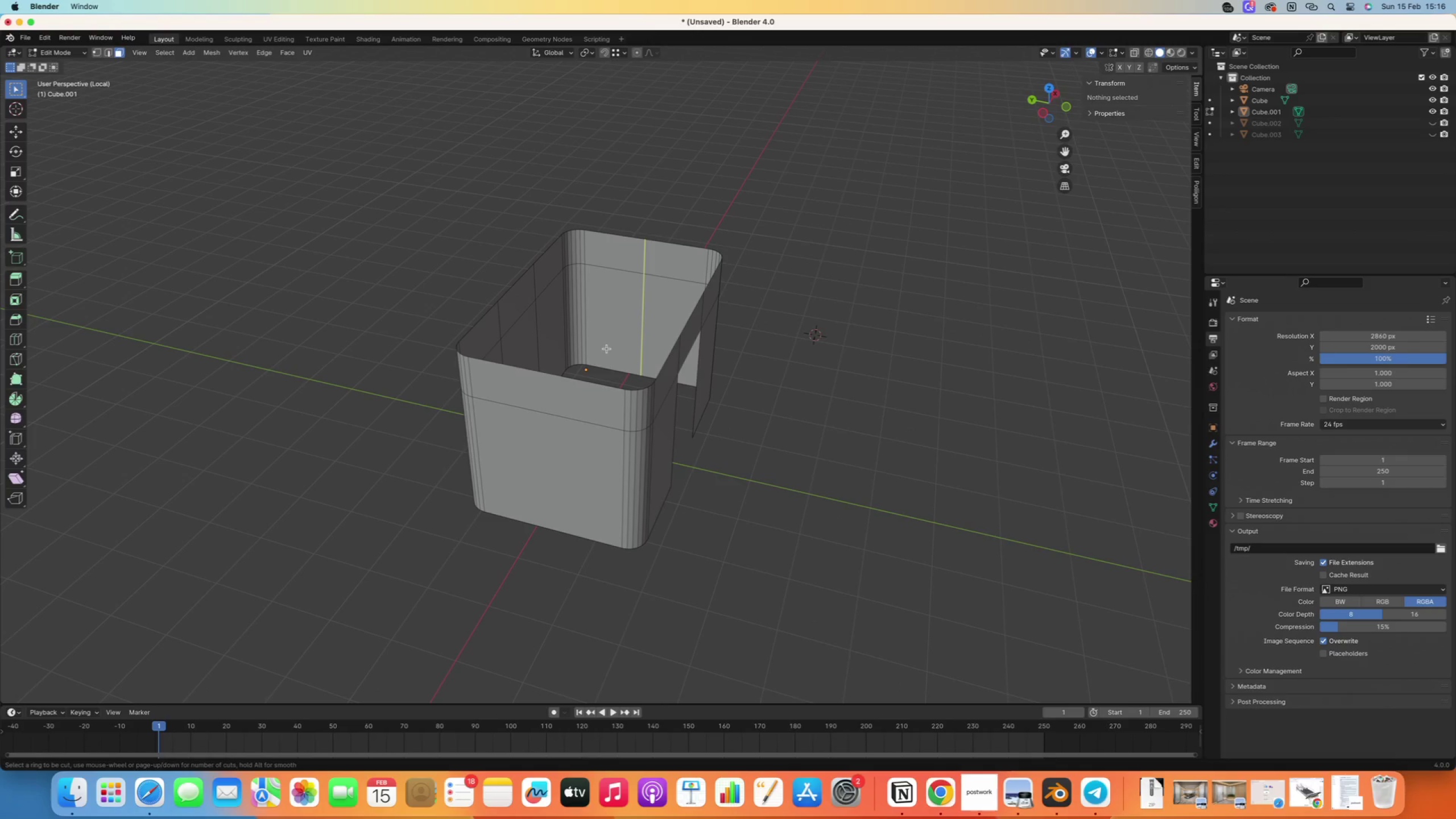 
left_click([607, 349])
 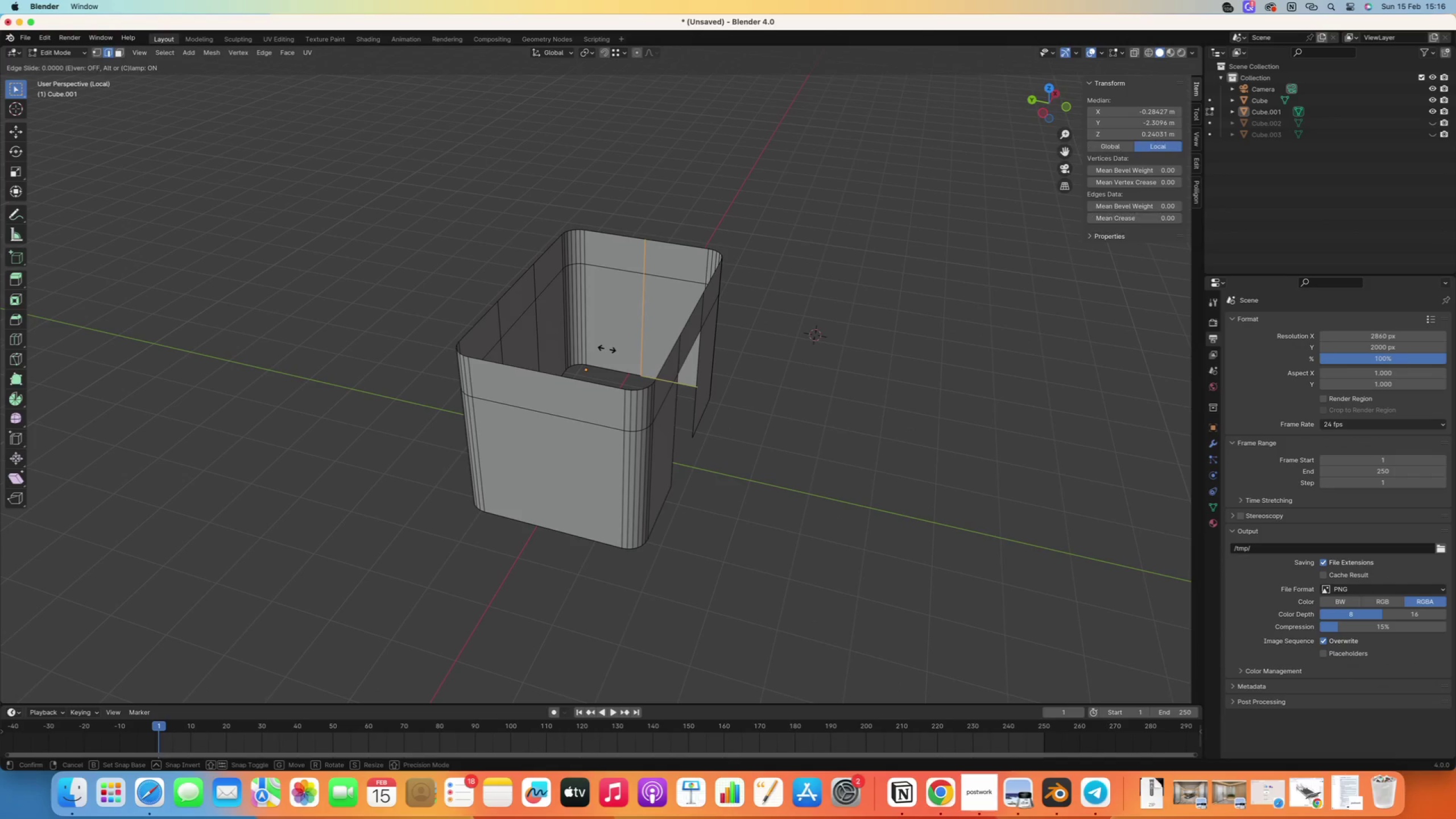 
right_click([607, 349])
 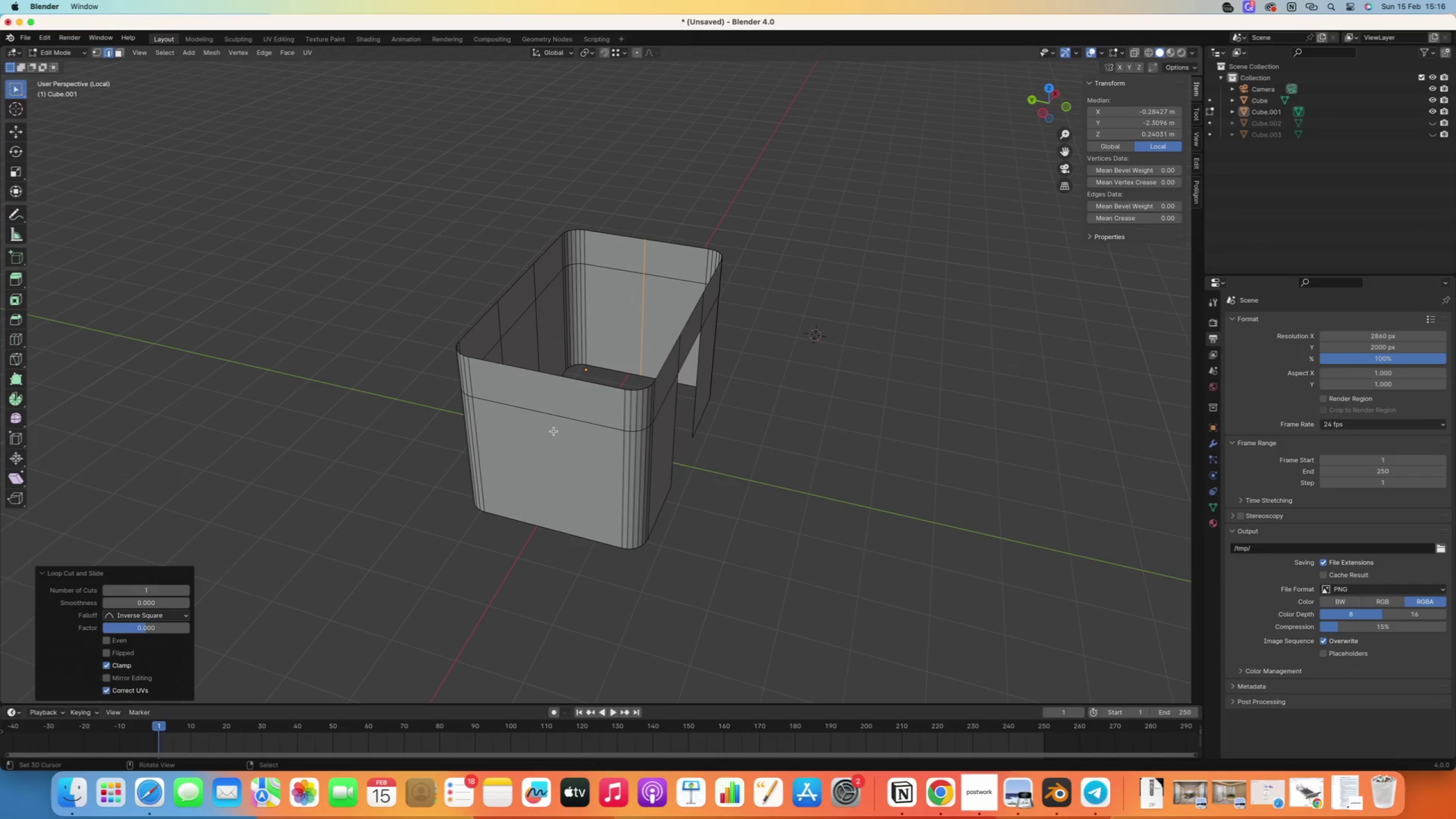 
key(Control+R)
 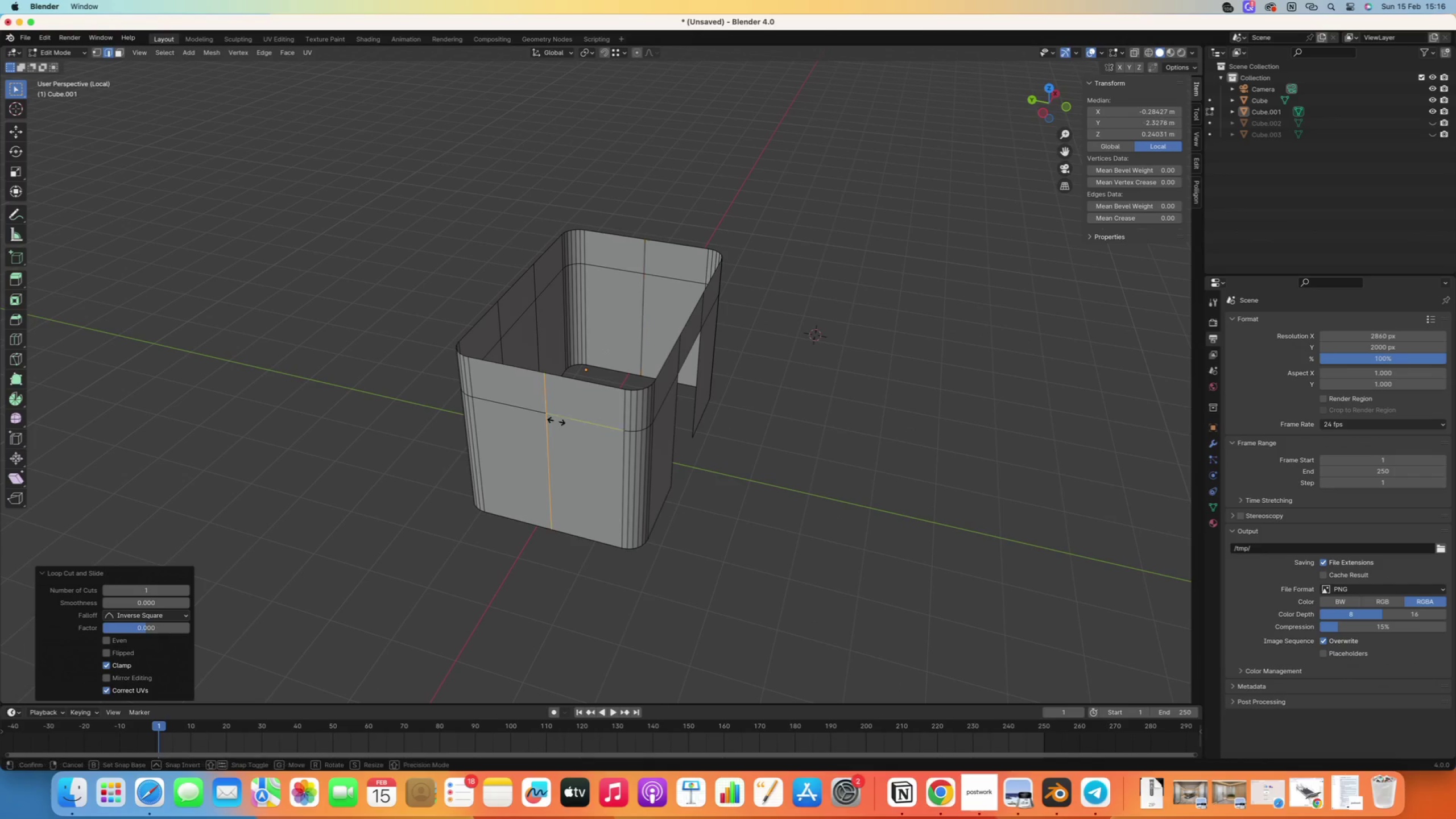 
left_click([556, 421])
 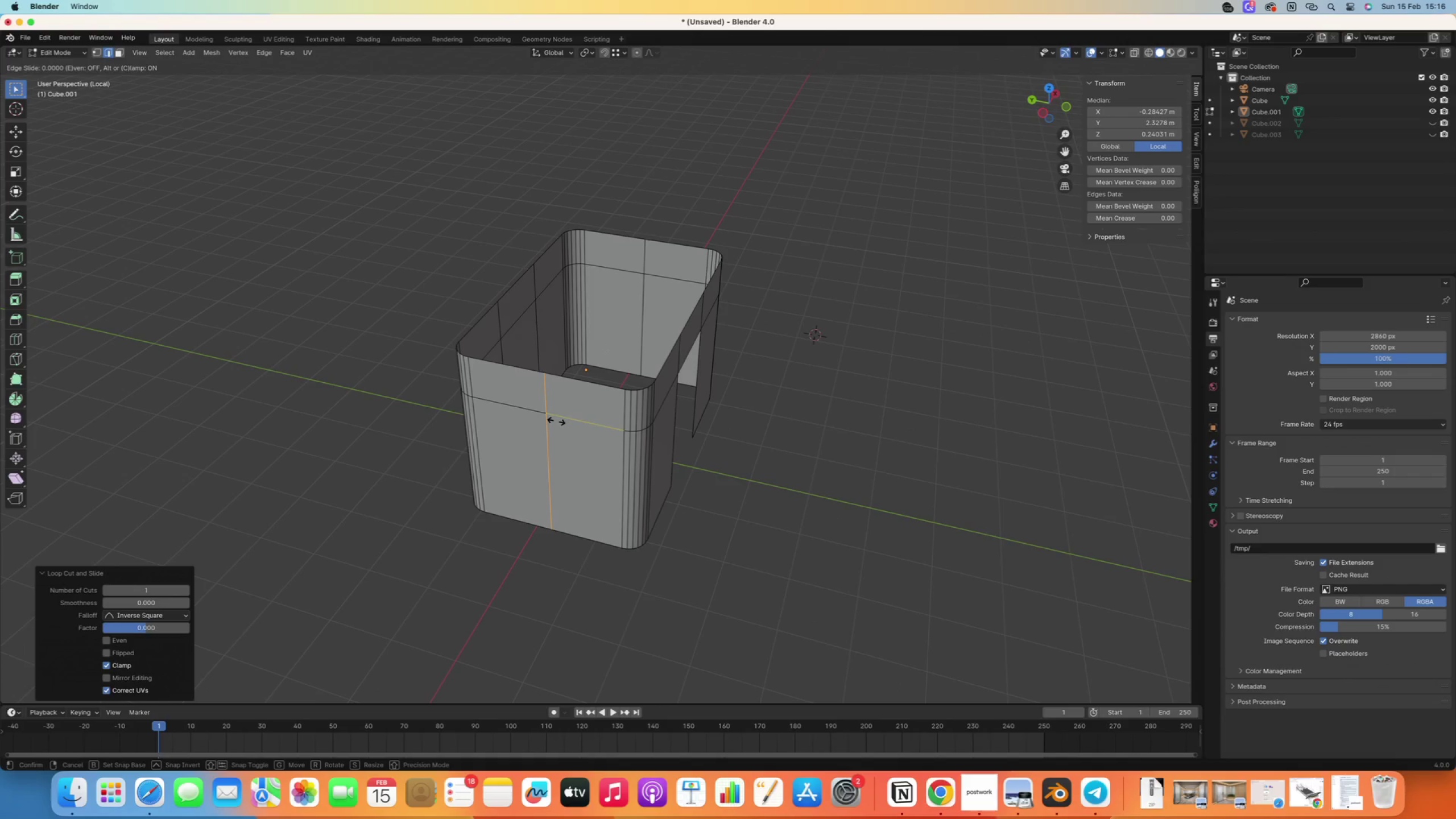 
right_click([556, 421])
 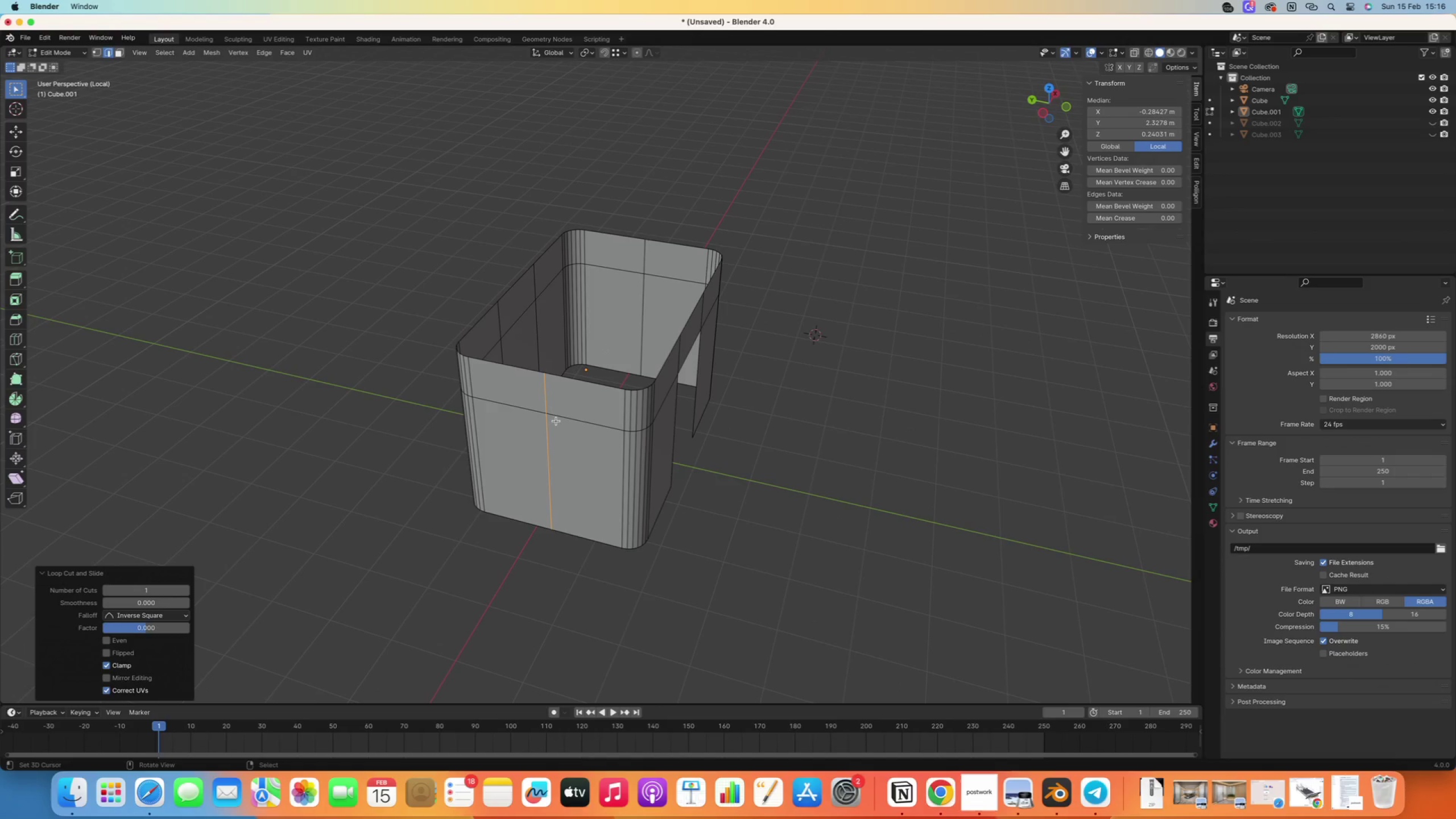 
scroll: coordinate [631, 387], scroll_direction: up, amount: 1.0
 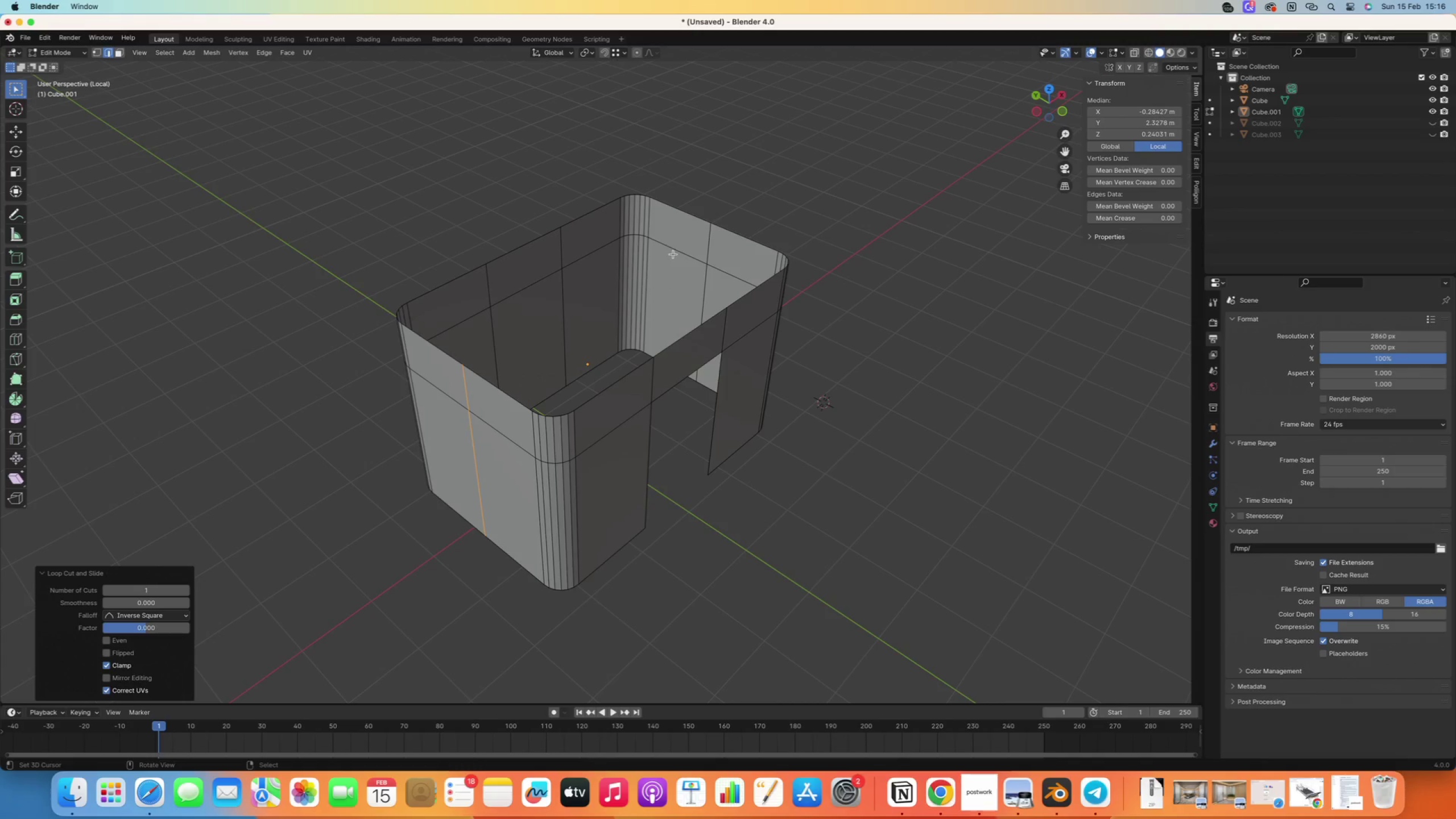 
wait(5.53)
 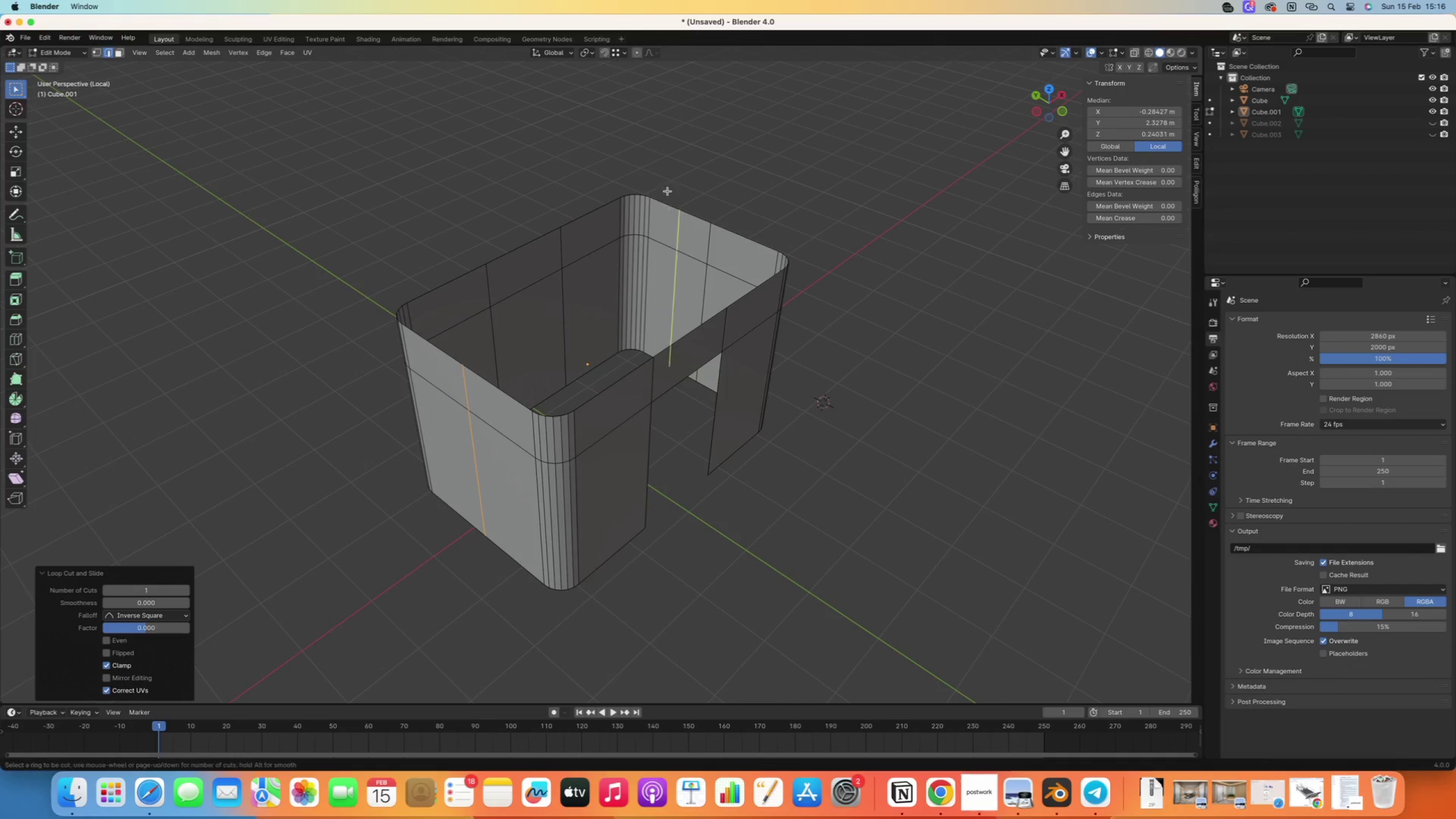 
key(Control+R)
 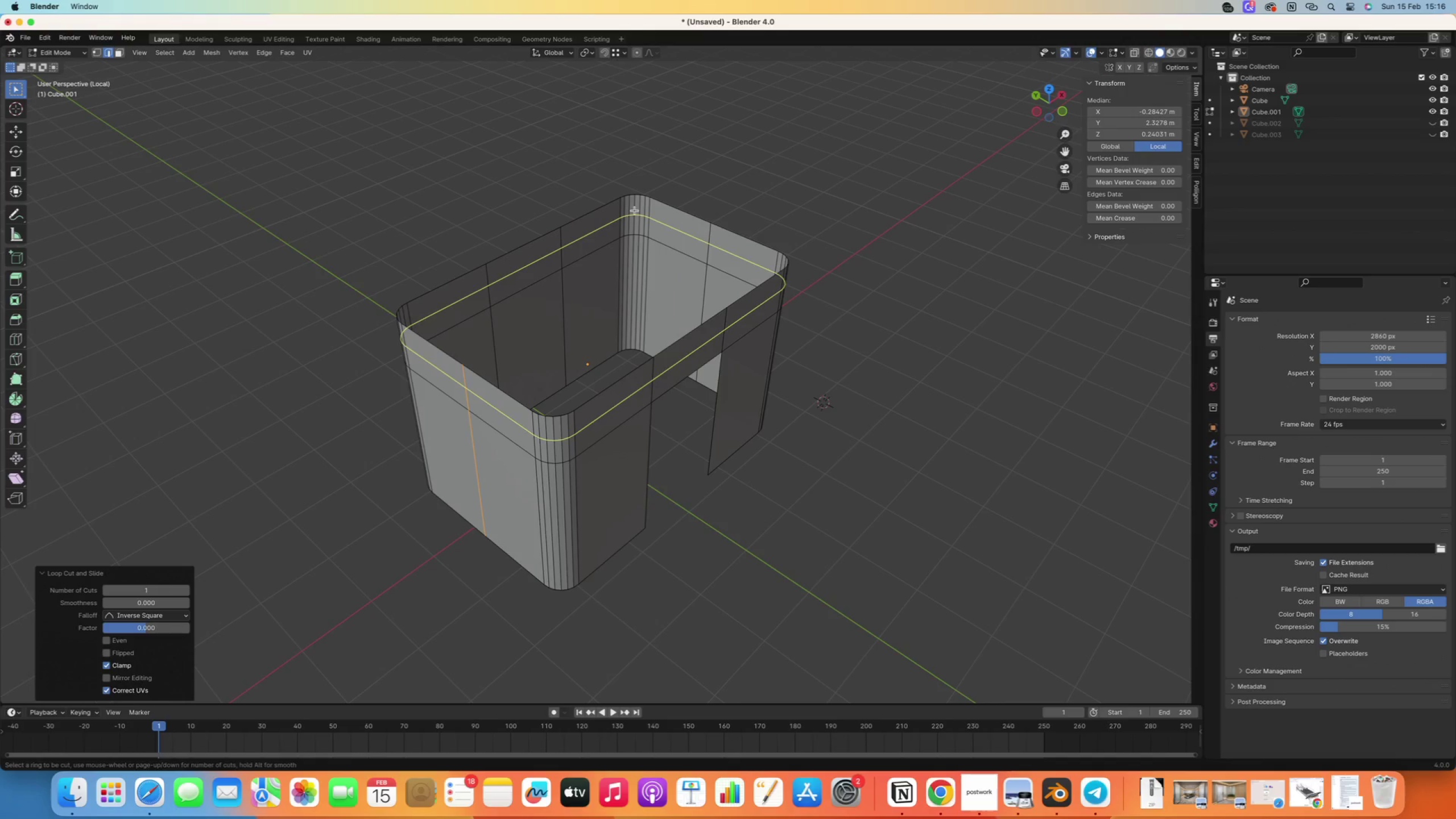 
left_click([635, 210])
 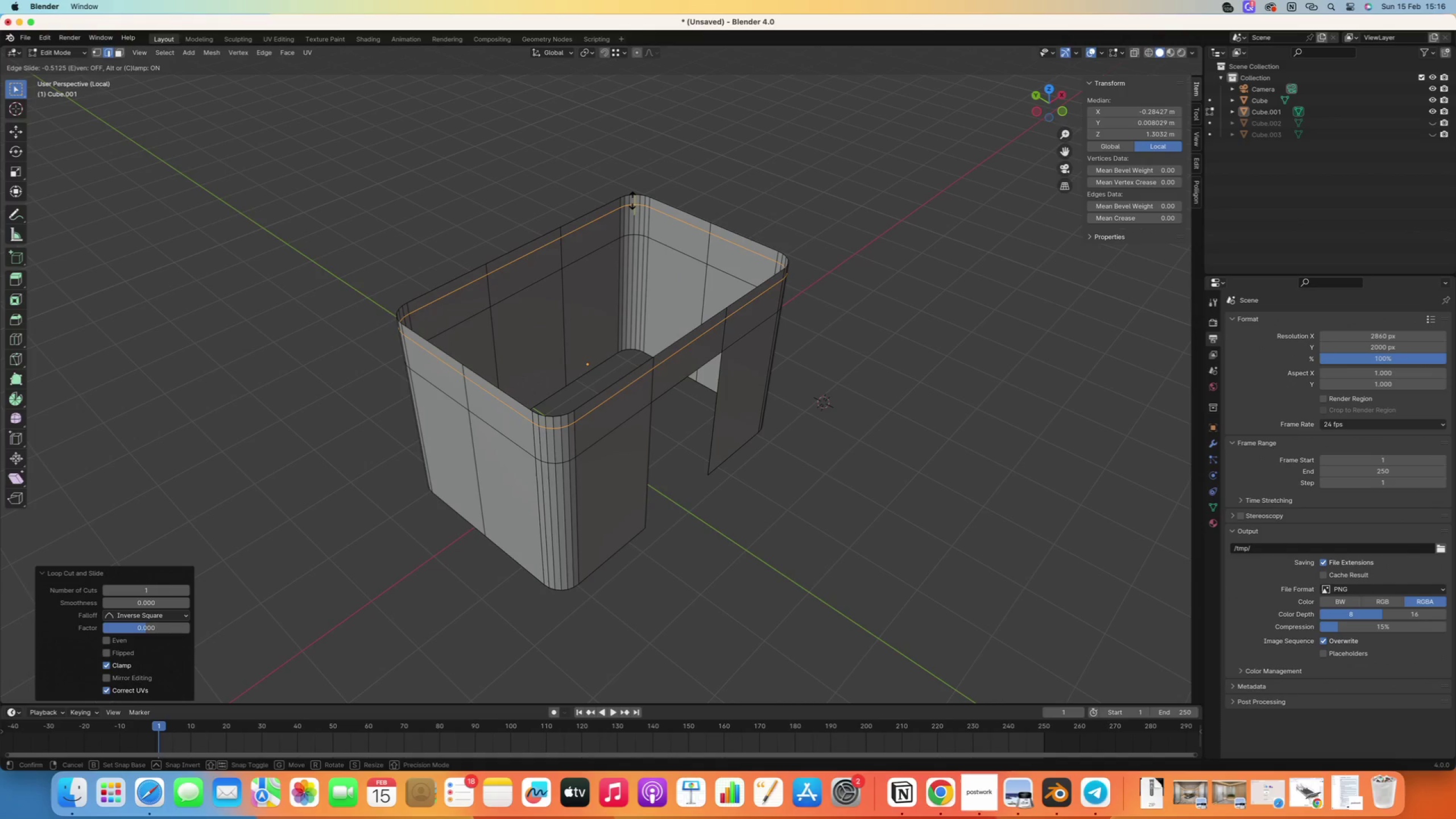 
left_click([632, 200])
 